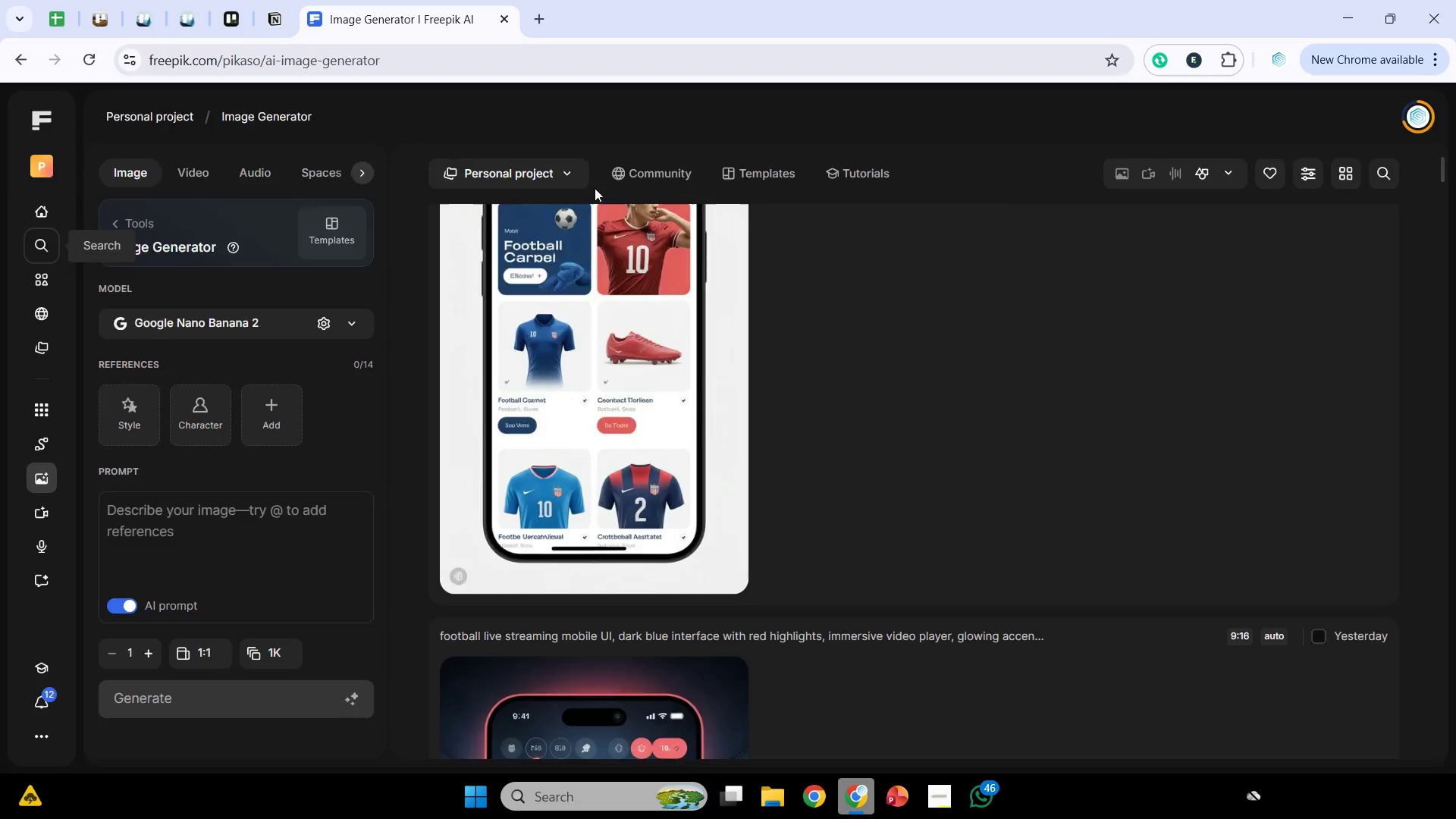 
key(Backslash)
 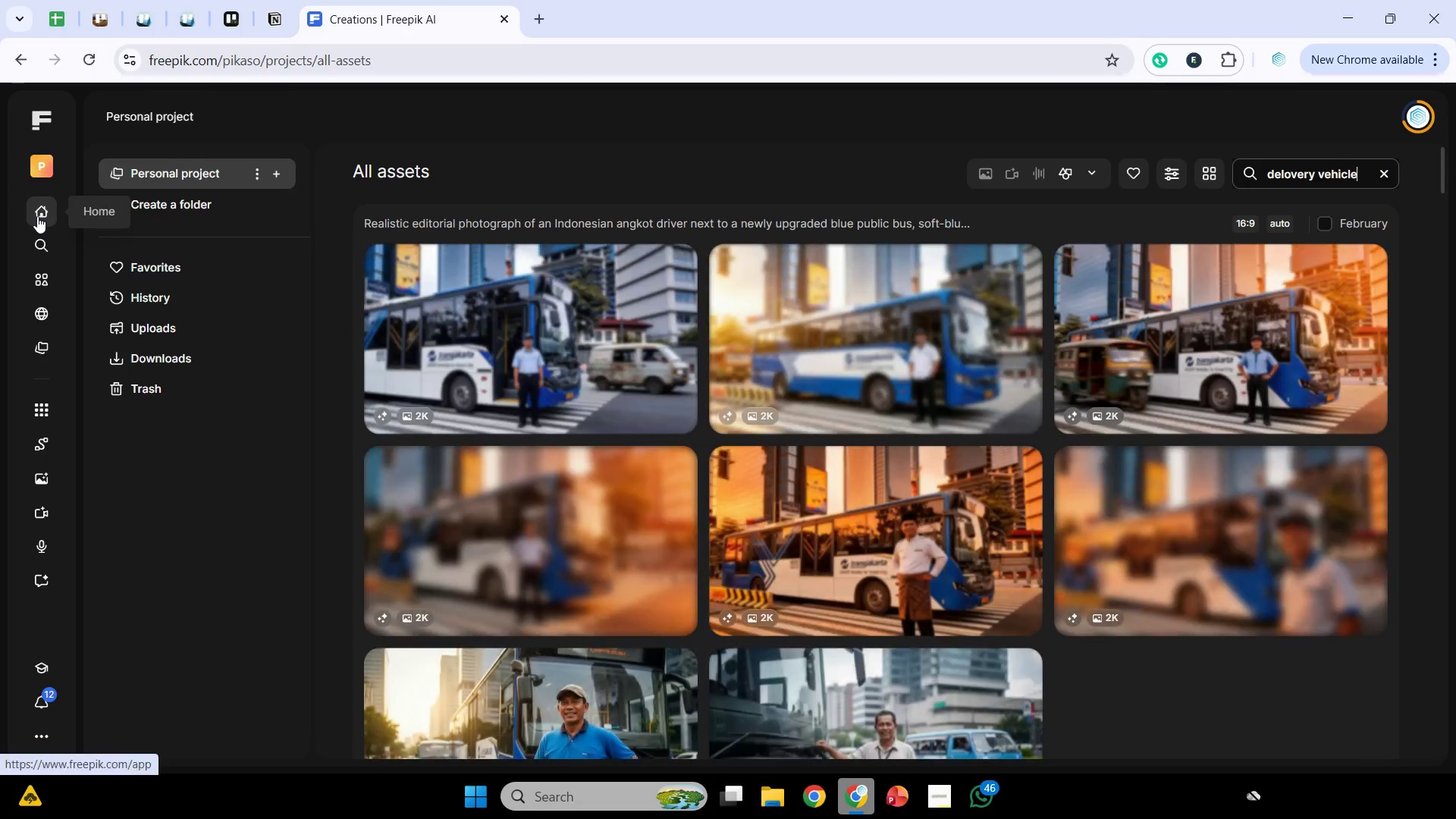 
left_click([37, 216])
 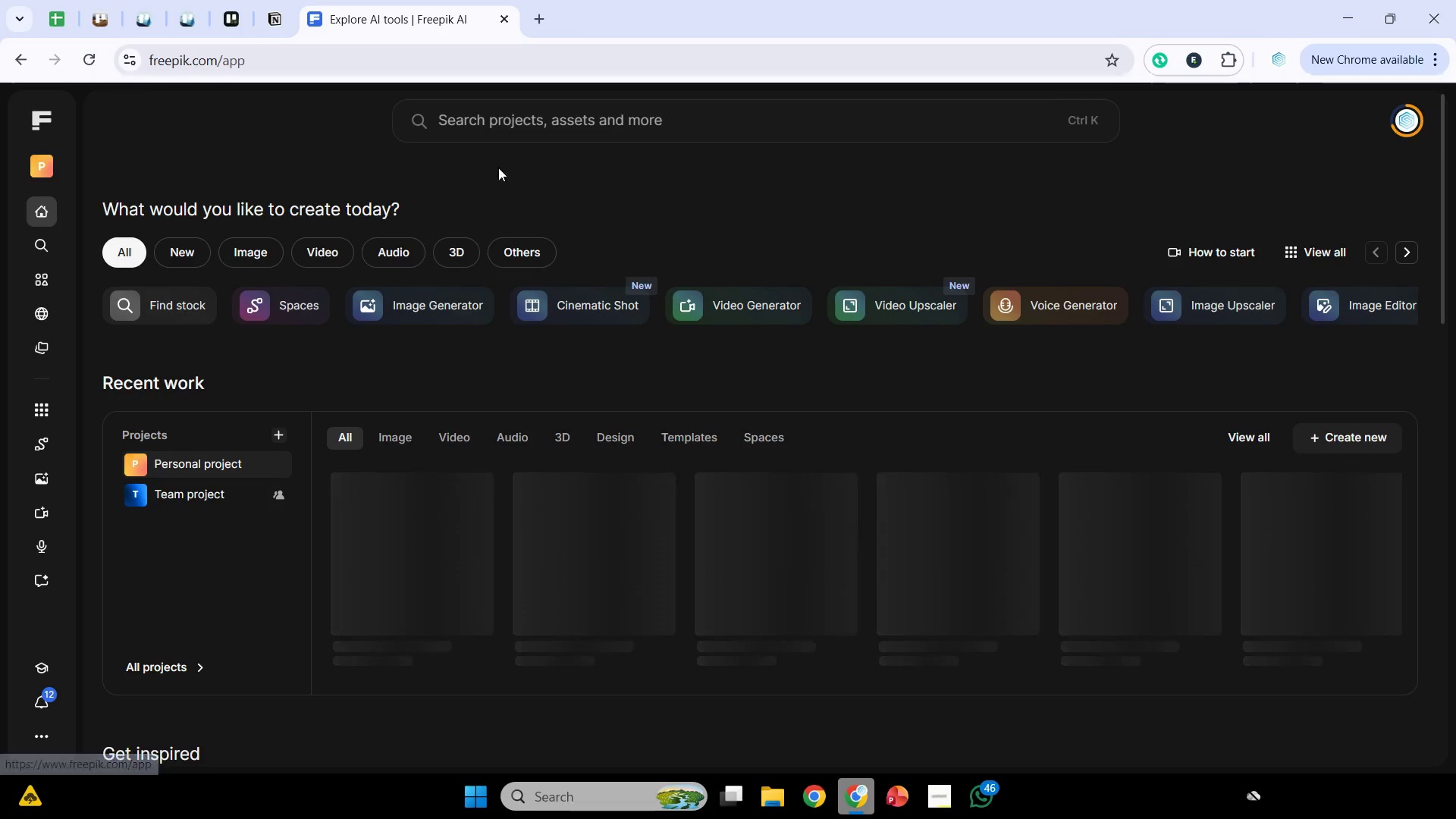 
left_click([533, 121])
 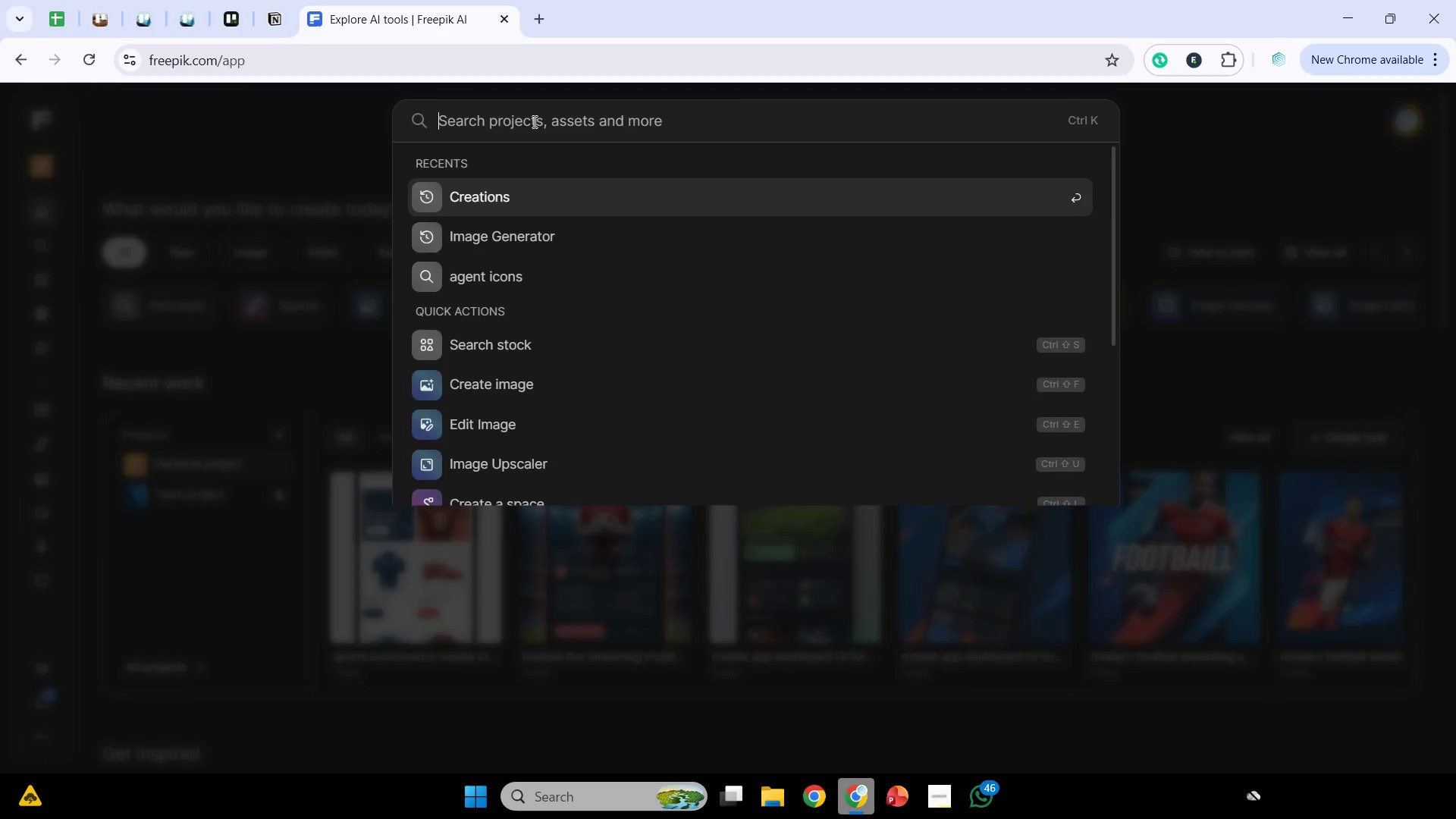 
type(delibery vehicle)
 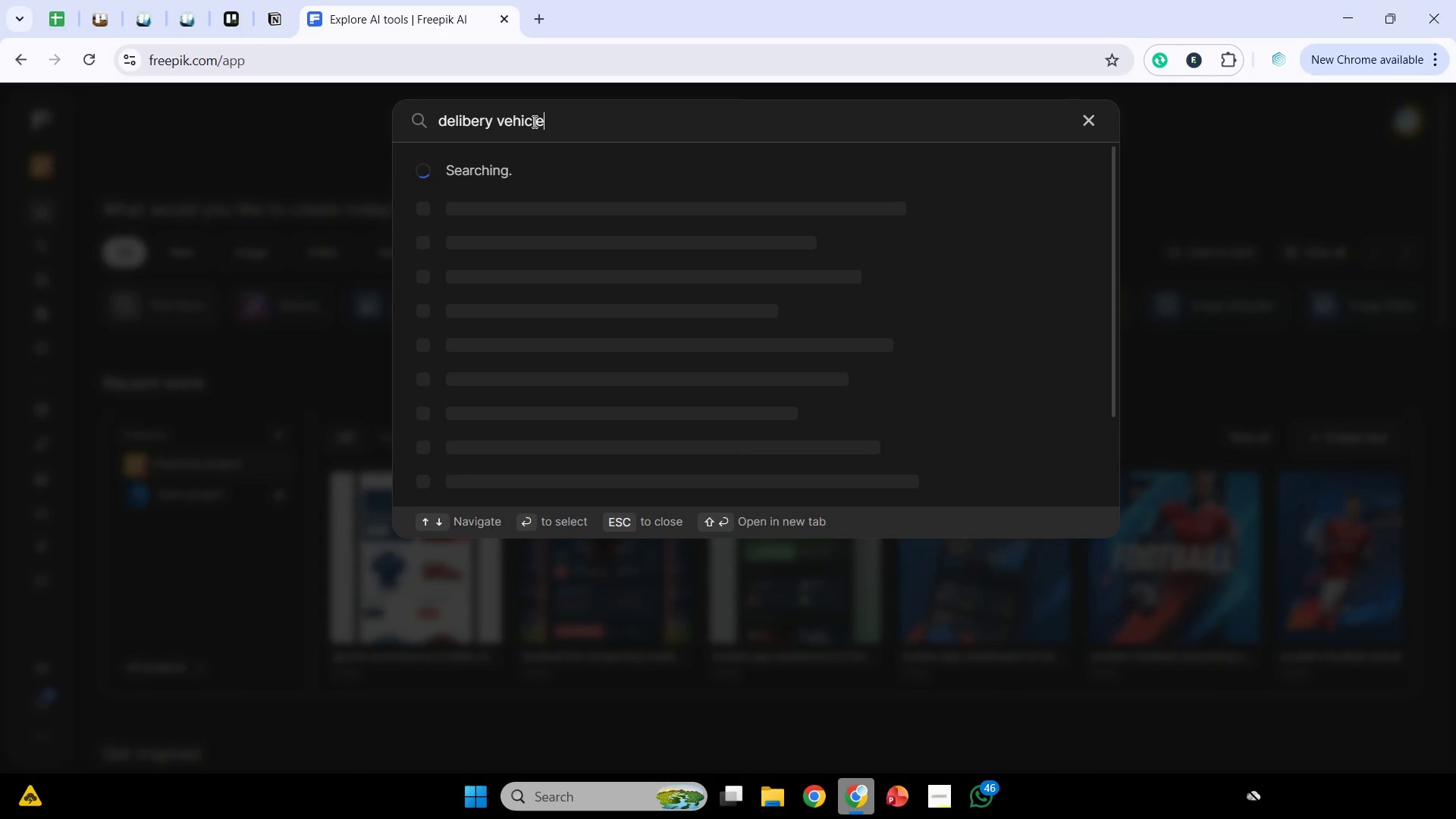 
key(Enter)
 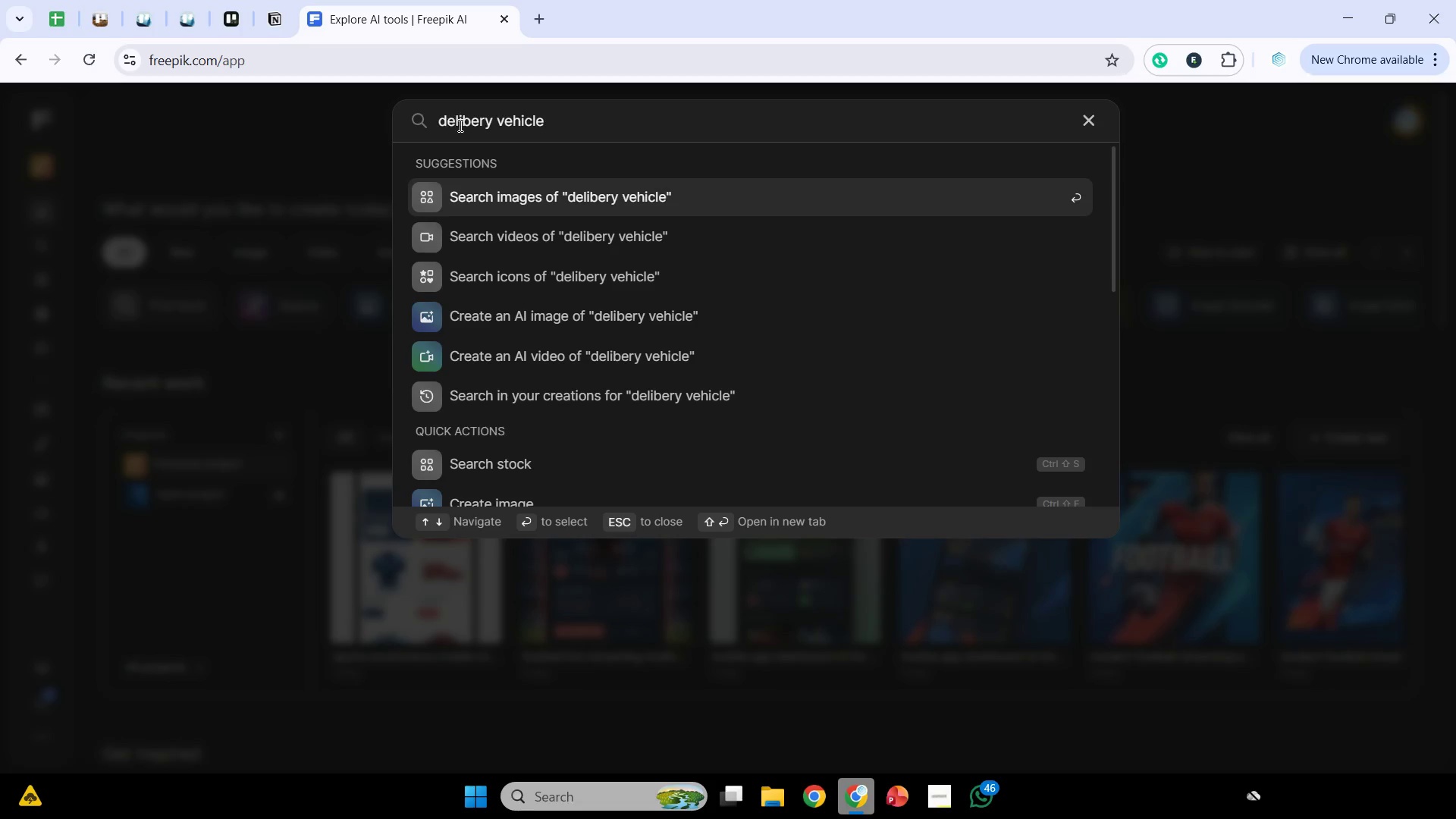 
left_click([469, 124])
 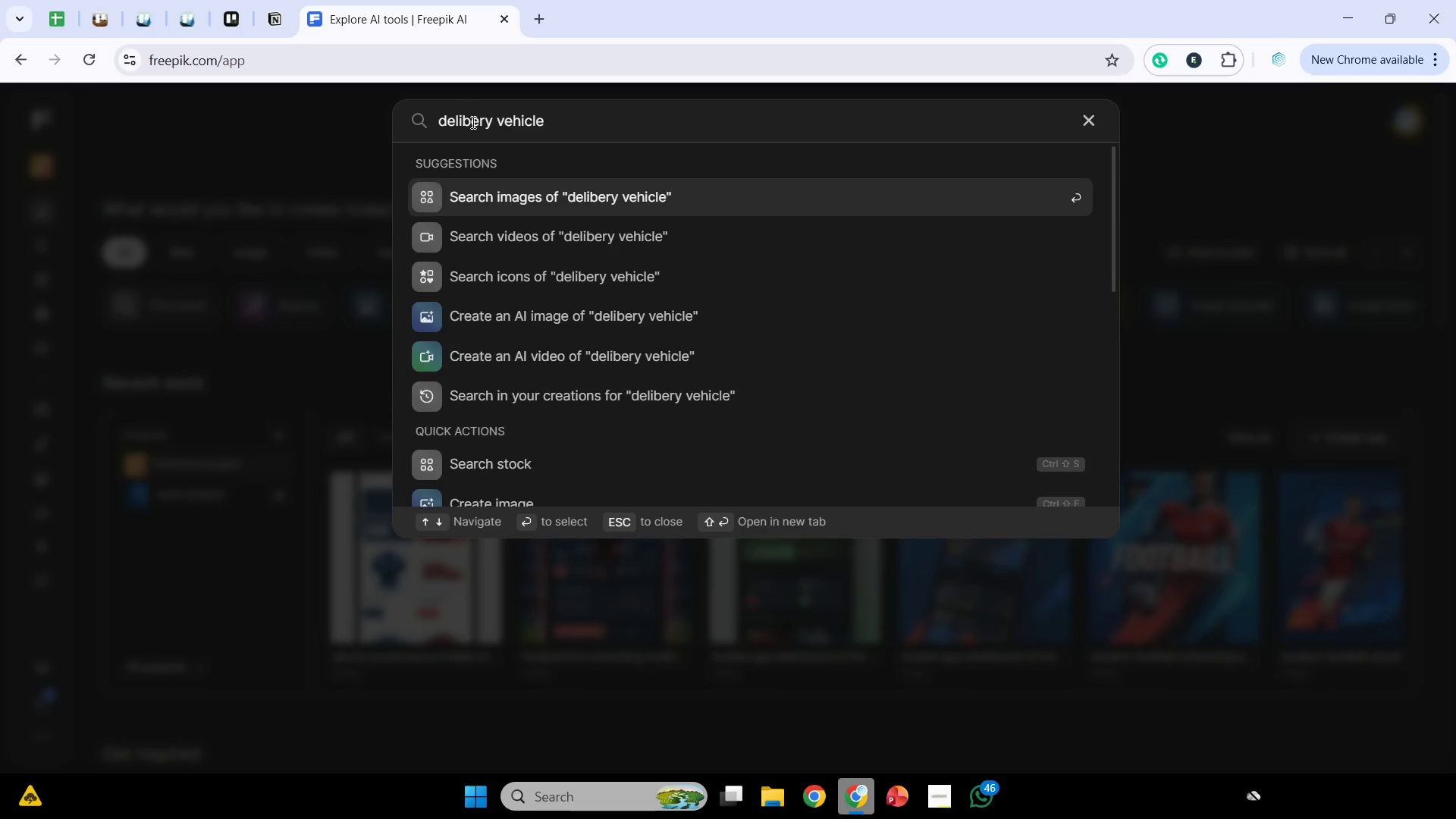 
key(Backspace)
 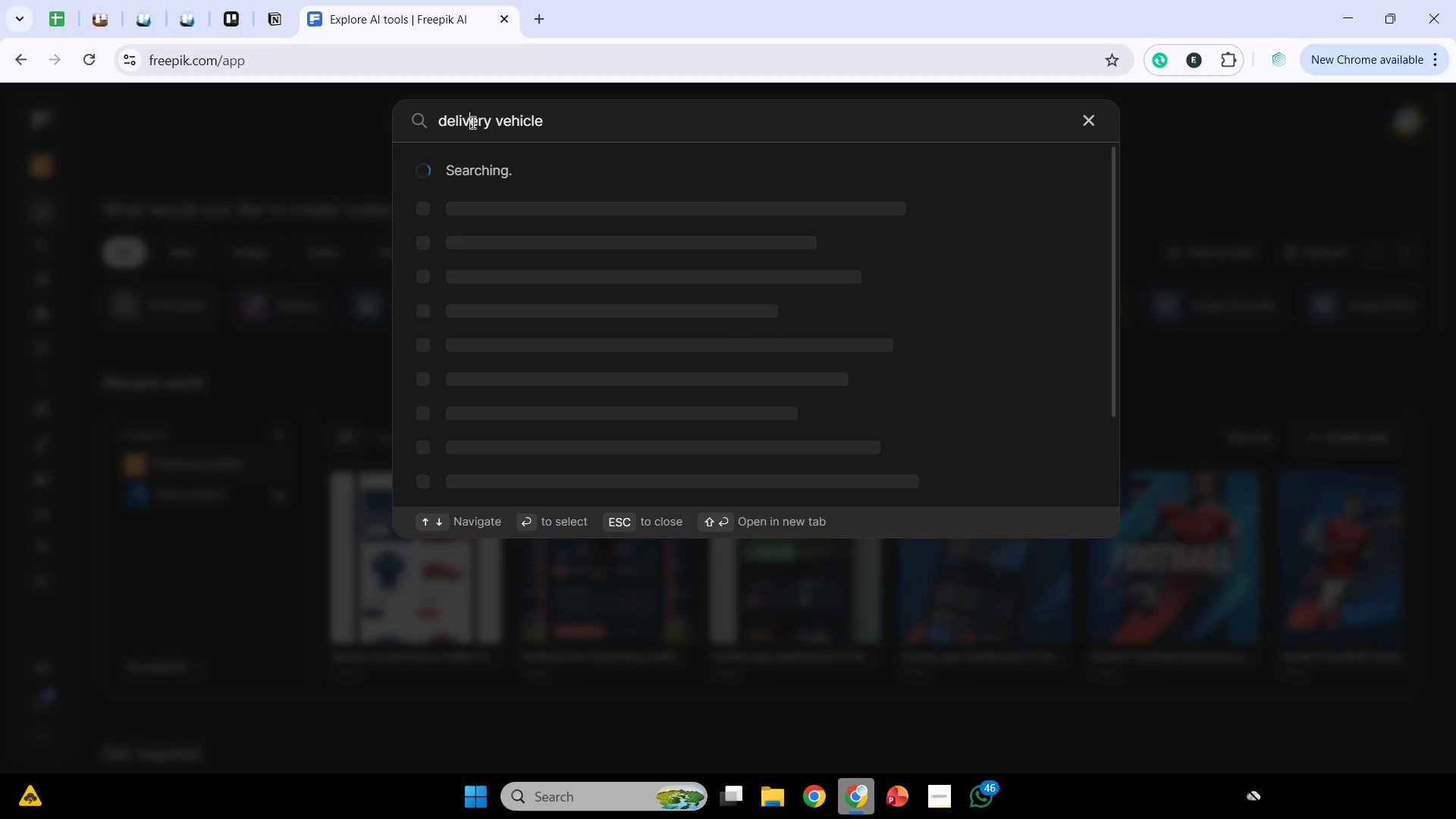 
key(V)
 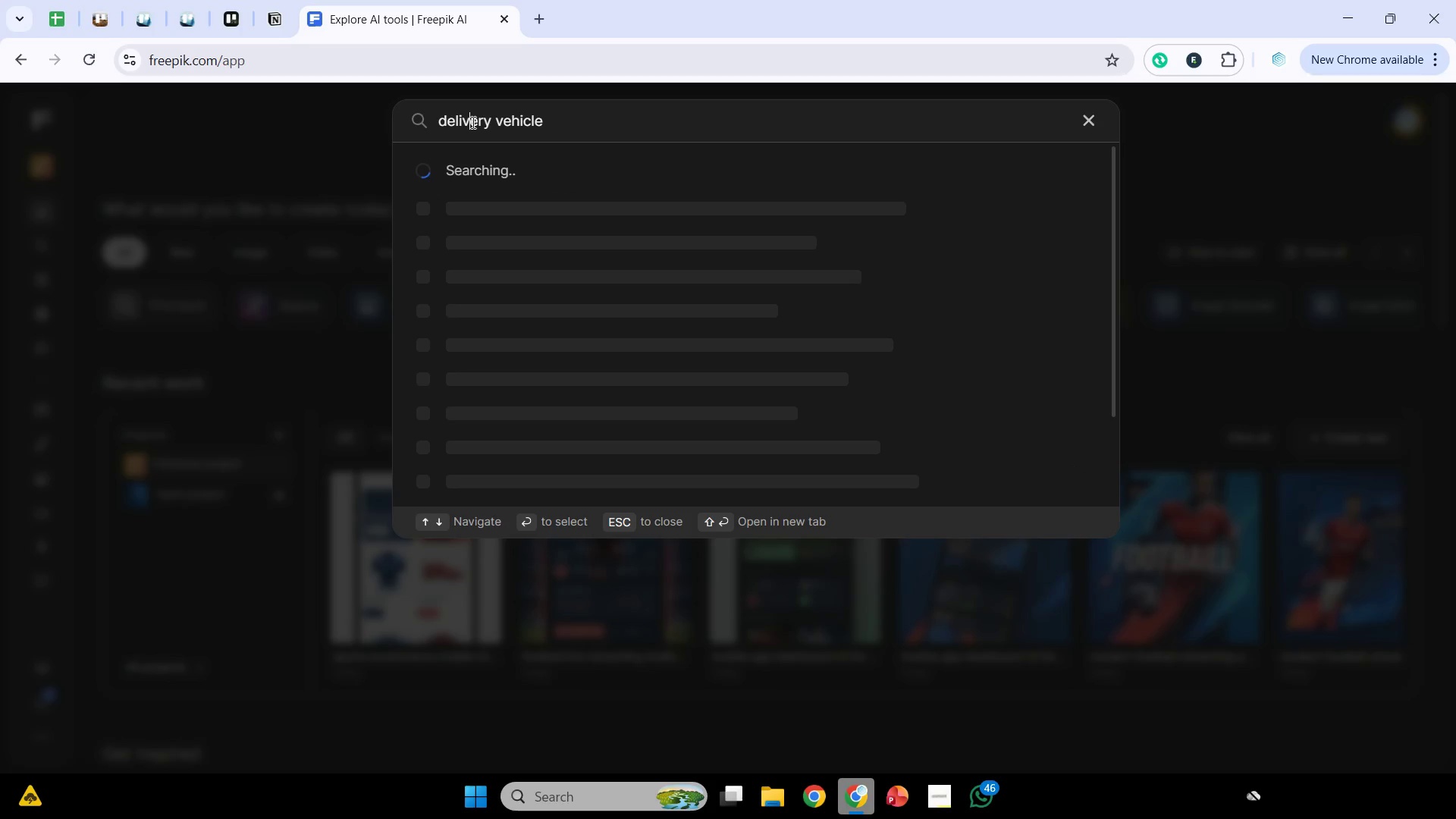 
key(Enter)
 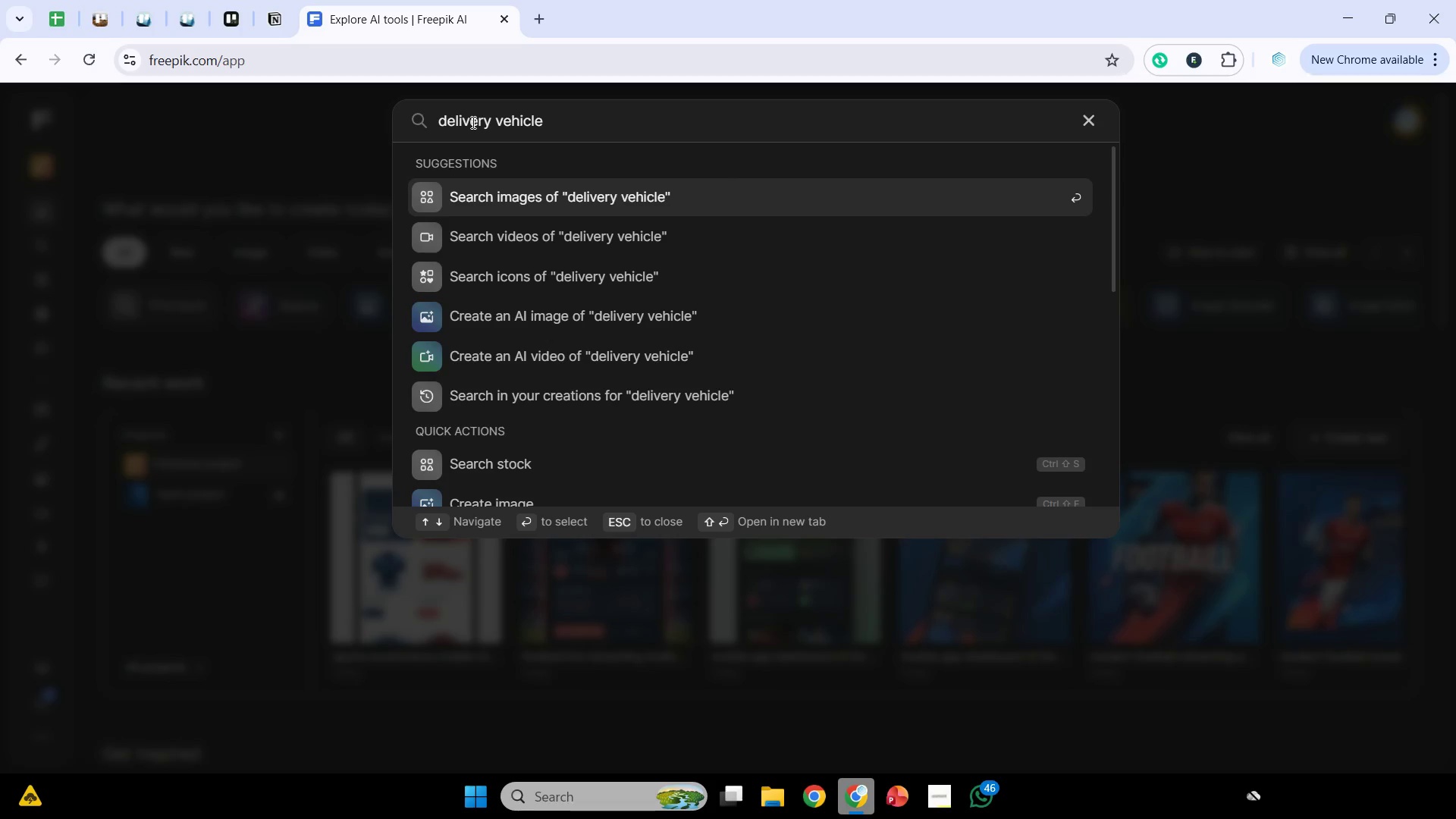 
wait(11.59)
 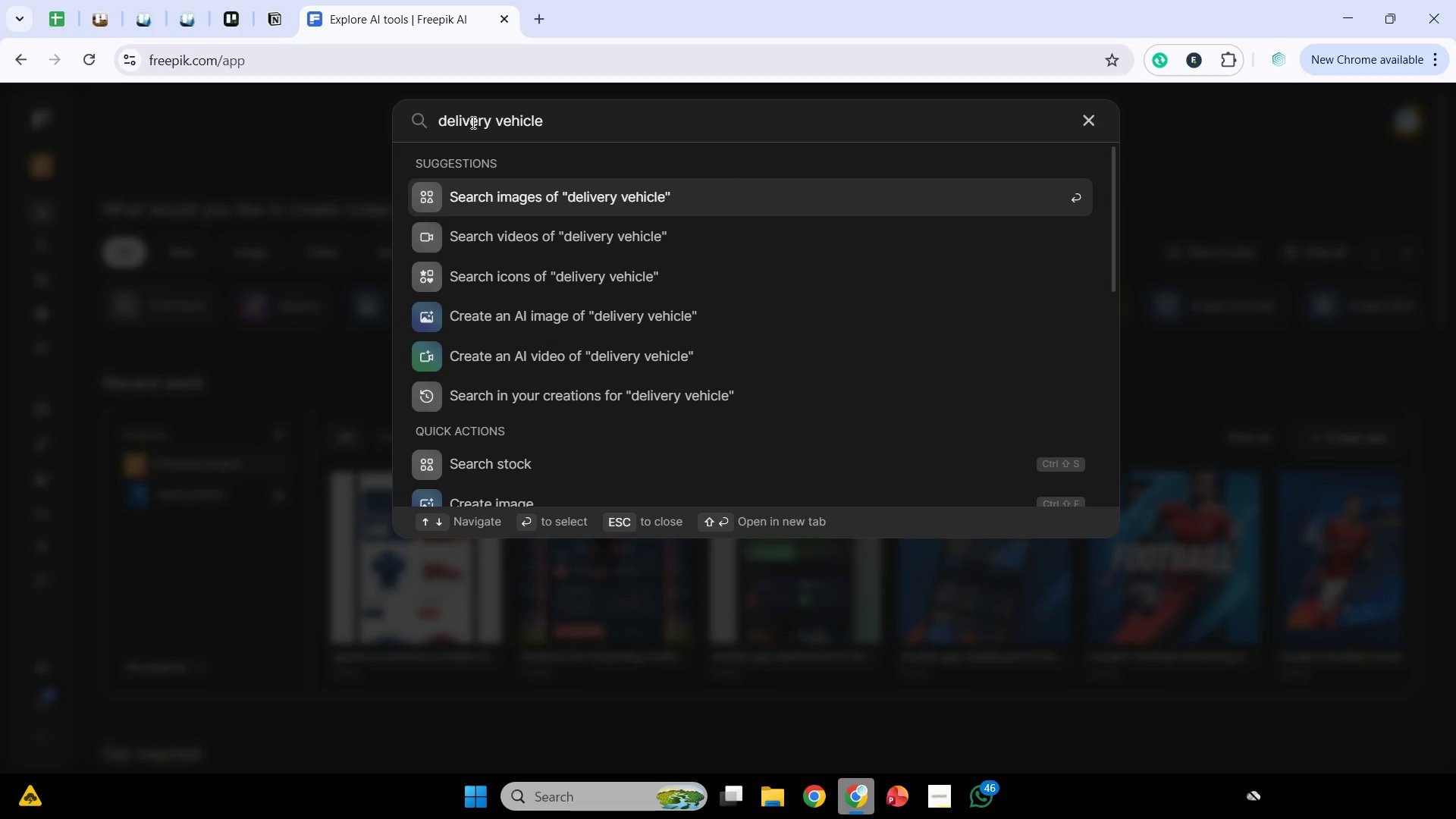 
key(Enter)
 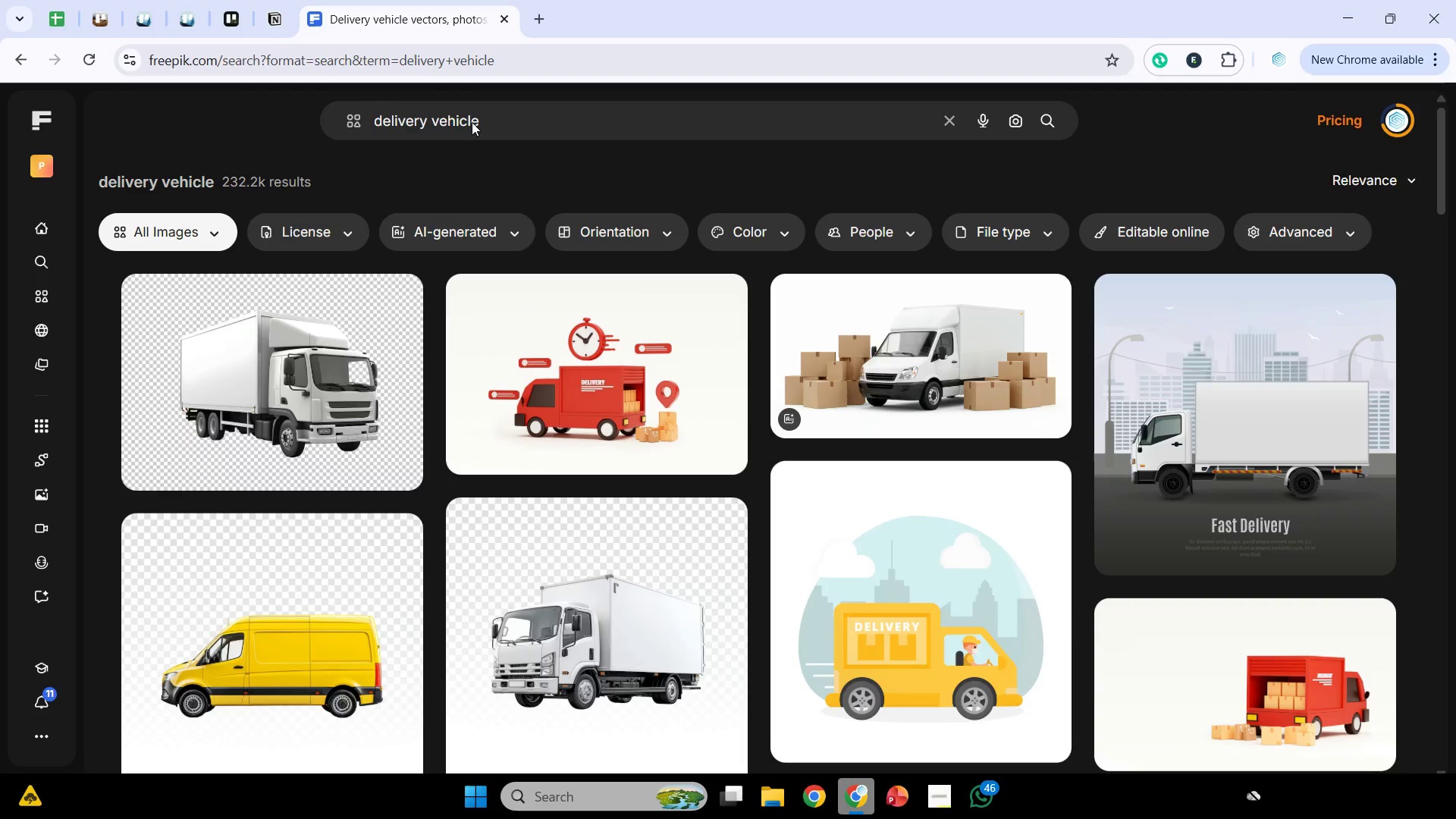 
wait(5.78)
 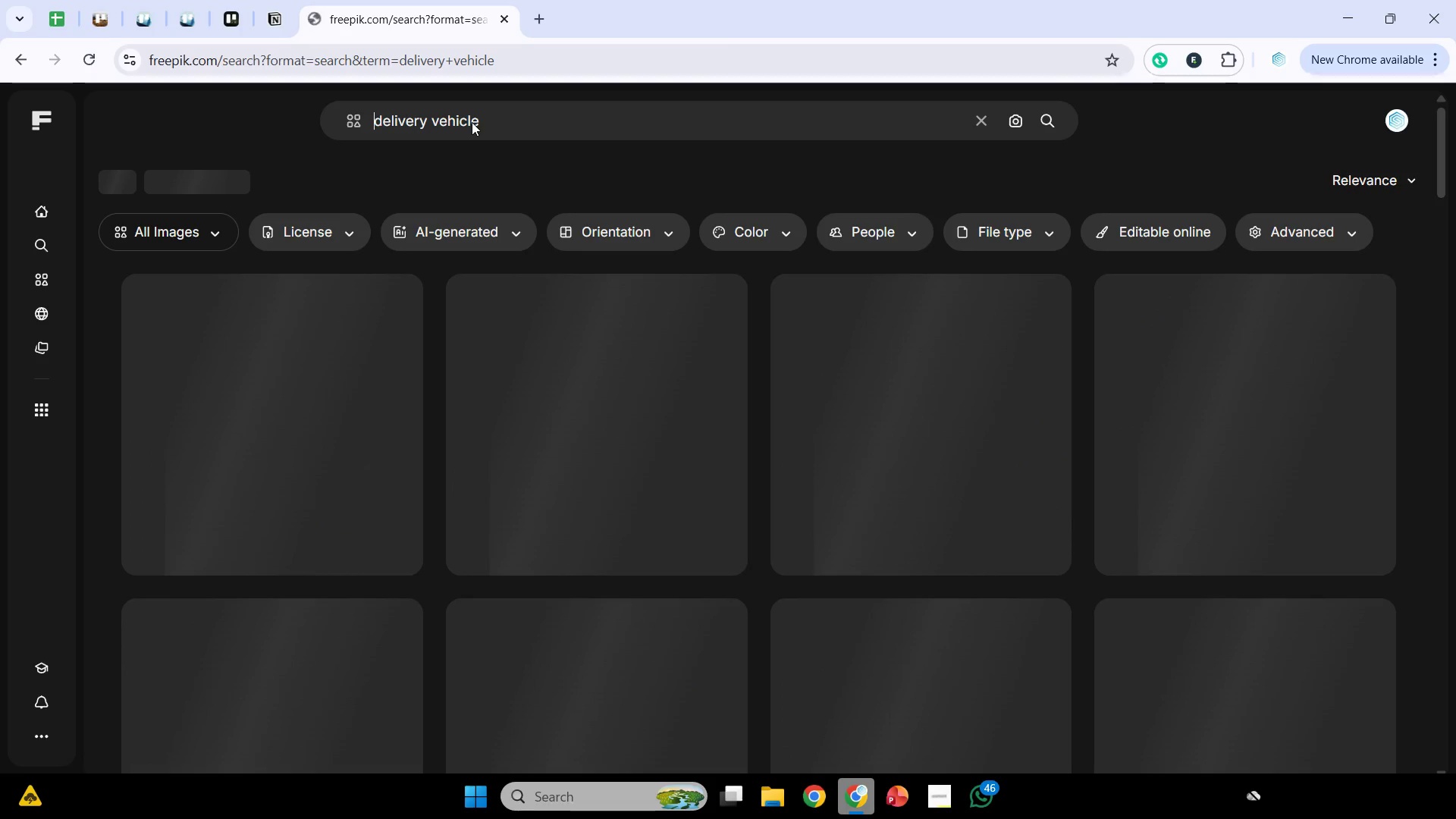 
left_click([217, 228])
 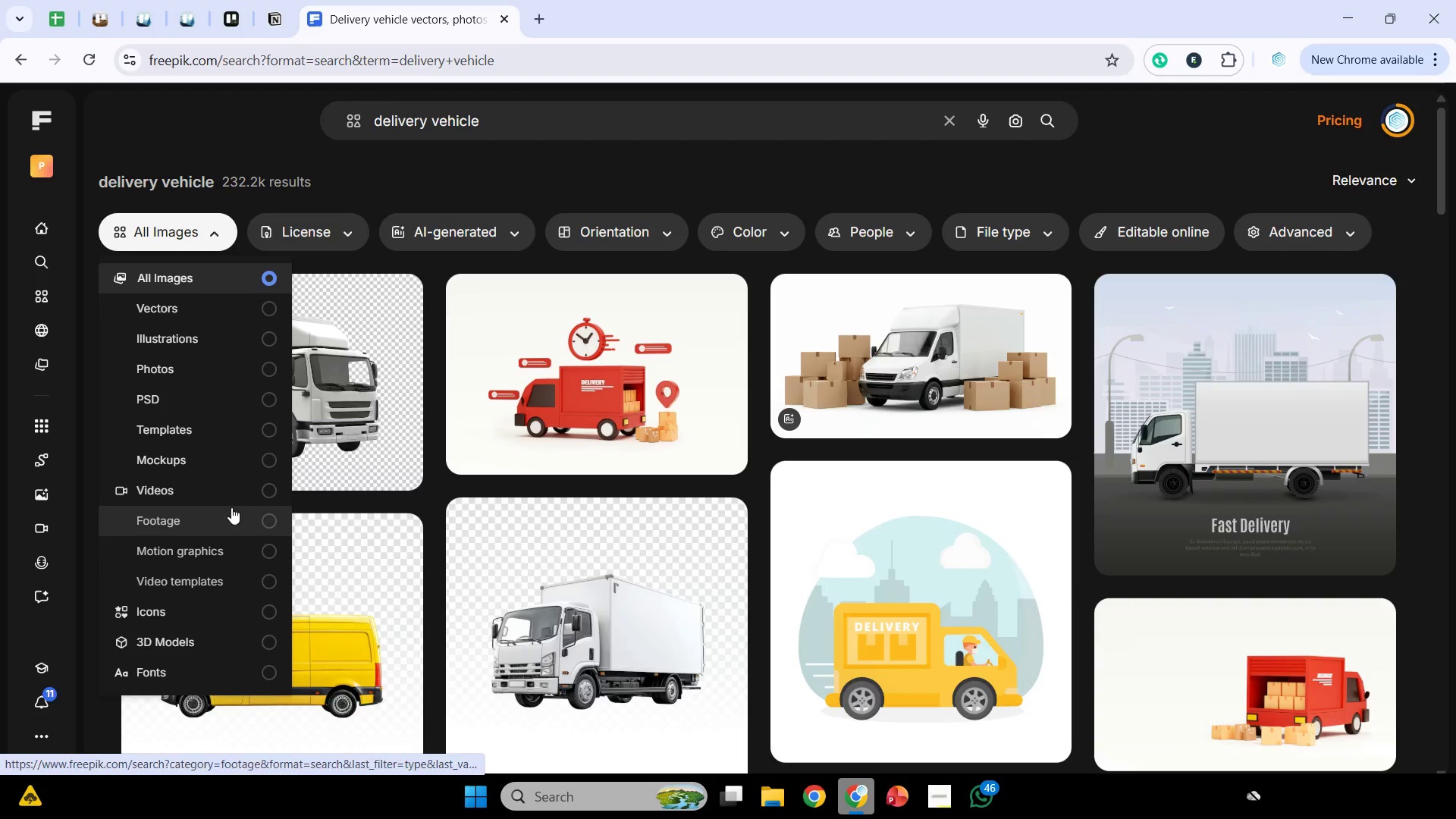 
wait(5.56)
 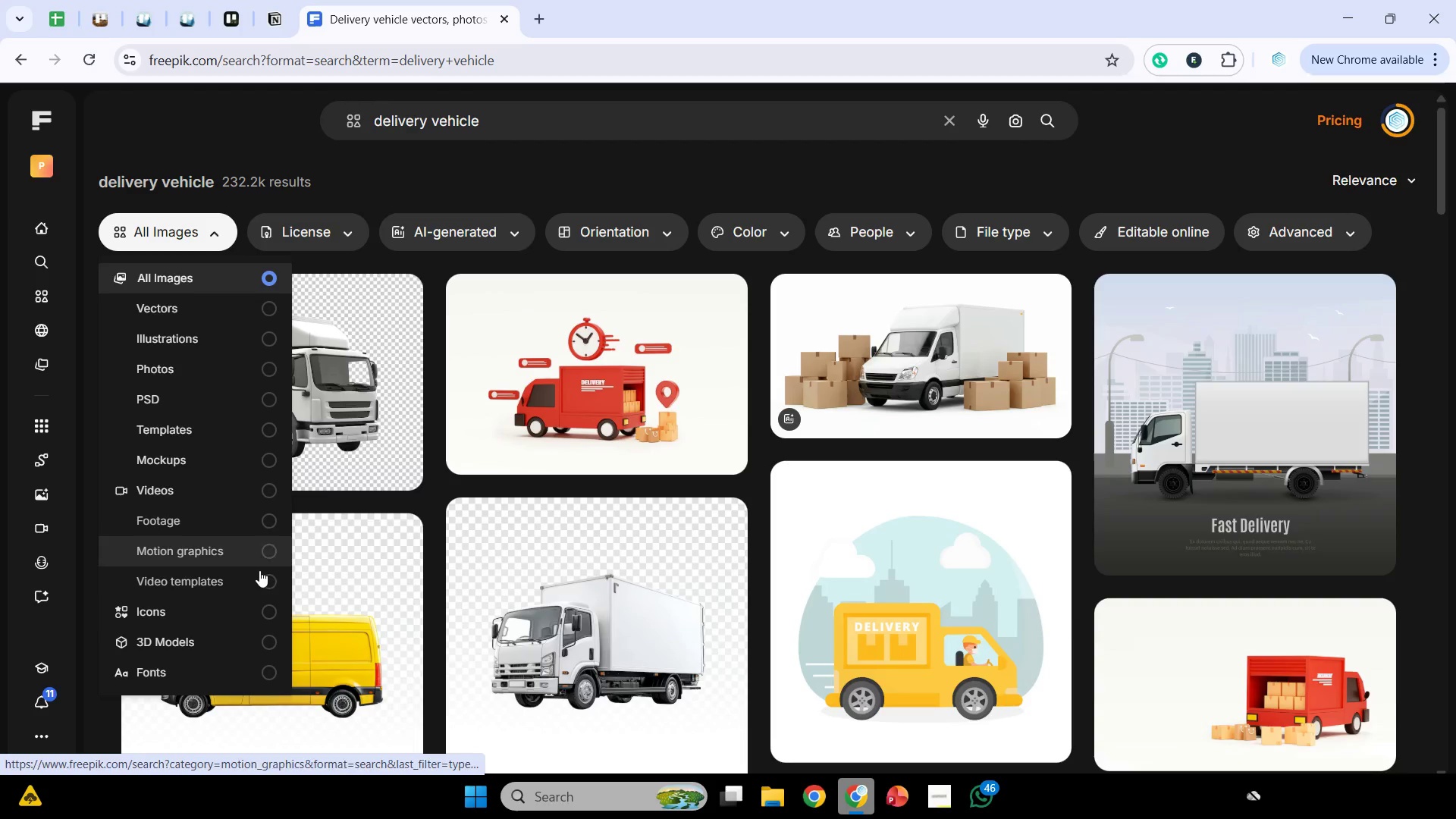 
left_click([250, 356])
 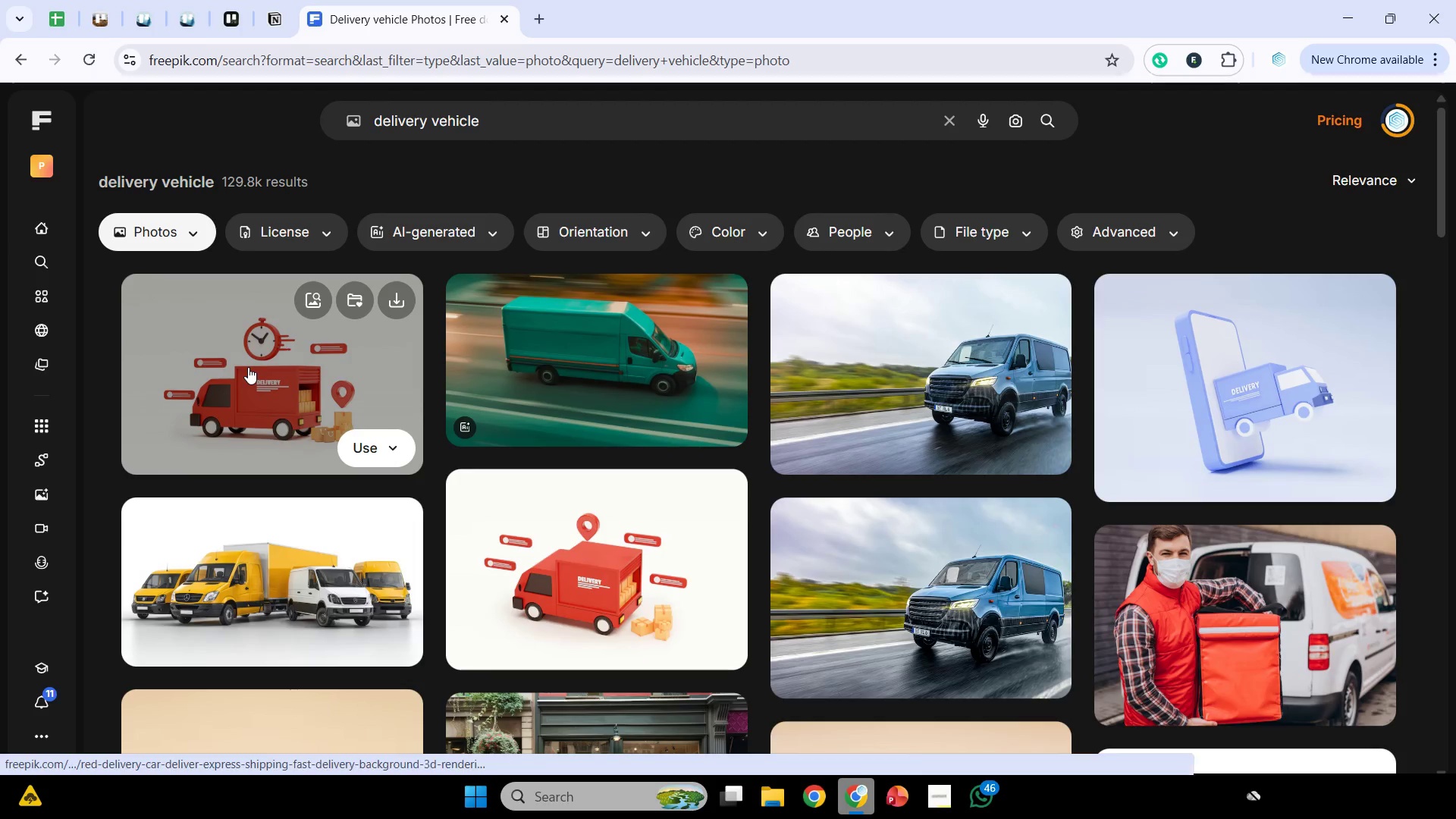 
scroll: coordinate [875, 359], scroll_direction: down, amount: 13.0
 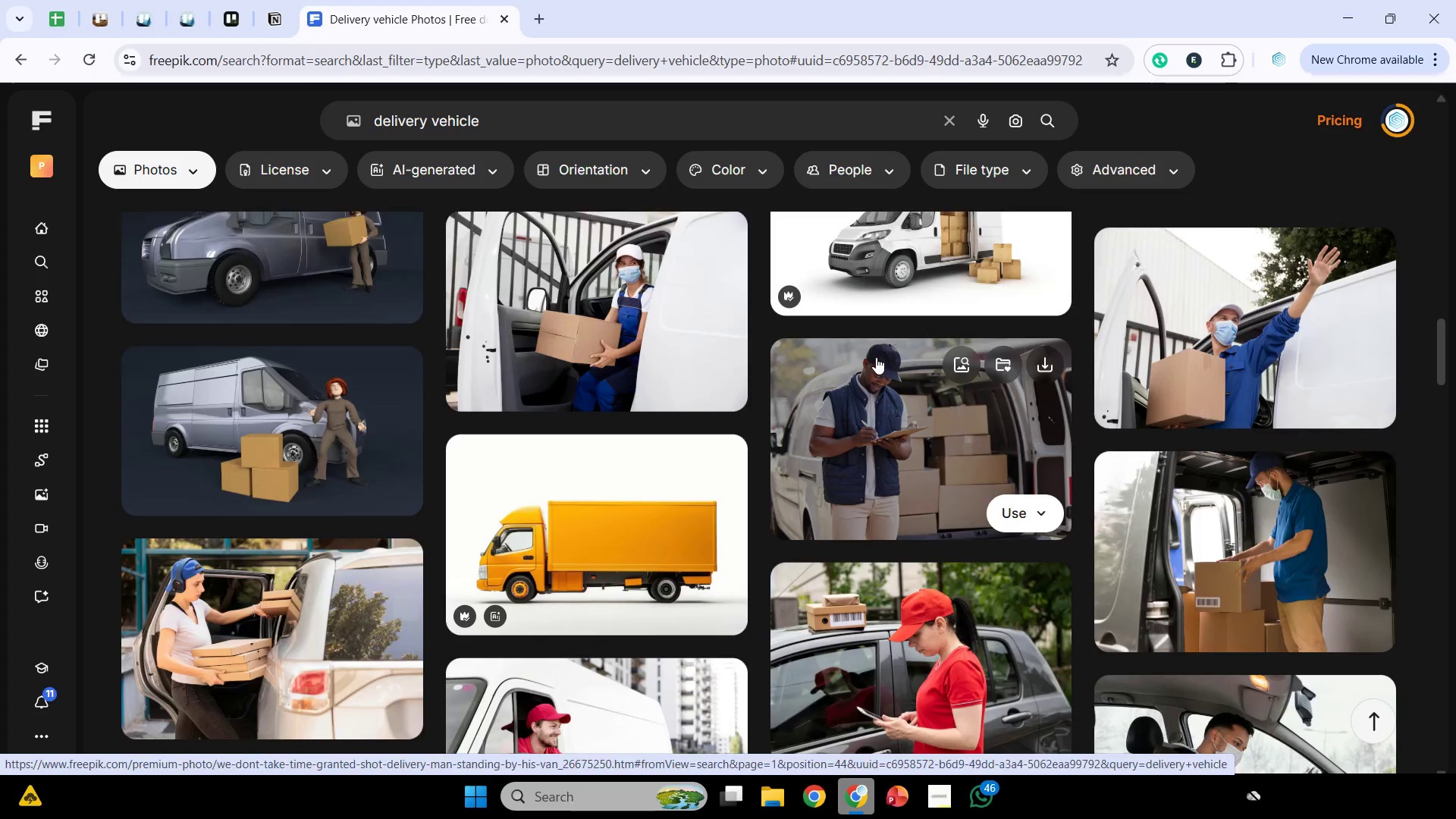 
scroll: coordinate [893, 354], scroll_direction: down, amount: 8.0
 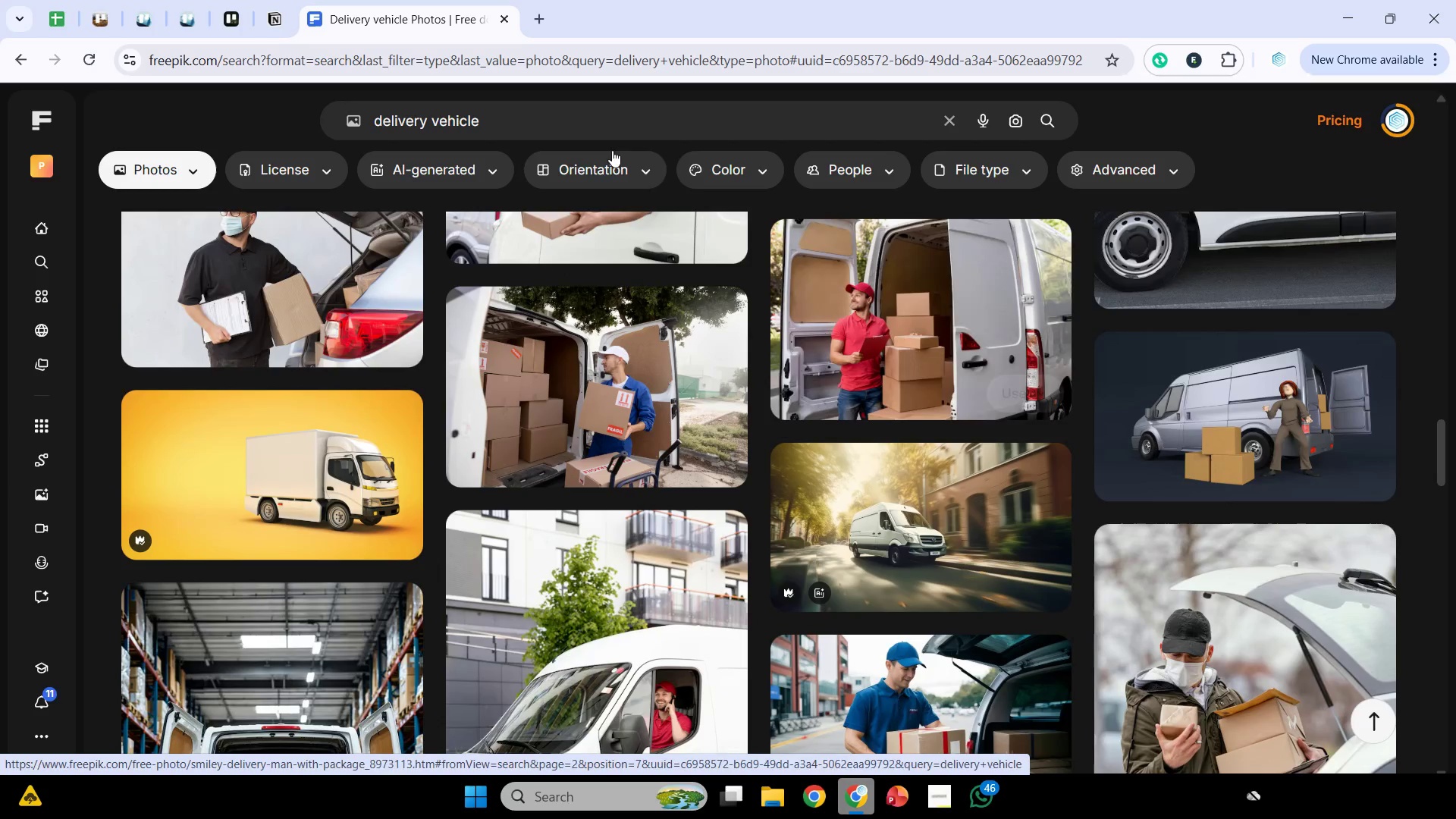 
left_click([605, 121])
 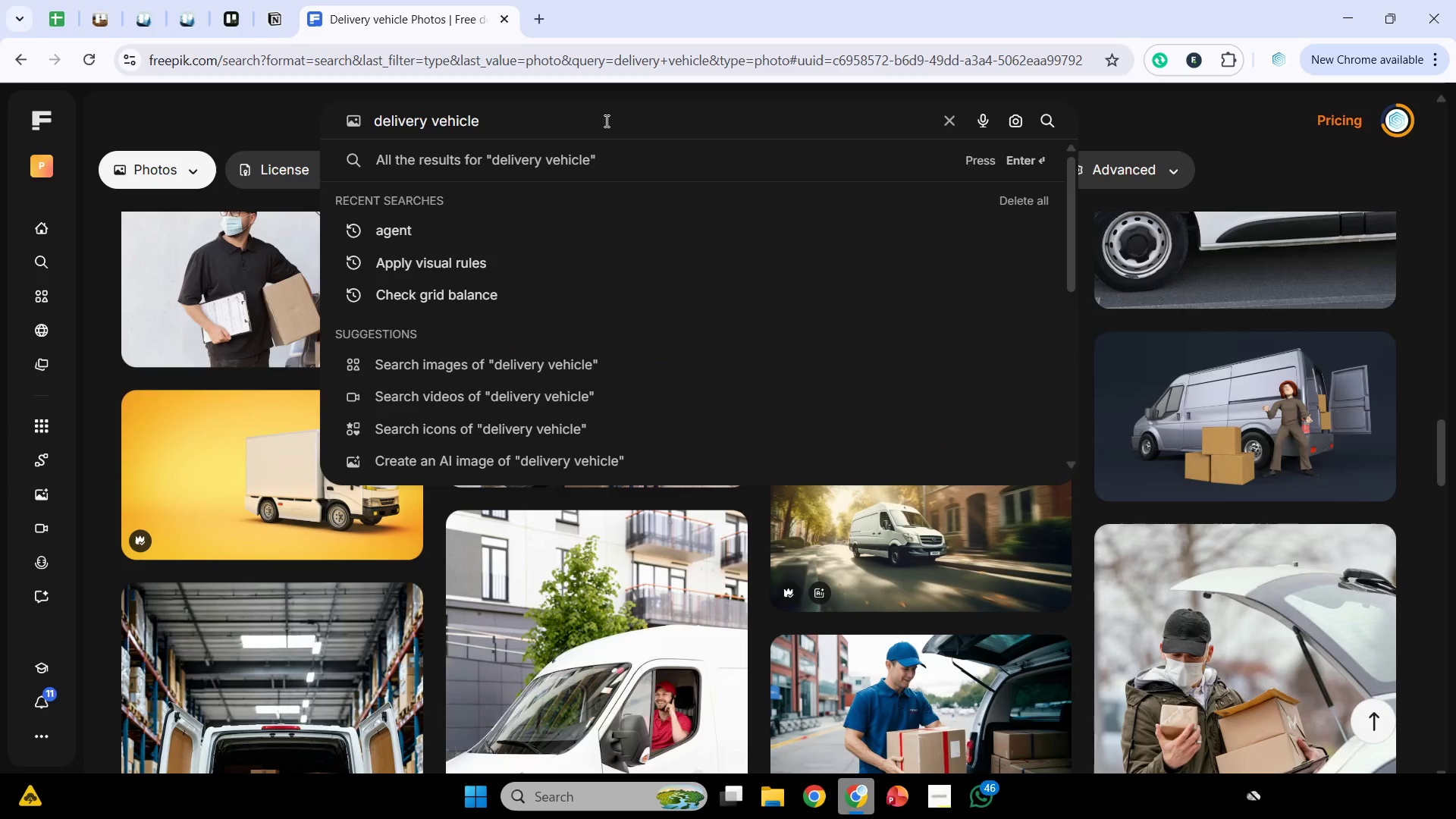 
type( high wua)
key(Backspace)
key(Backspace)
key(Backspace)
type(qU)
key(Backspace)
type(uality picture)
 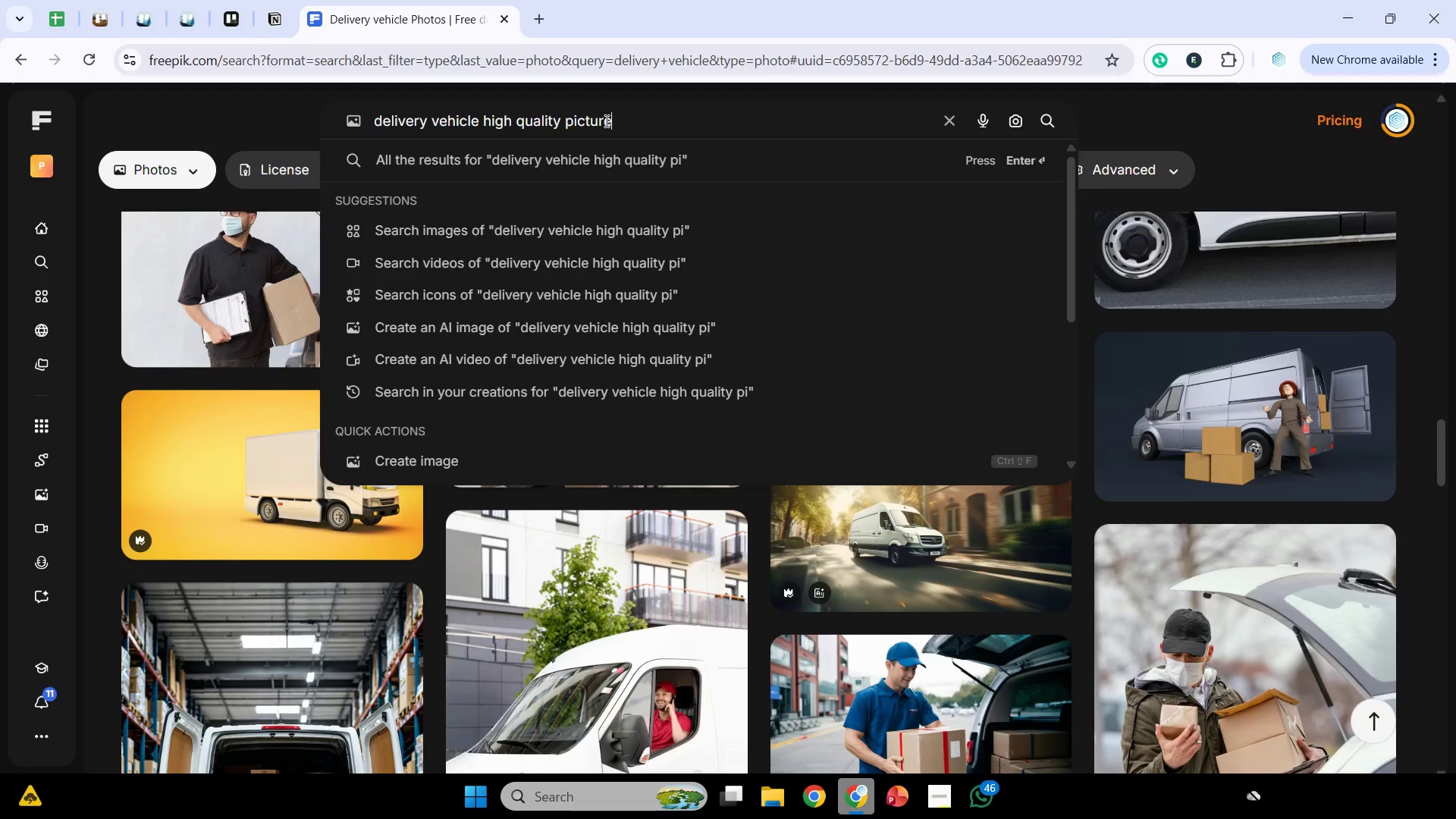 
key(Enter)
 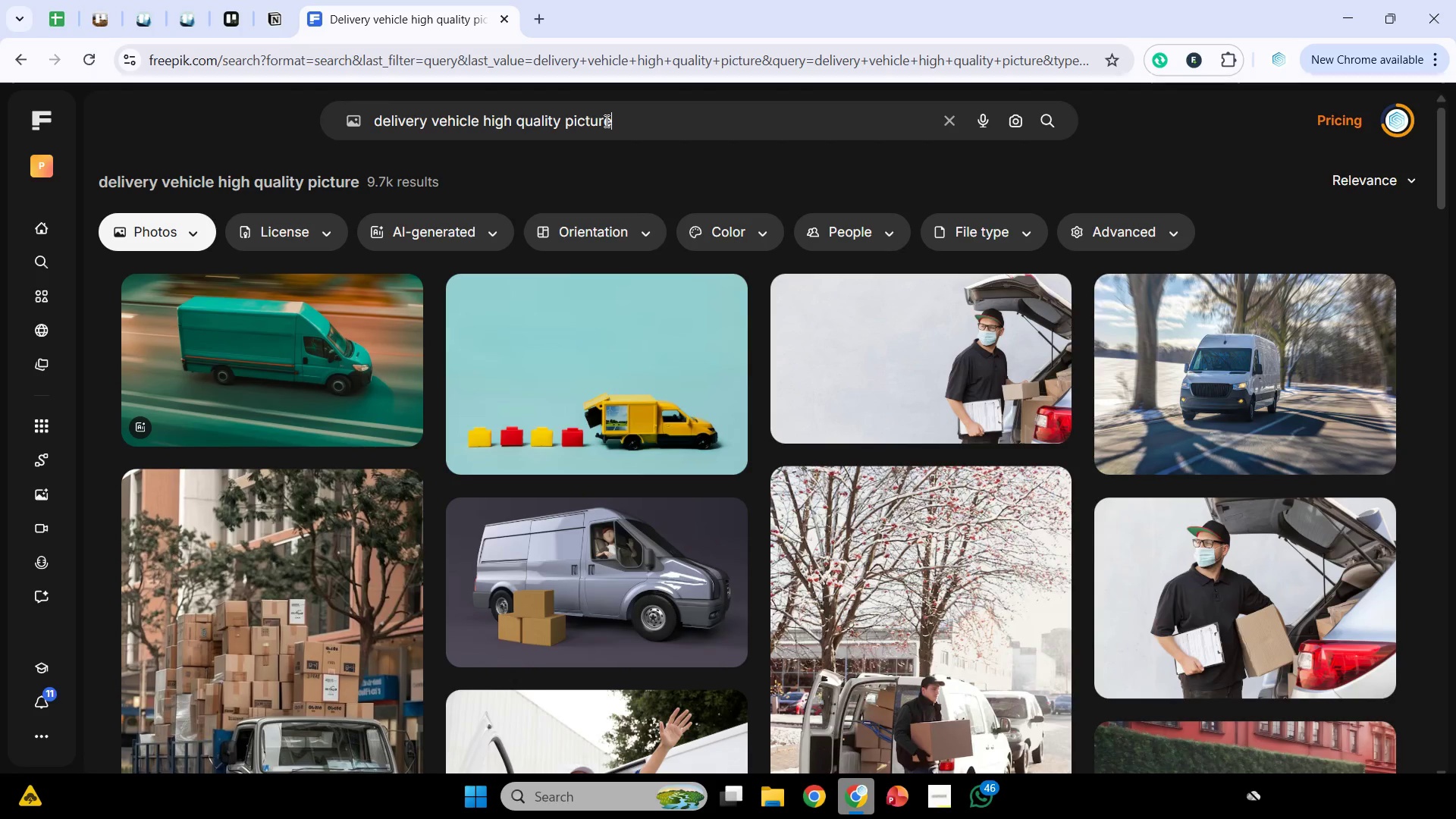 
wait(12.52)
 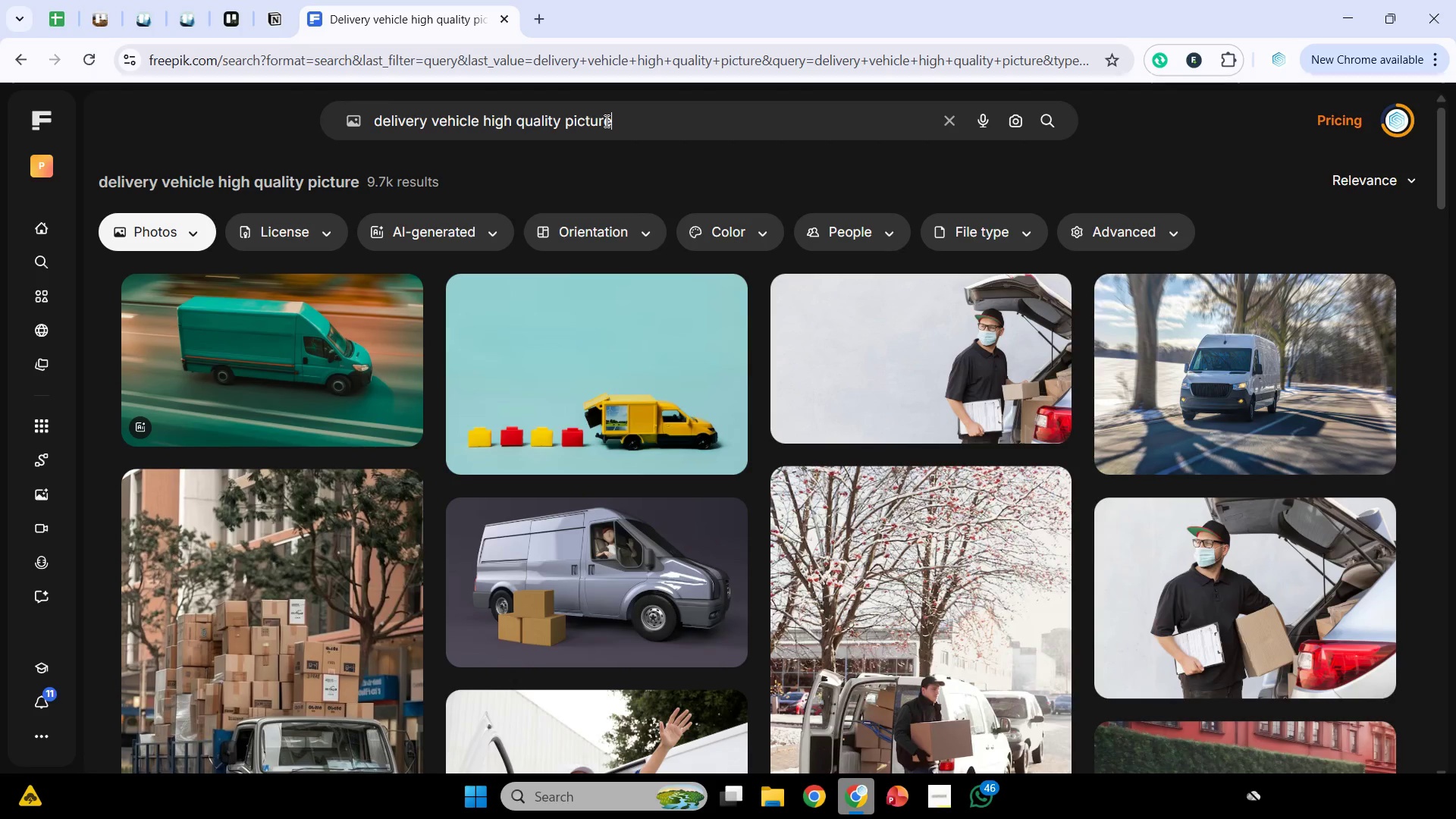 
scroll: coordinate [607, 361], scroll_direction: down, amount: 12.0
 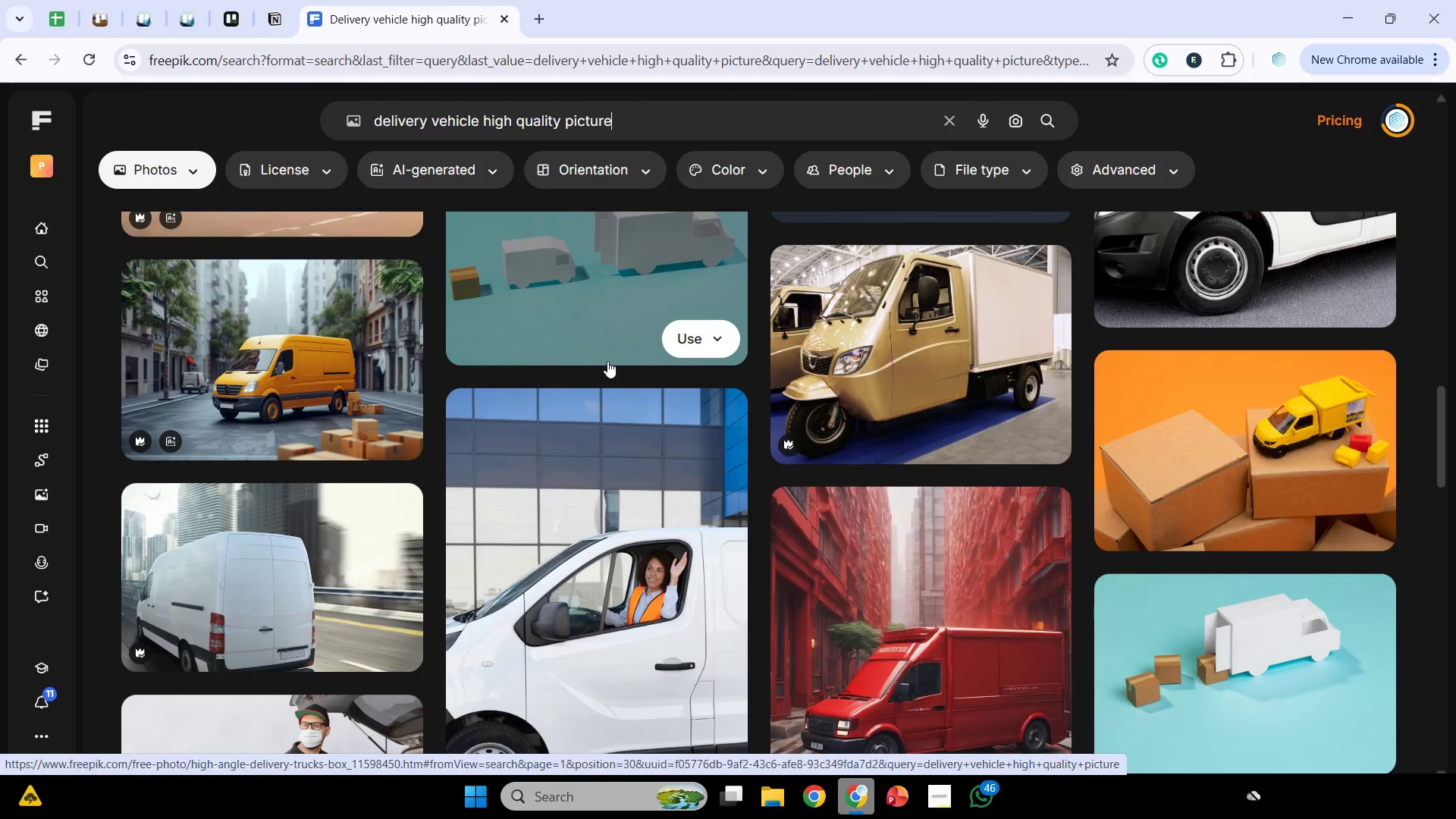 
scroll: coordinate [607, 361], scroll_direction: down, amount: 10.0
 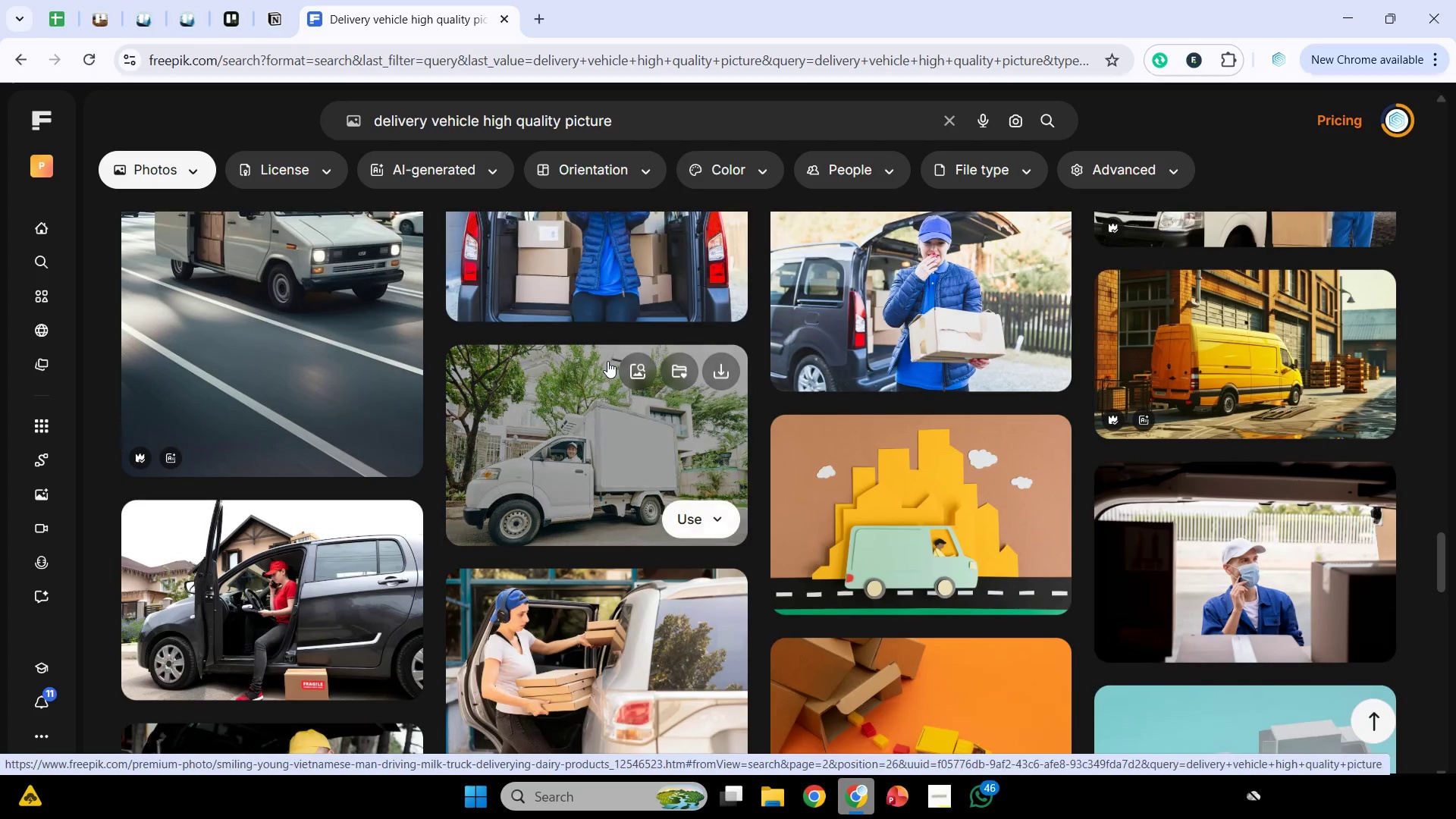 
scroll: coordinate [615, 351], scroll_direction: down, amount: 8.0
 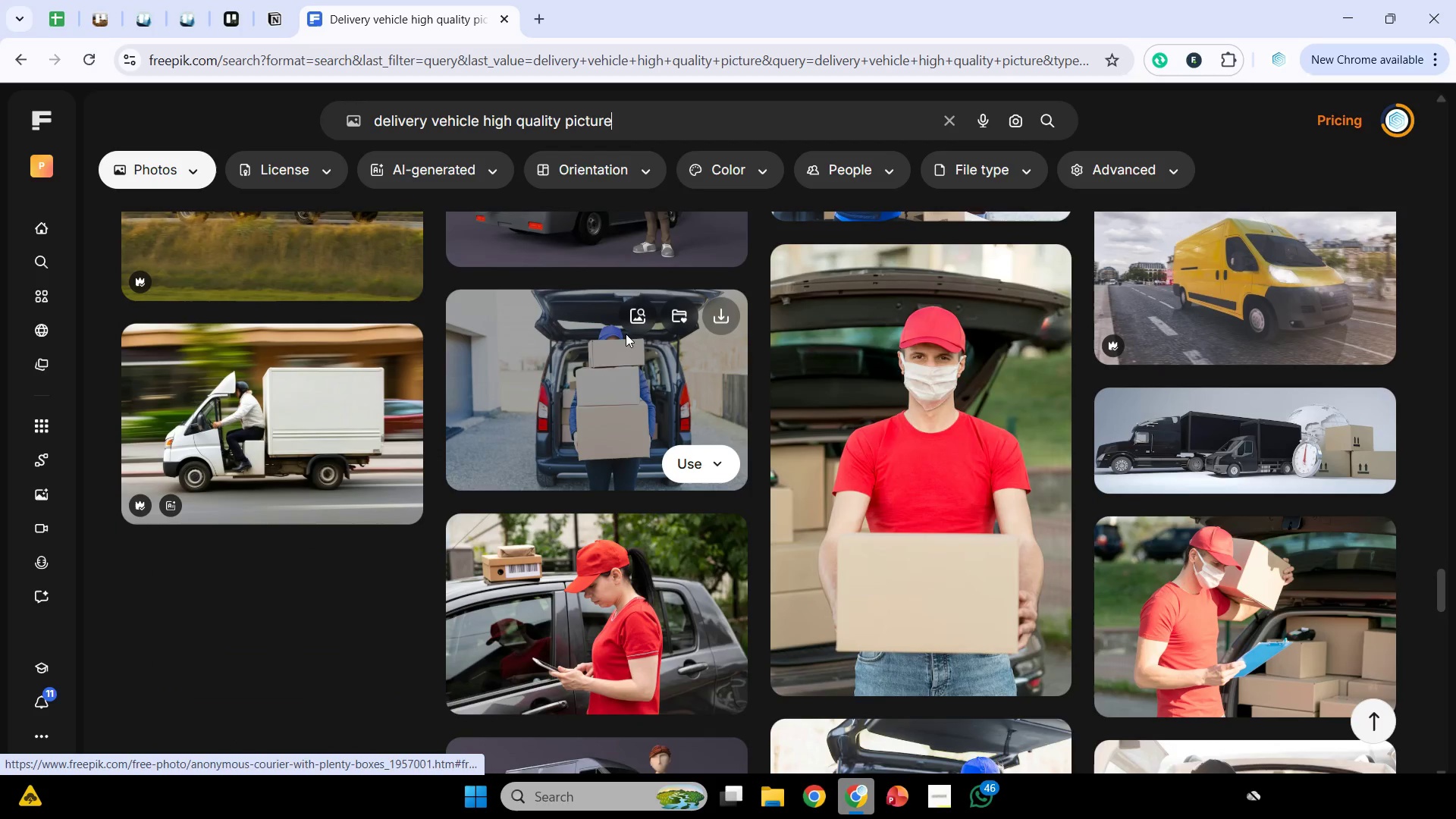 
scroll: coordinate [626, 334], scroll_direction: up, amount: 2.0
 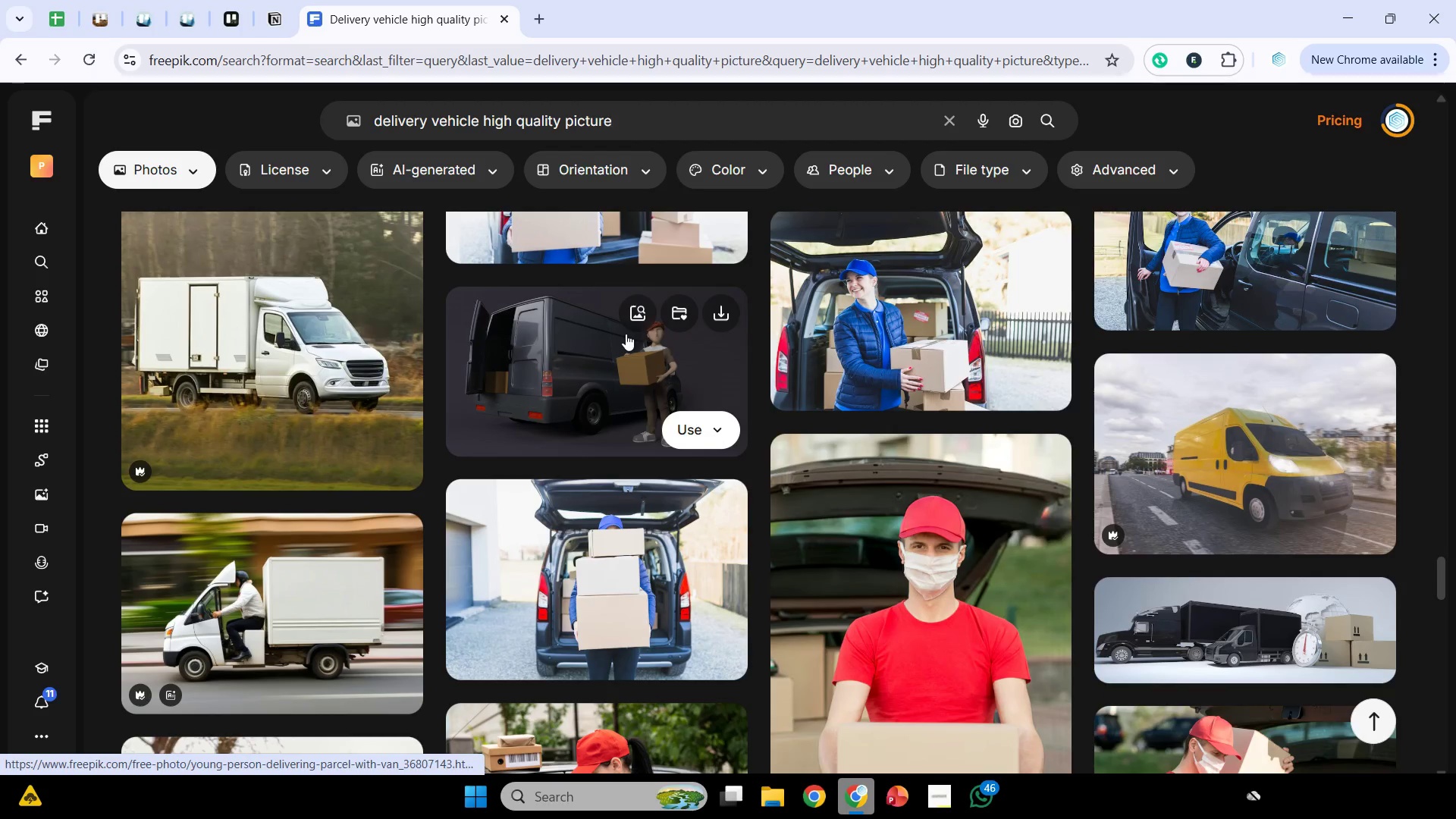 
scroll: coordinate [626, 334], scroll_direction: down, amount: 5.0
 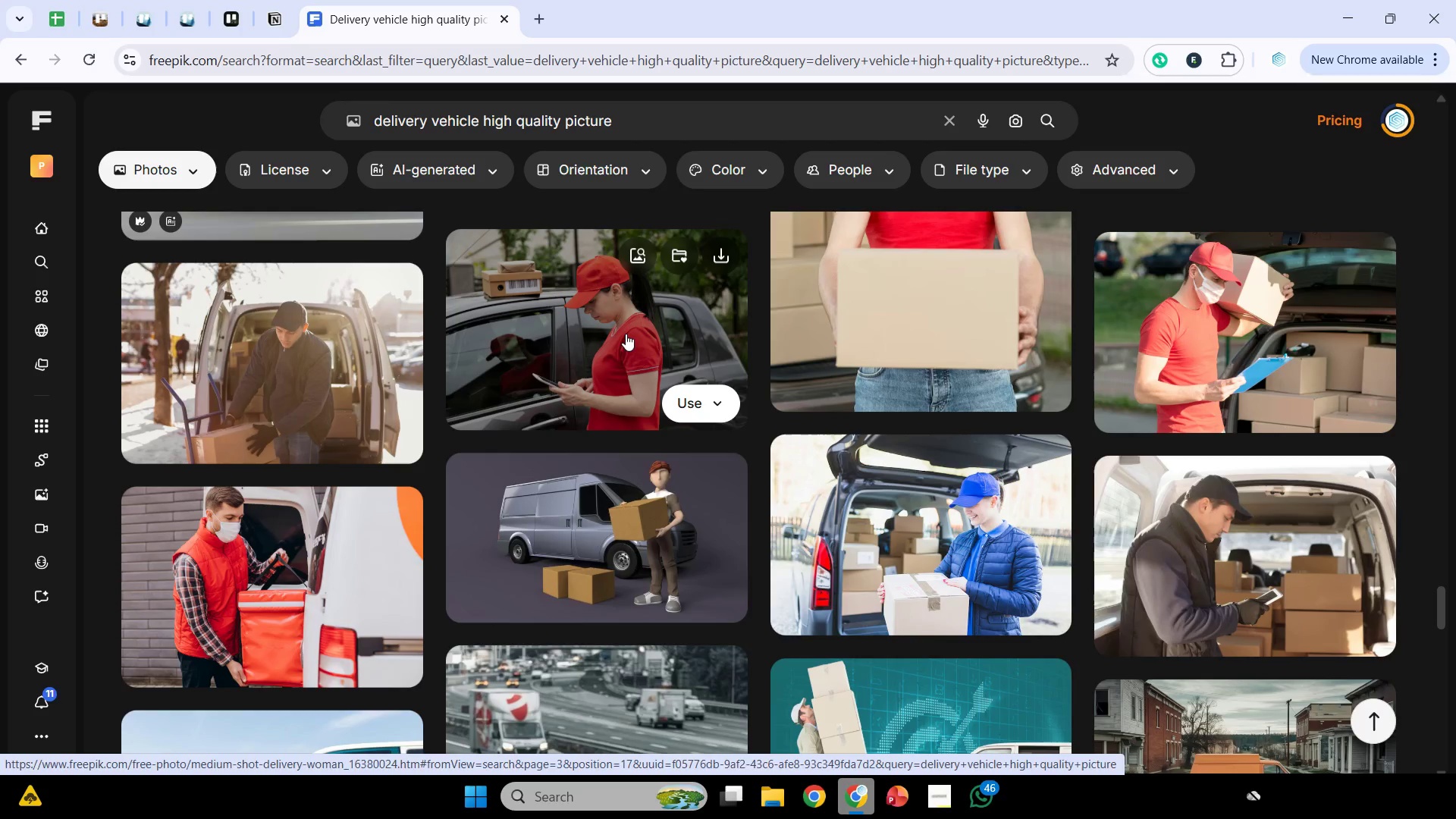 
wait(26.8)
 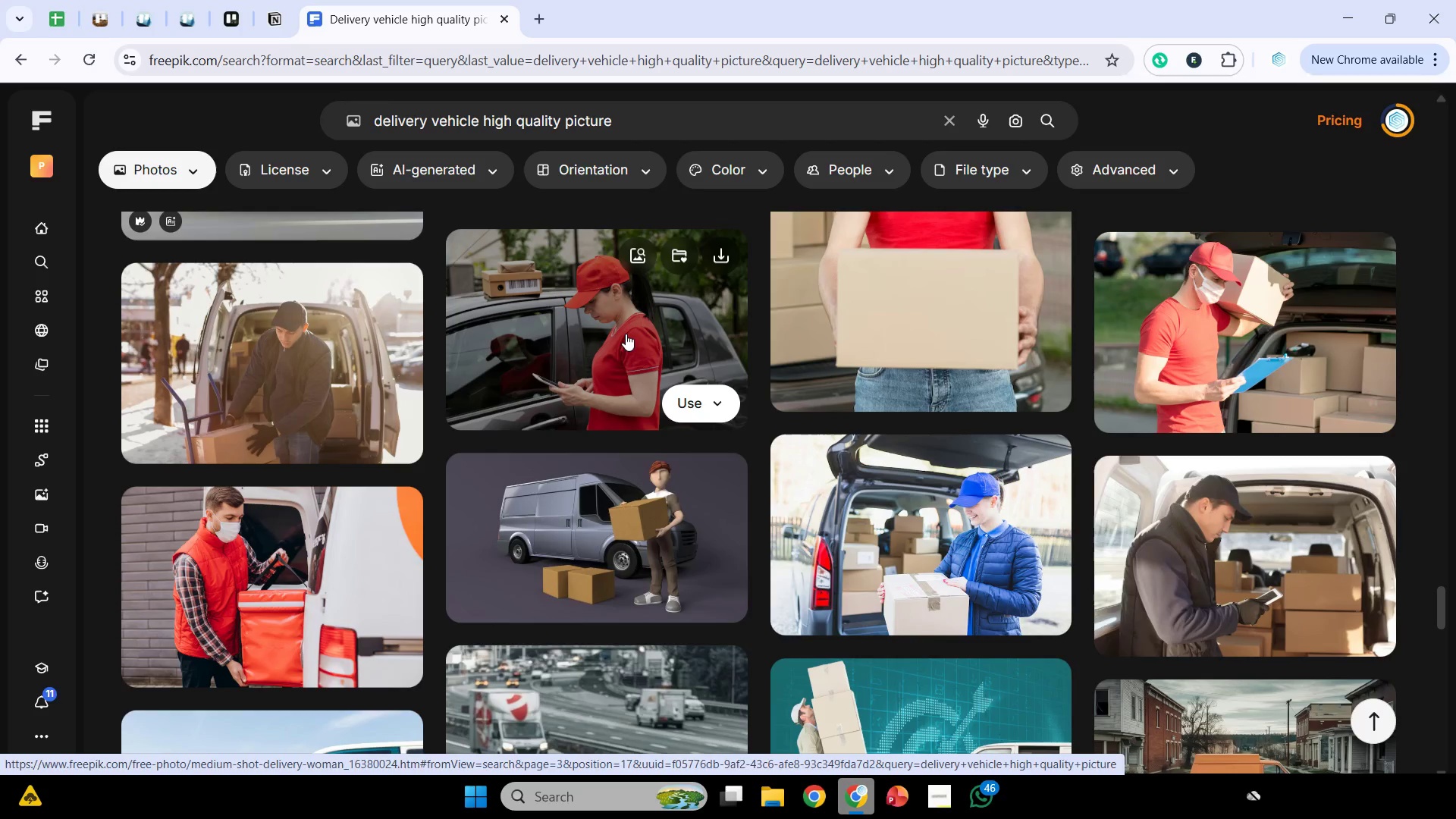 
scroll: coordinate [626, 334], scroll_direction: down, amount: 5.0
 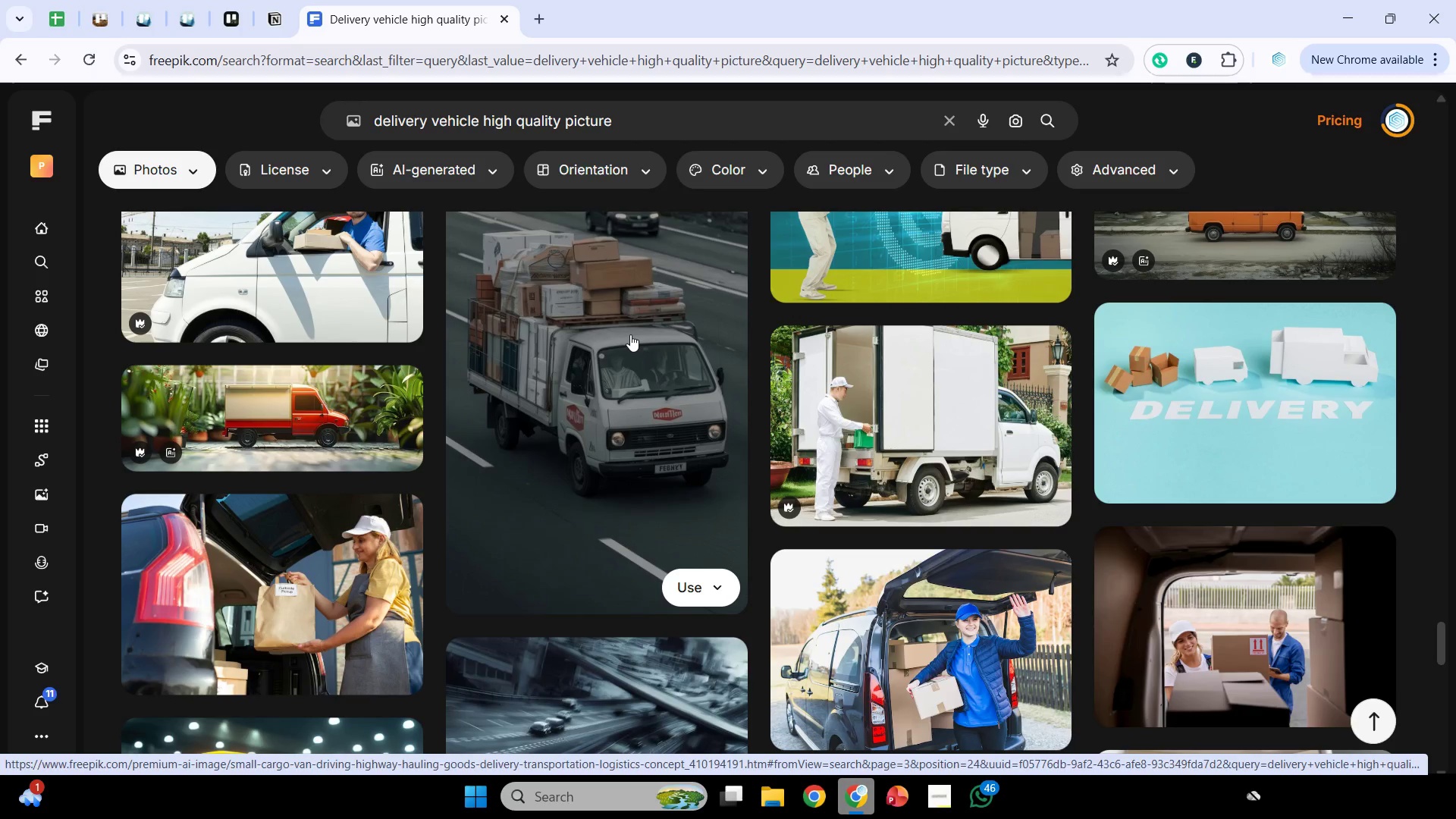 
wait(5.62)
 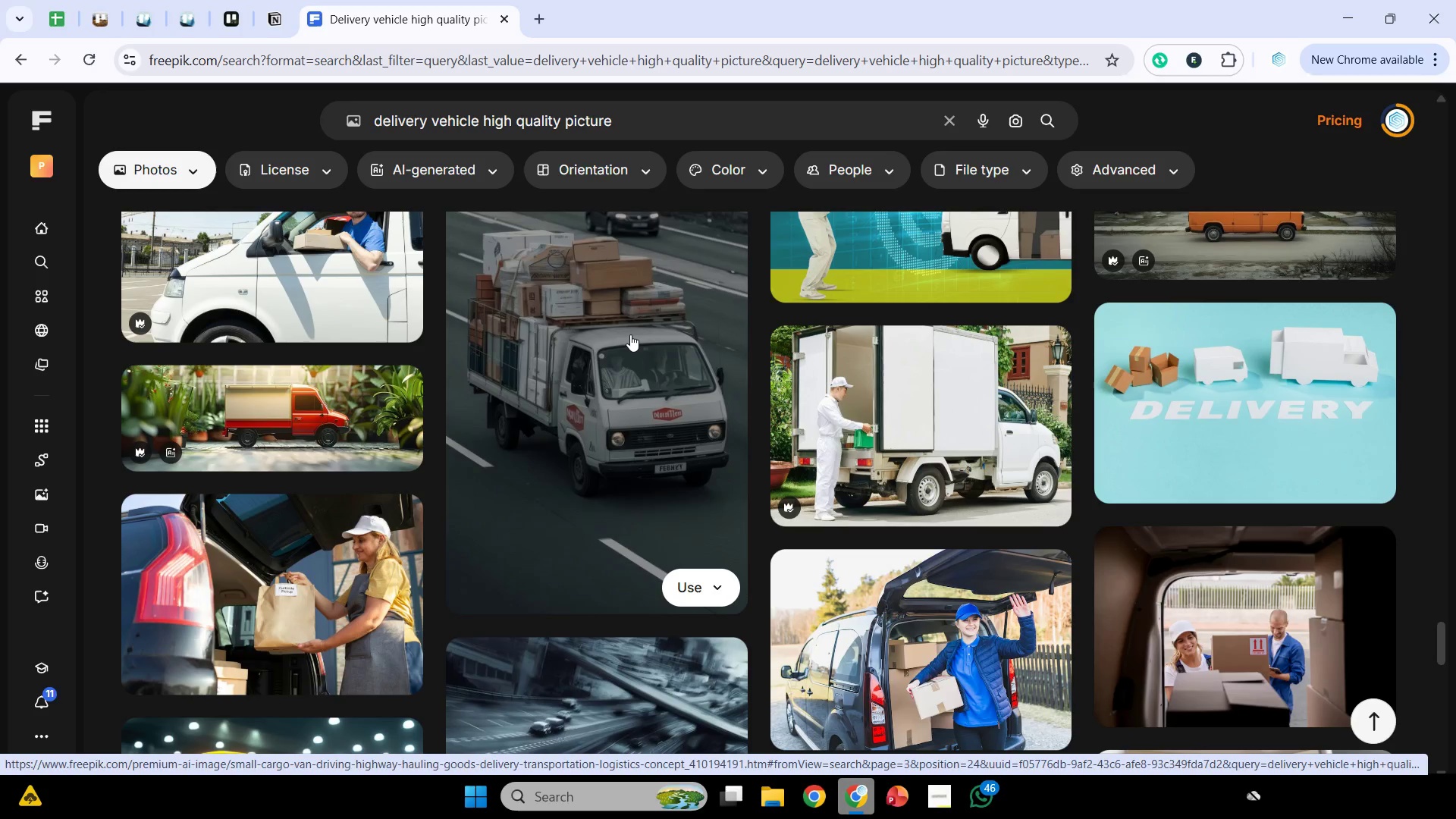 
scroll: coordinate [630, 334], scroll_direction: down, amount: 2.0
 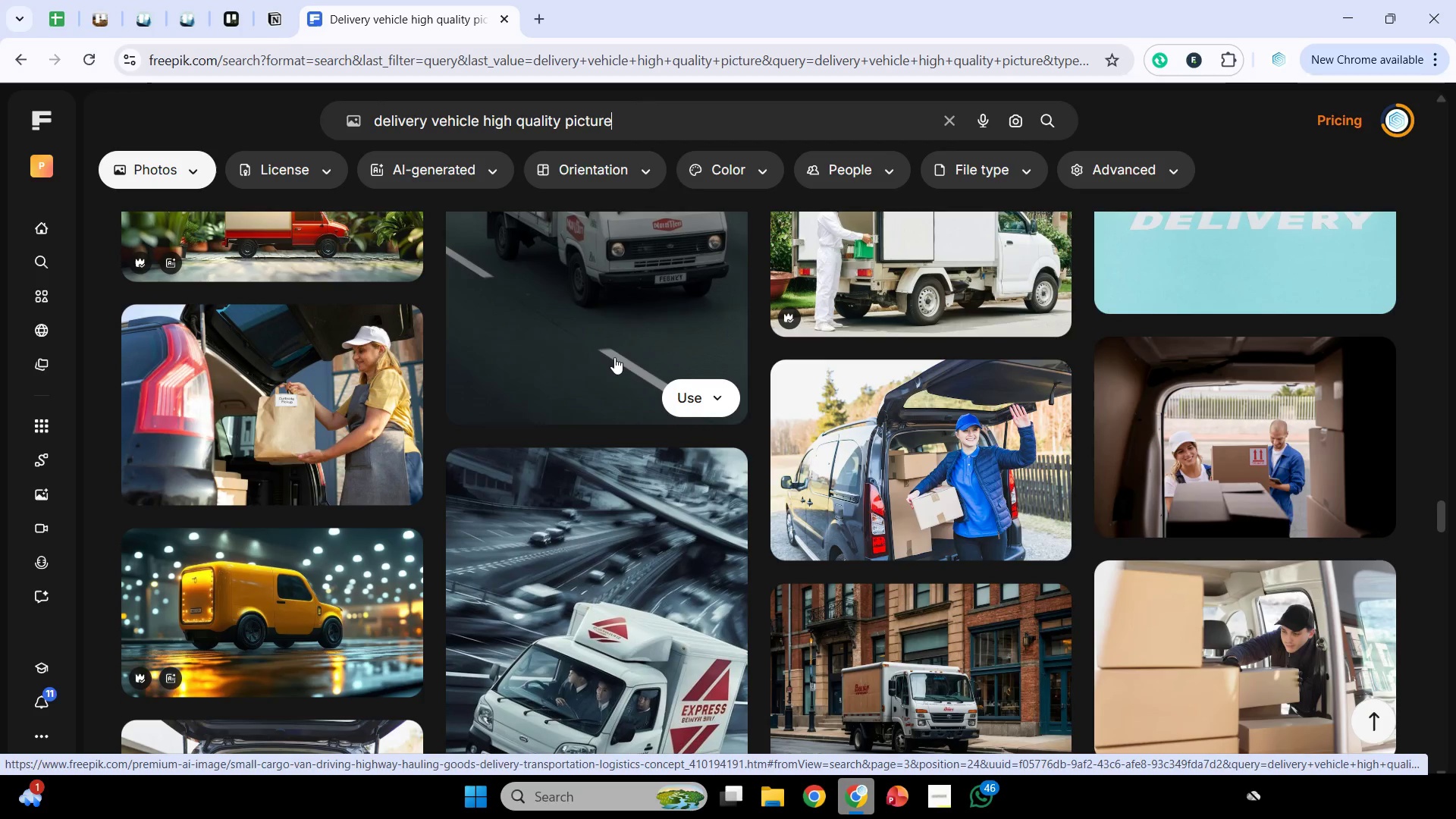 
wait(5.76)
 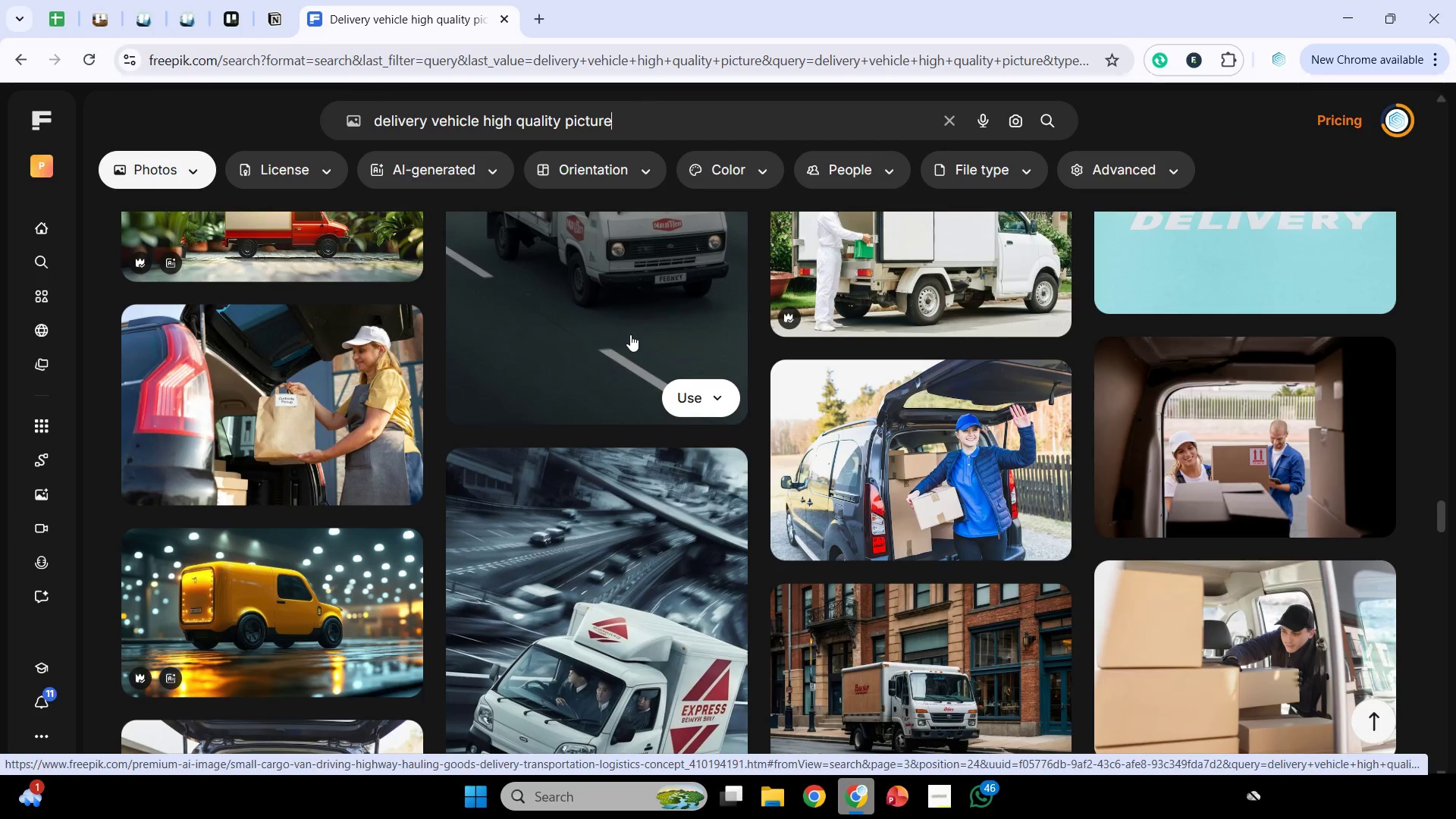 
scroll: coordinate [767, 359], scroll_direction: down, amount: 13.0
 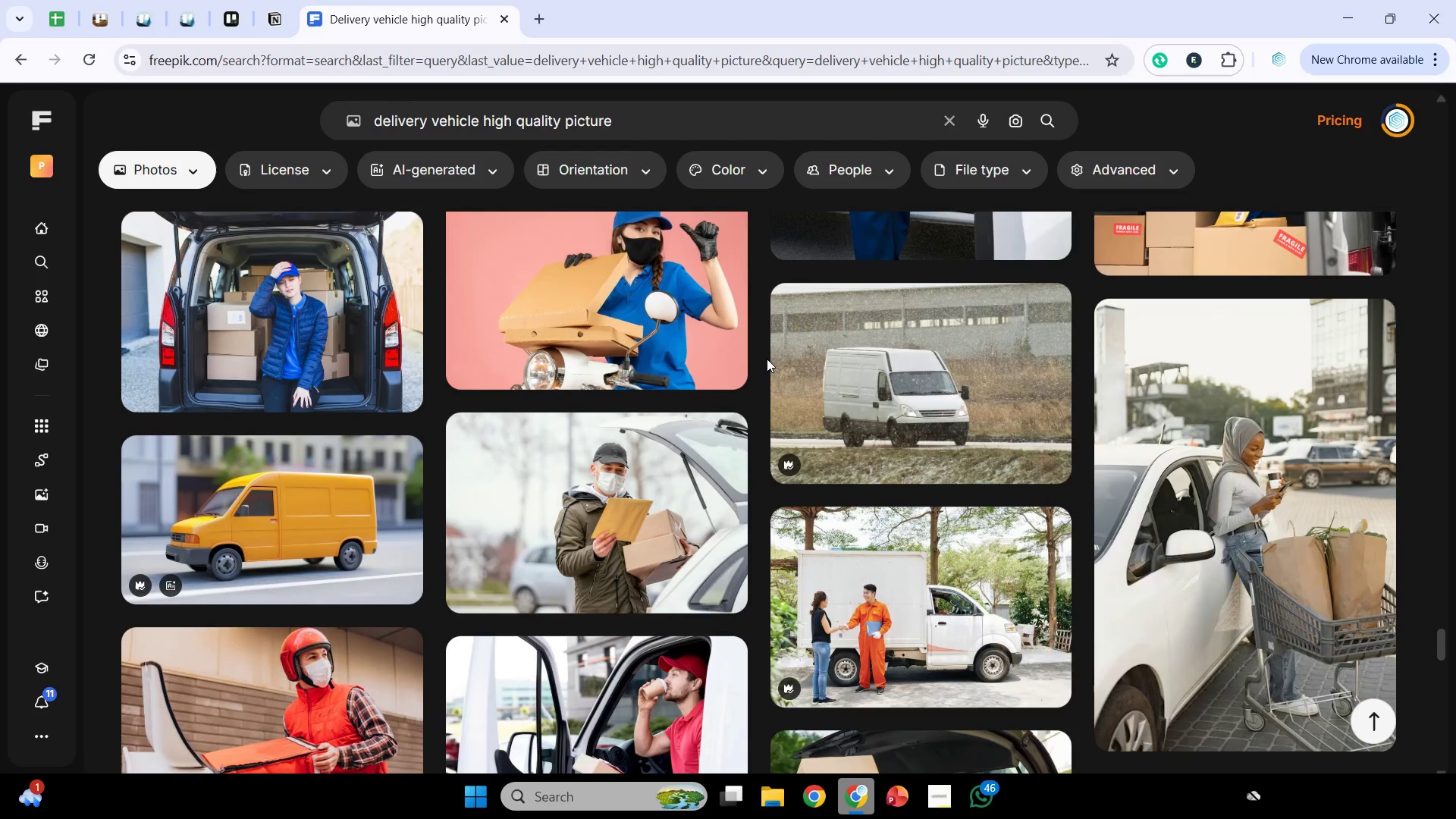 
left_click([803, 585])
 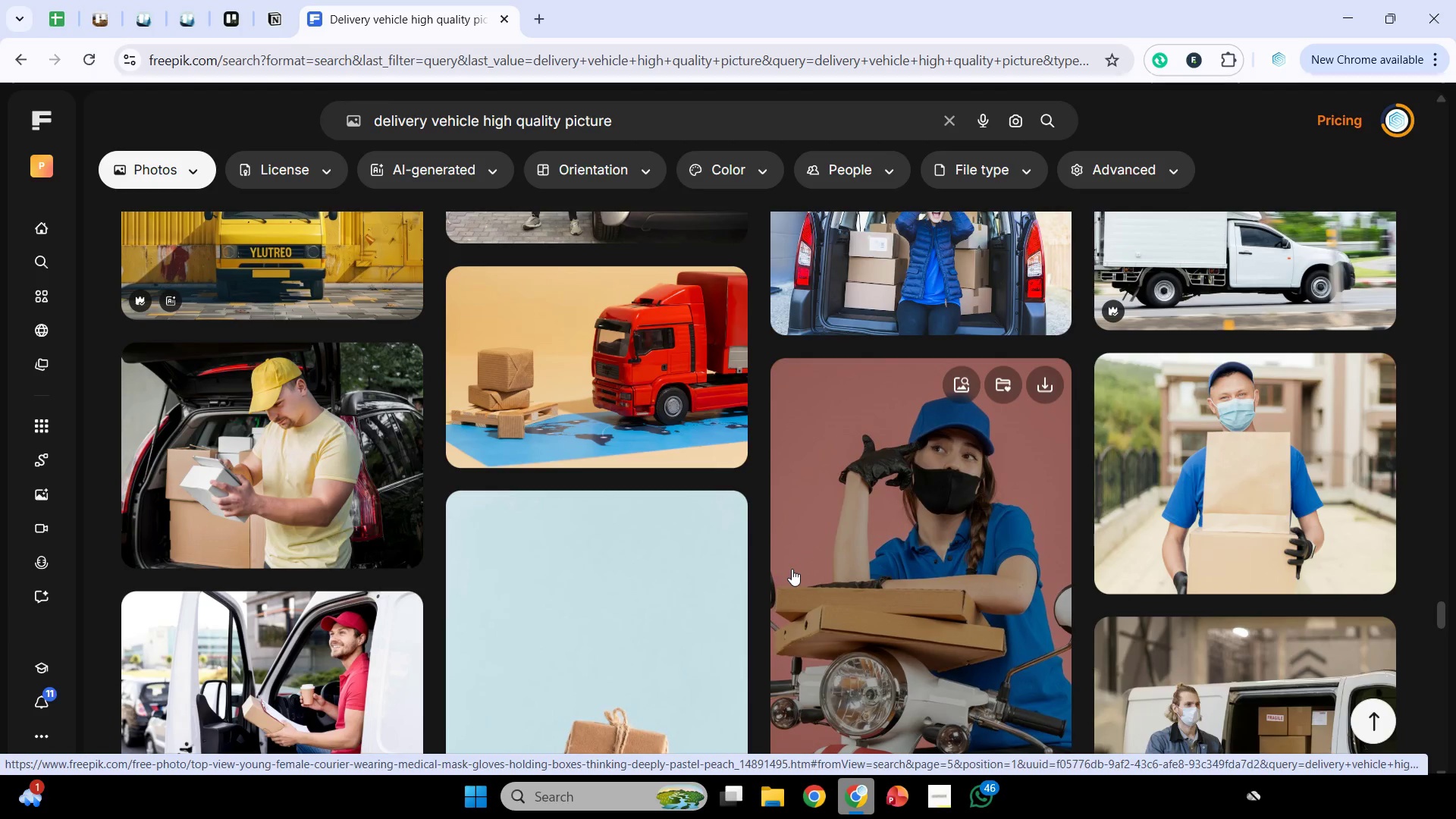 
wait(17.06)
 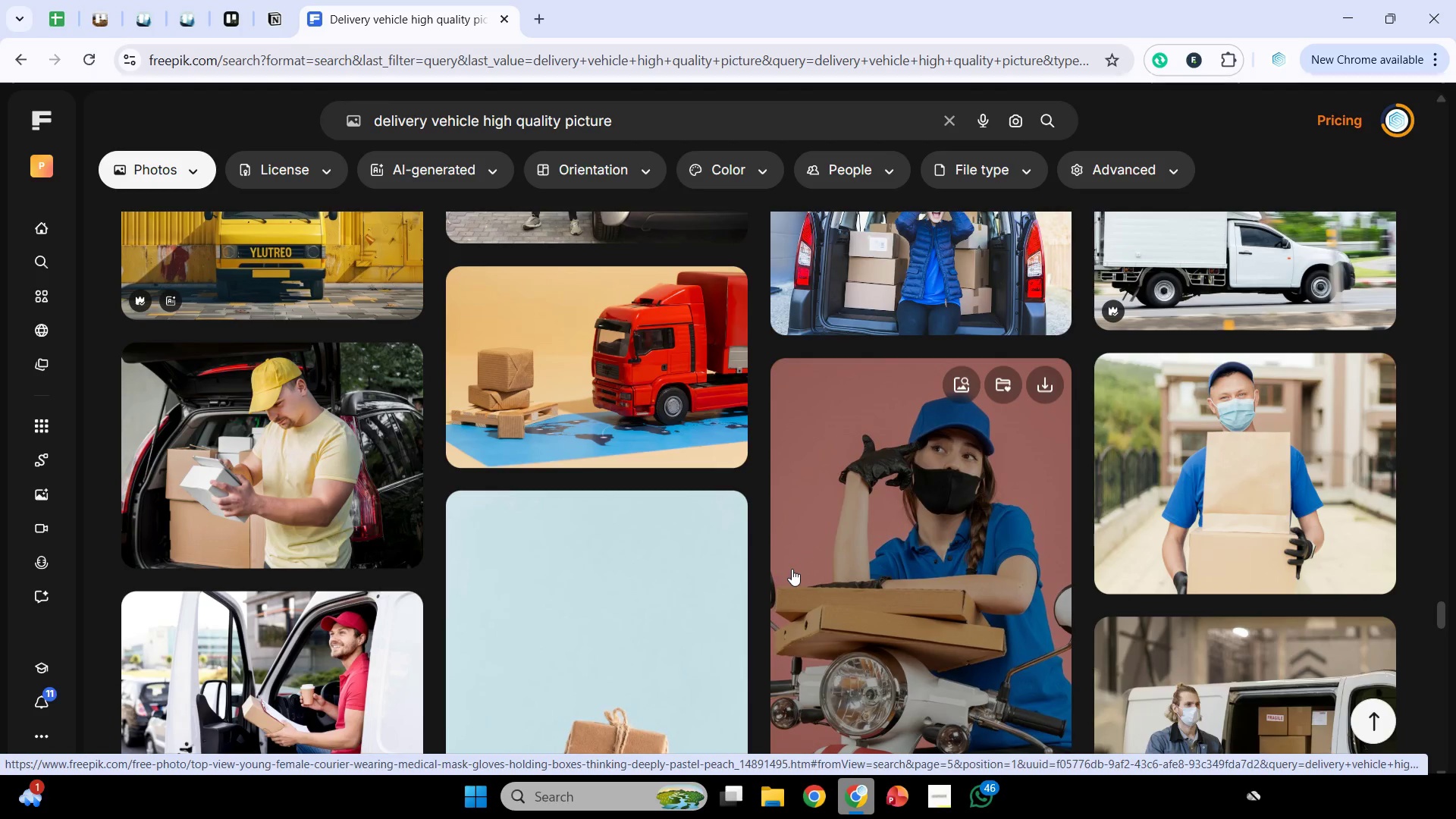 
scroll: coordinate [783, 527], scroll_direction: down, amount: 12.0
 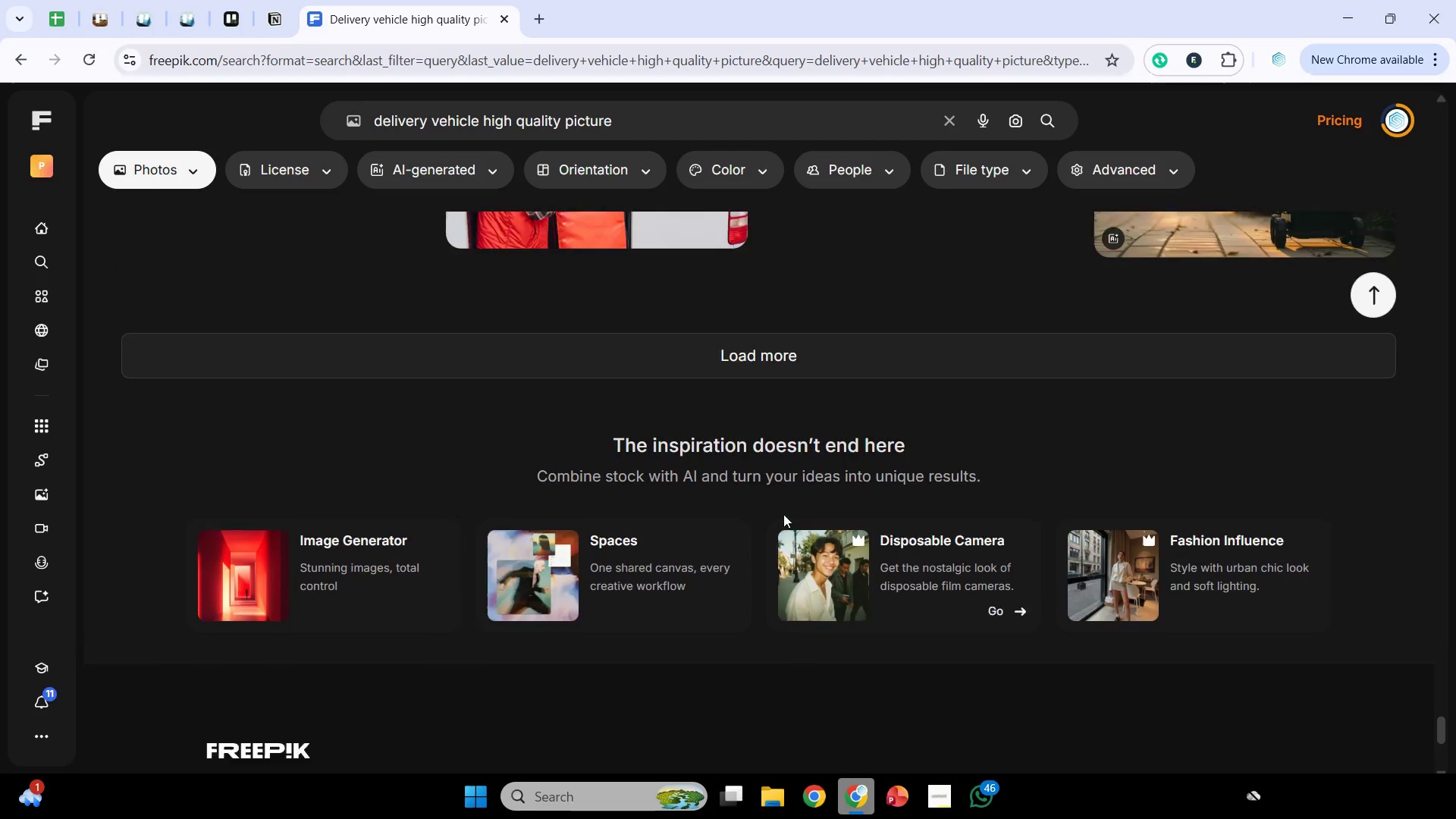 
left_click([789, 473])
 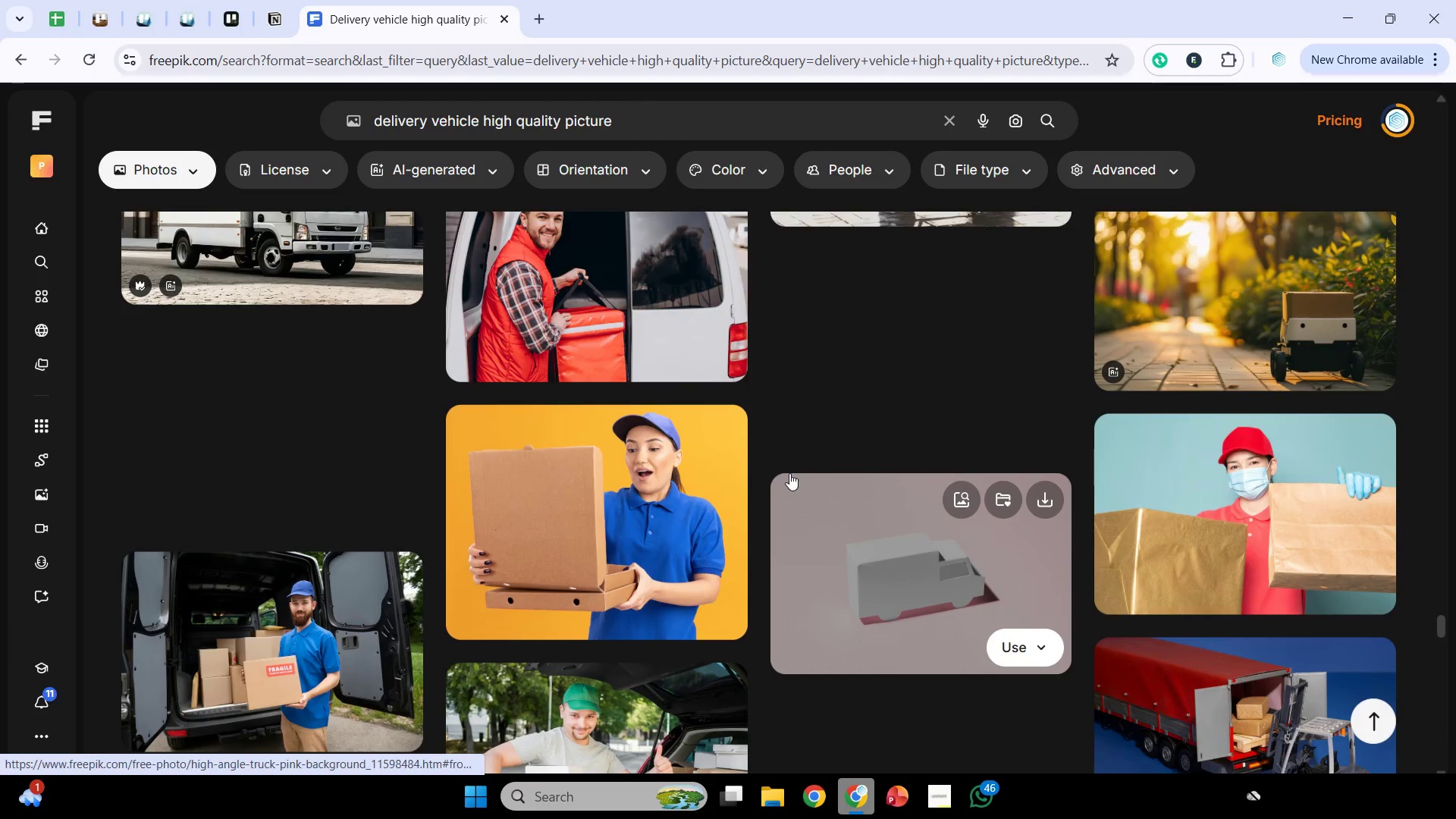 
scroll: coordinate [789, 476], scroll_direction: down, amount: 20.0
 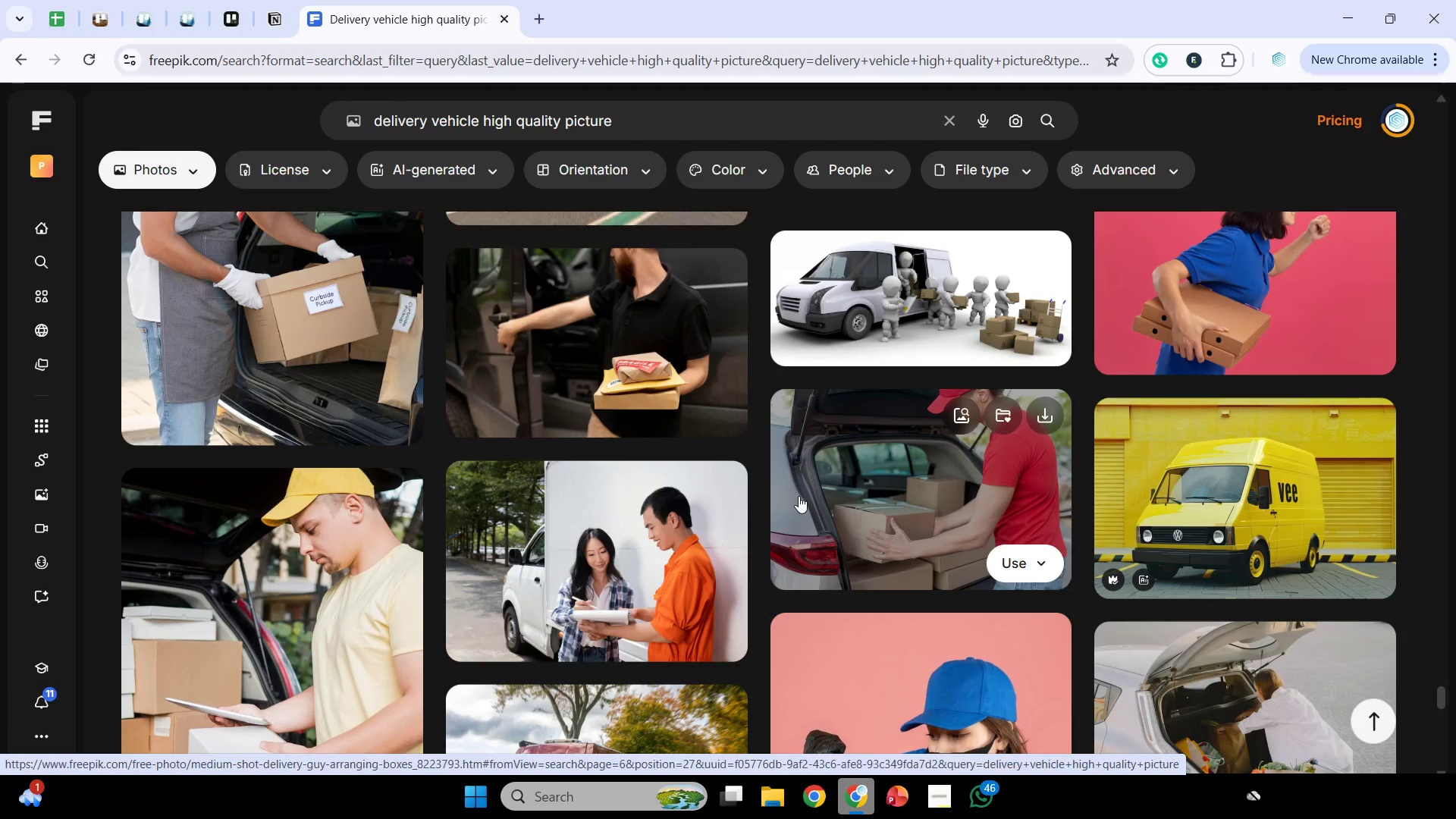 
scroll: coordinate [788, 587], scroll_direction: down, amount: 10.0
 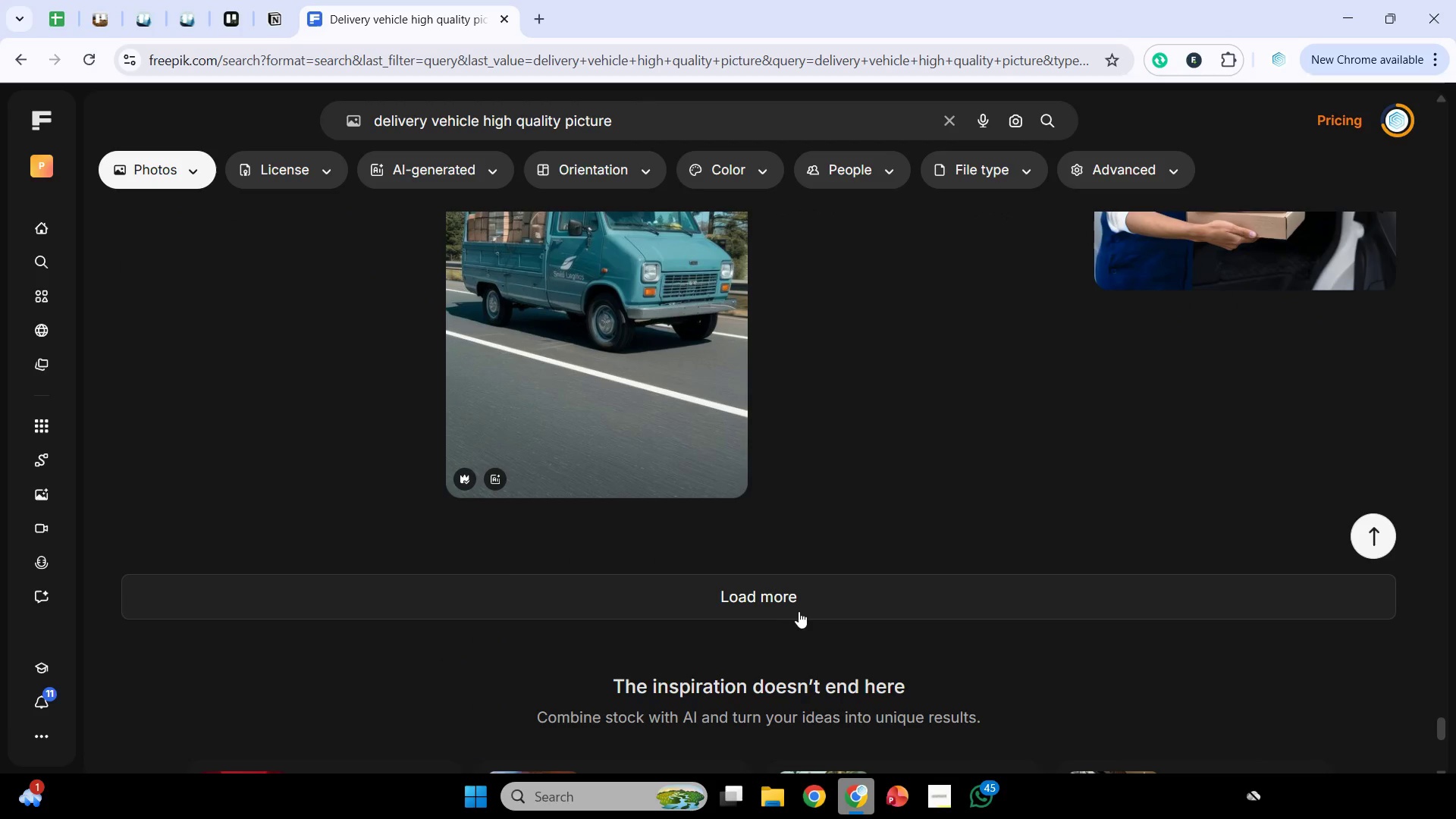 
left_click([841, 601])
 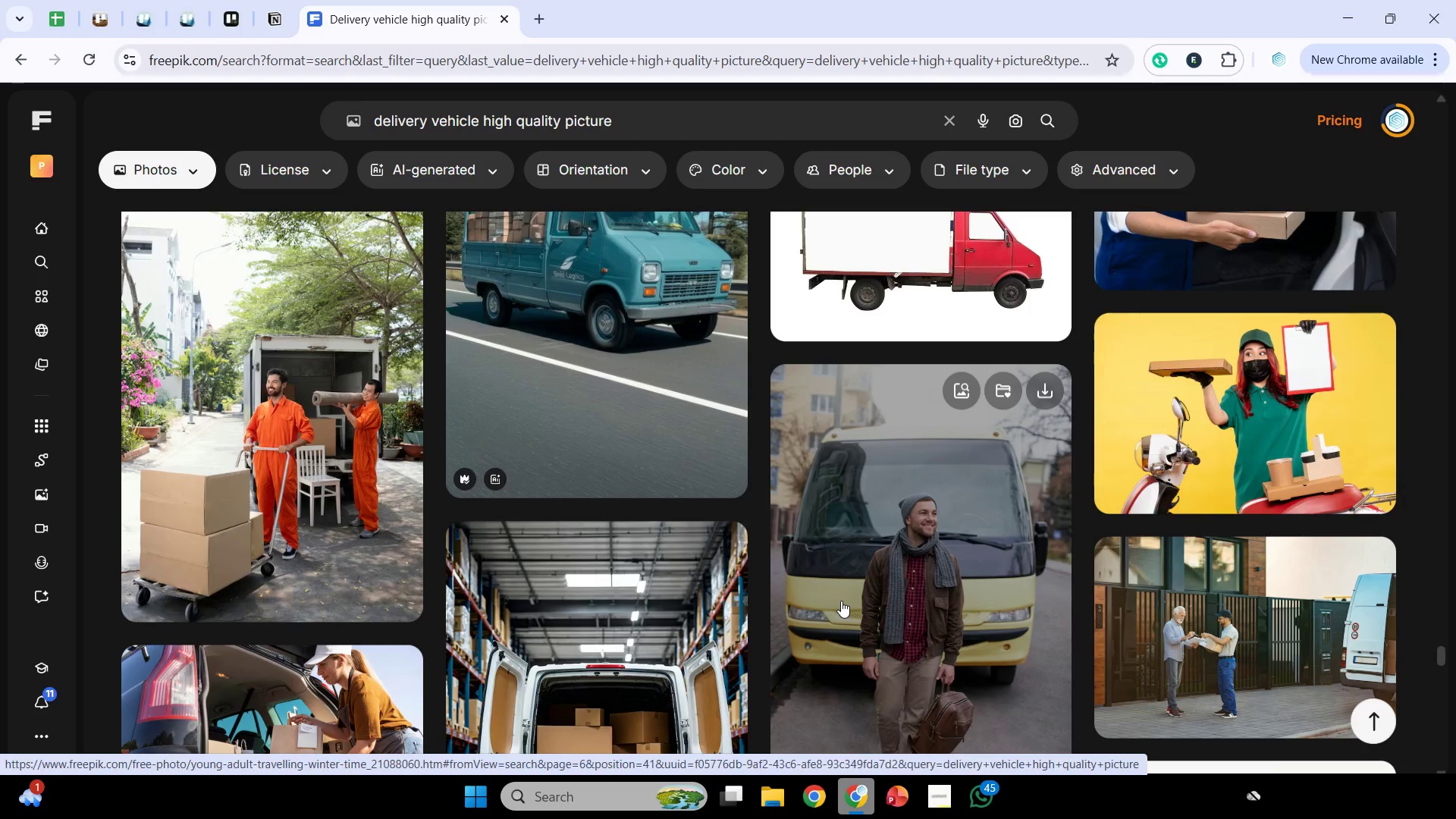 
scroll: coordinate [841, 601], scroll_direction: down, amount: 5.0
 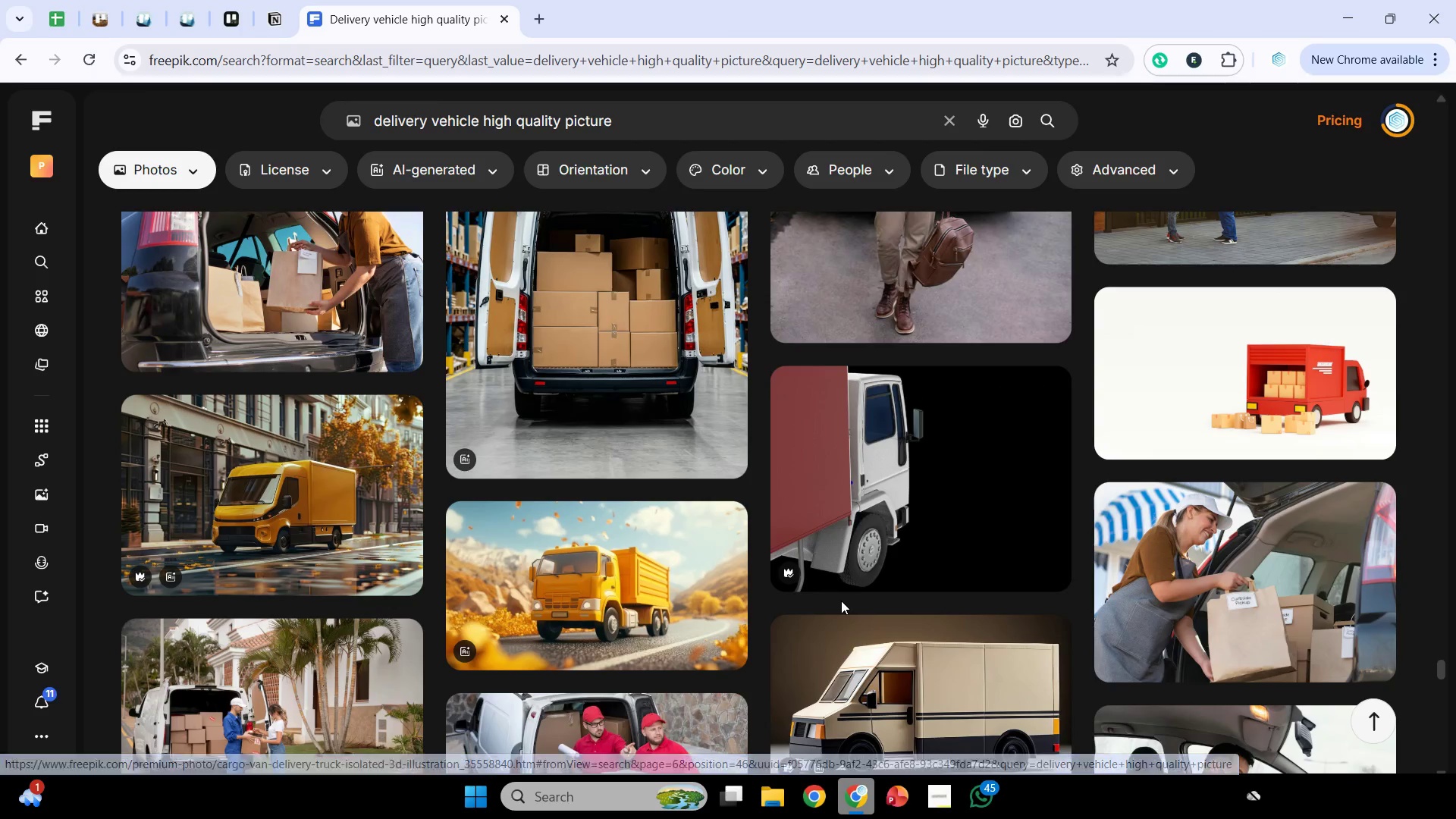 
scroll: coordinate [841, 601], scroll_direction: up, amount: 1.0
 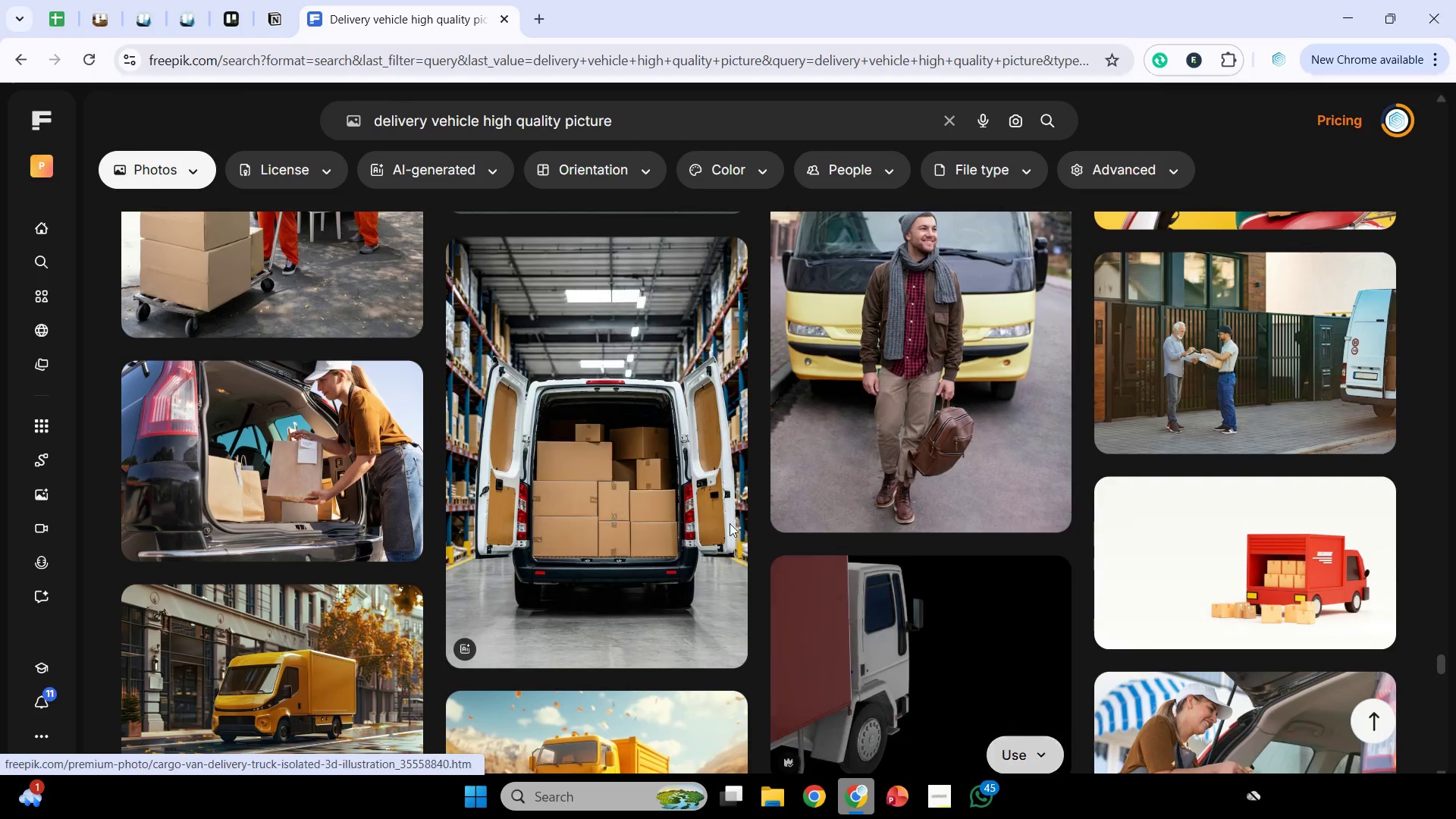 
left_click([615, 500])
 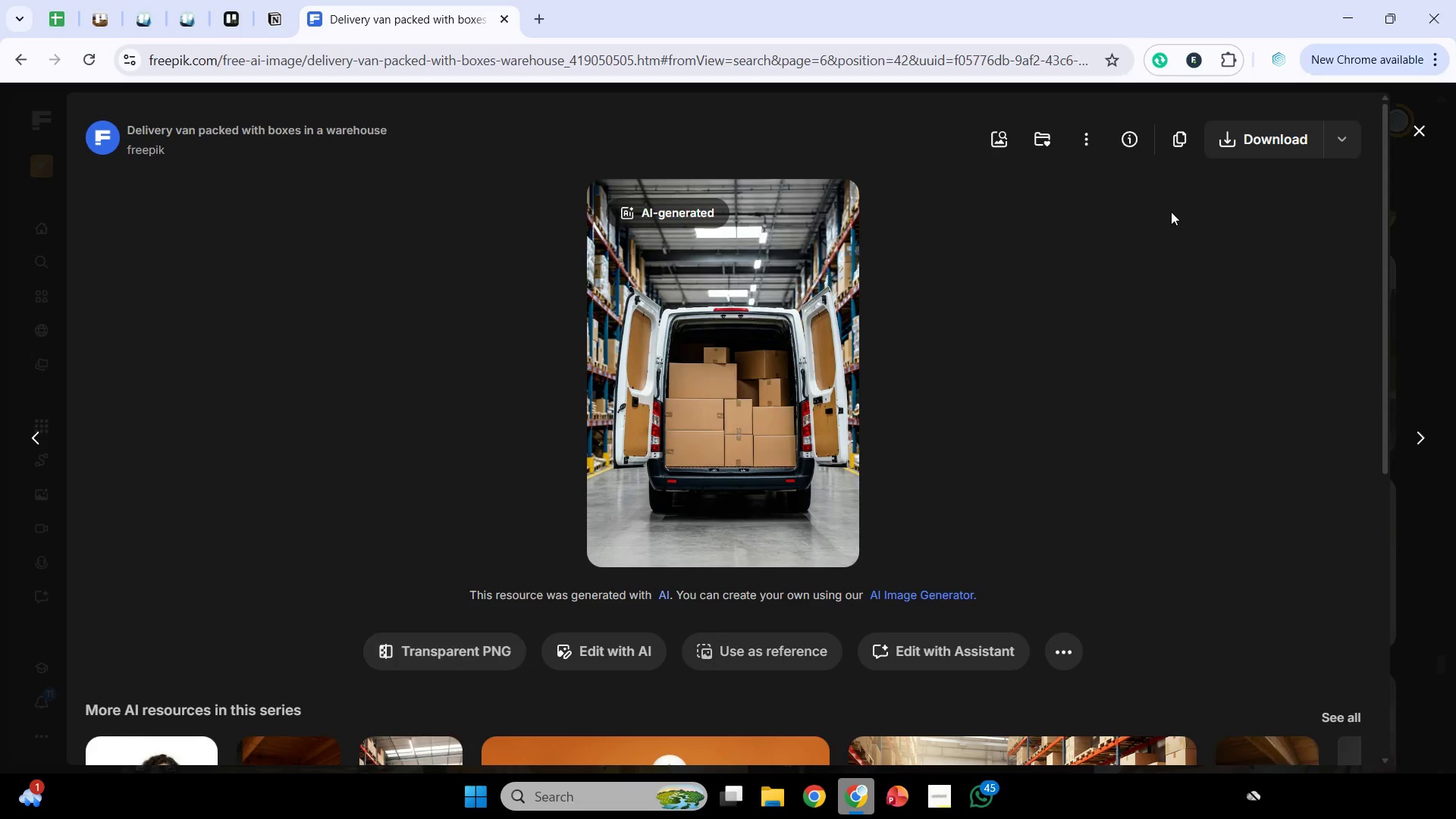 
left_click([1250, 146])
 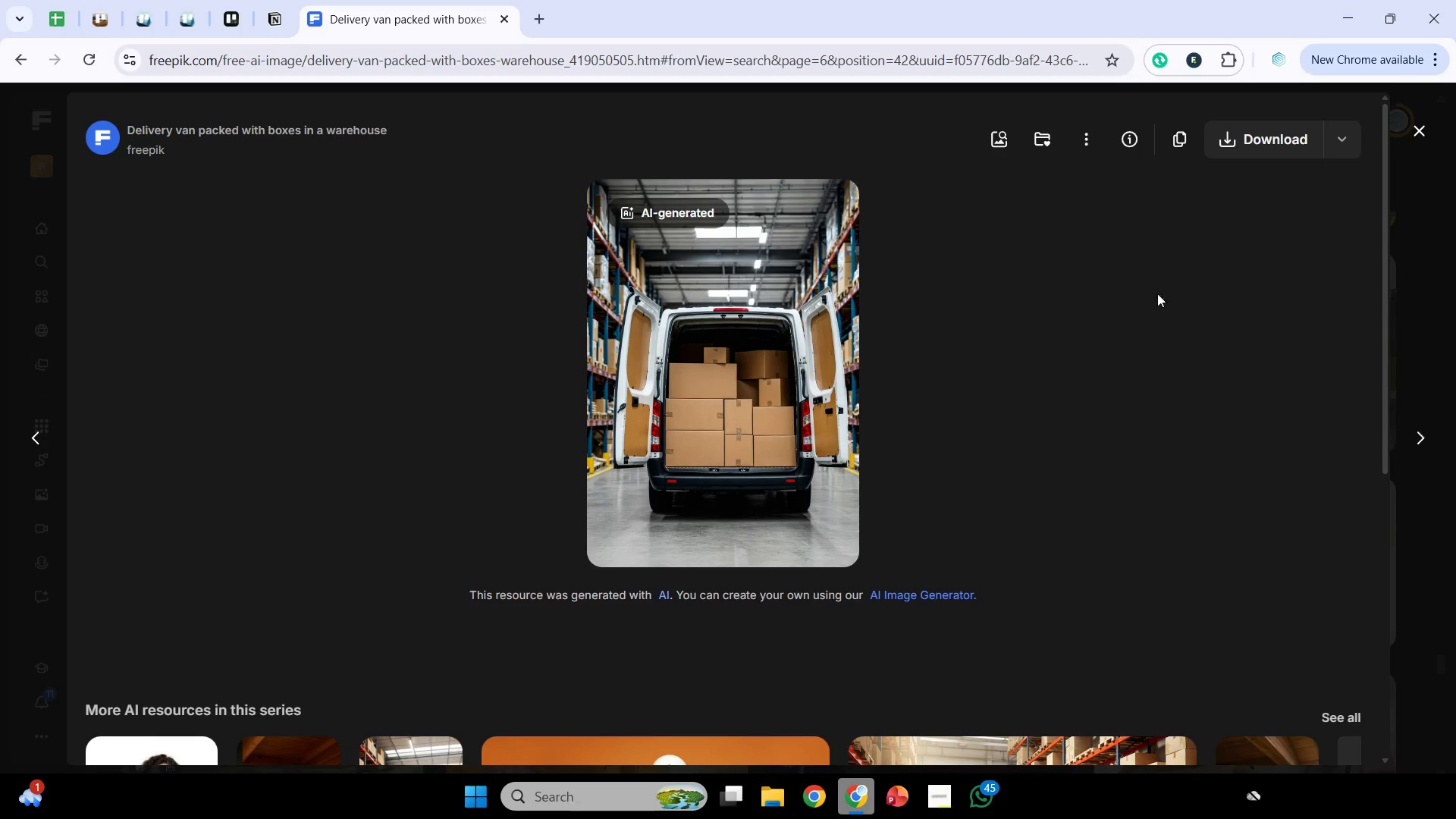 
mouse_move([979, 290])
 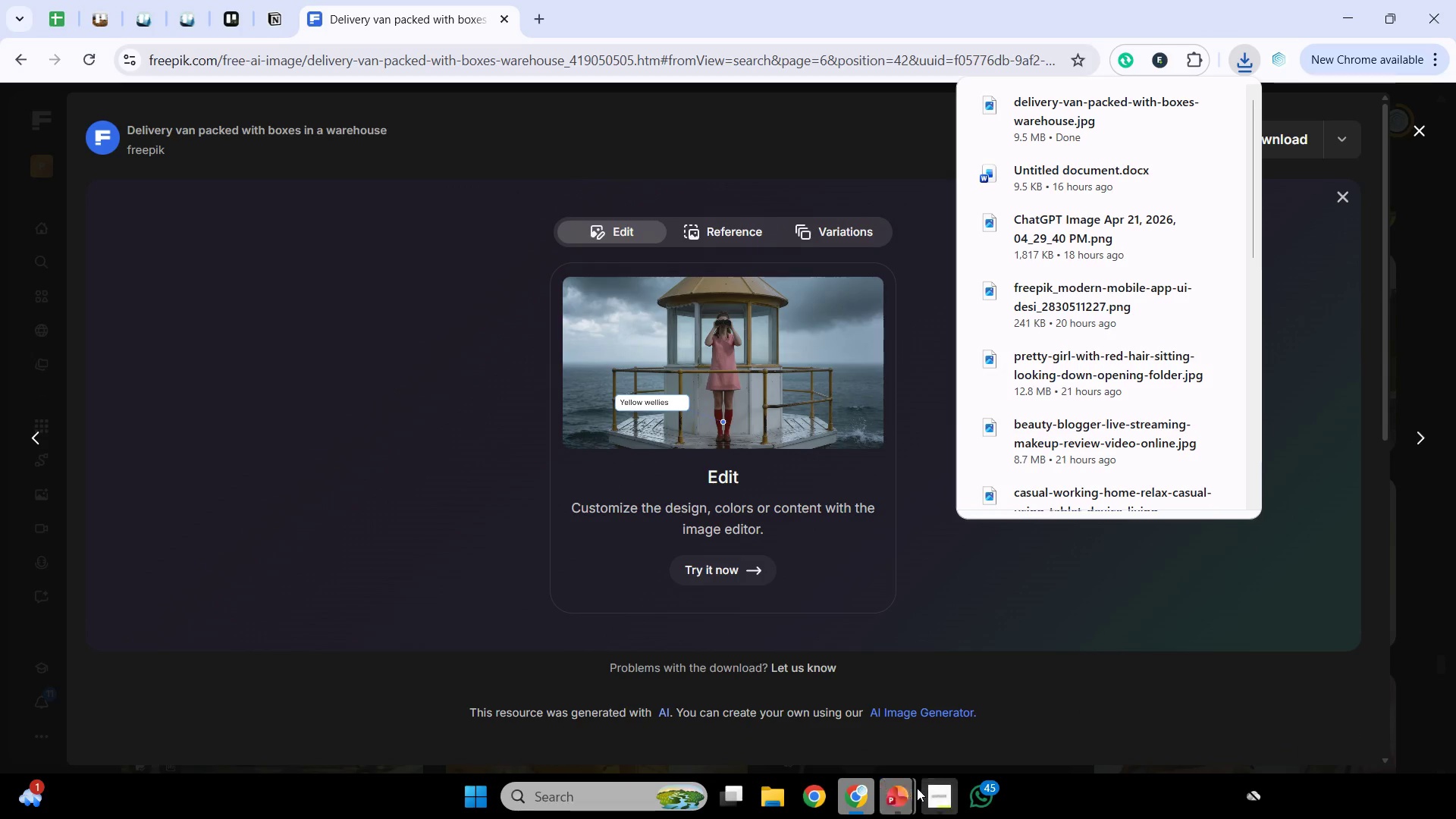 
left_click([905, 792])
 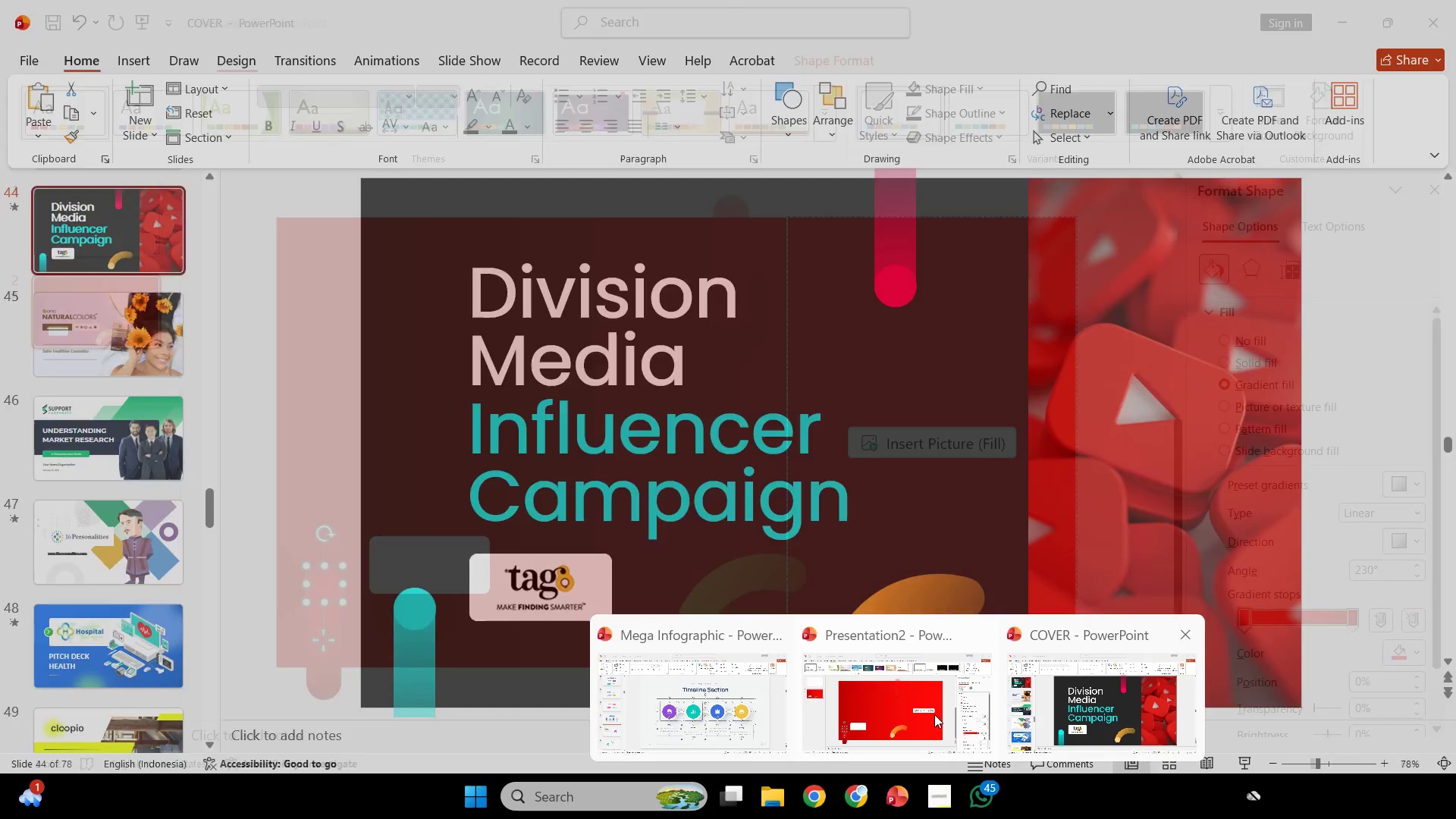 
left_click([925, 714])
 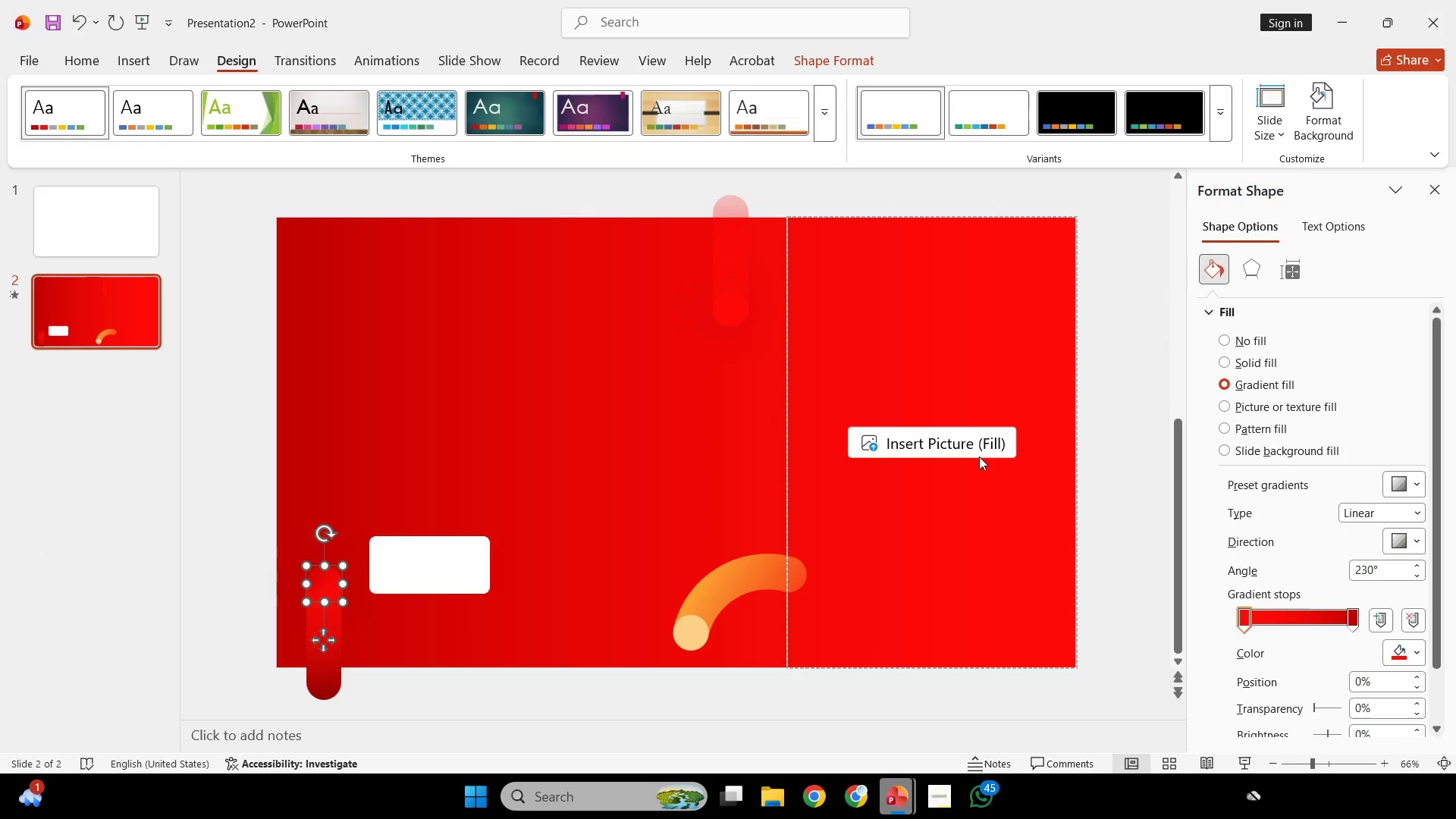 
left_click([979, 457])
 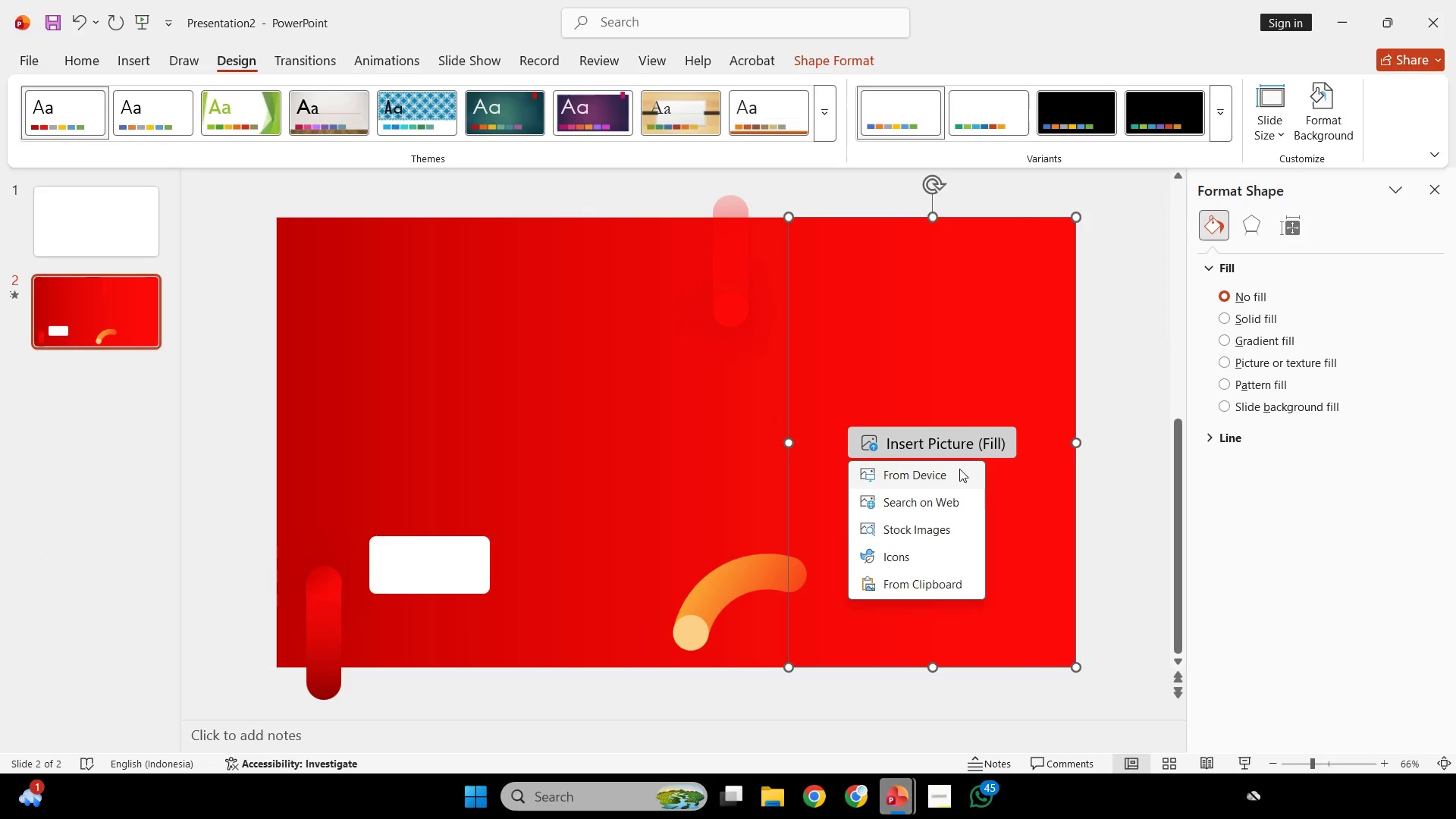 
left_click([959, 469])
 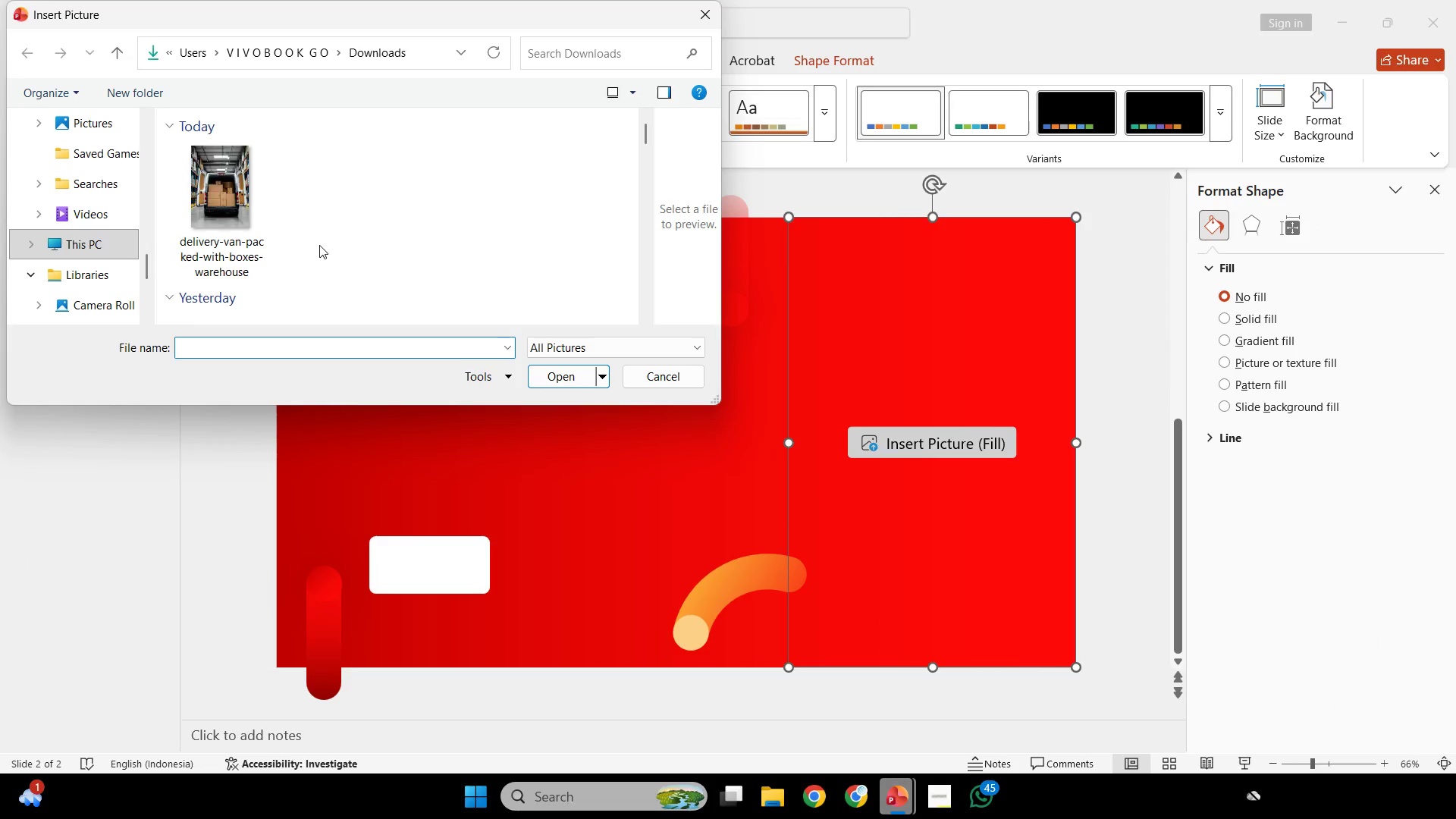 
double_click([221, 202])
 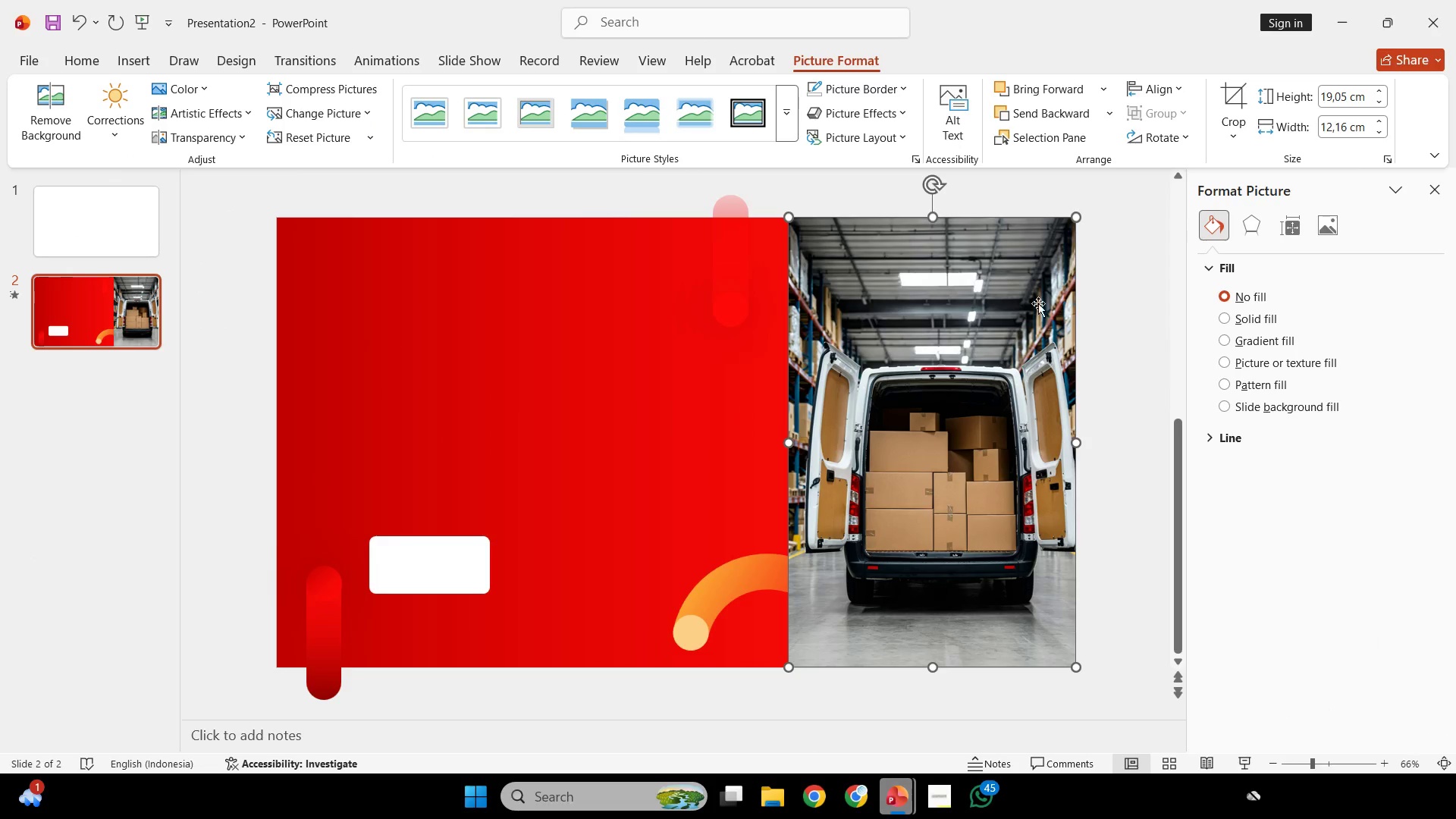 
left_click([1093, 313])
 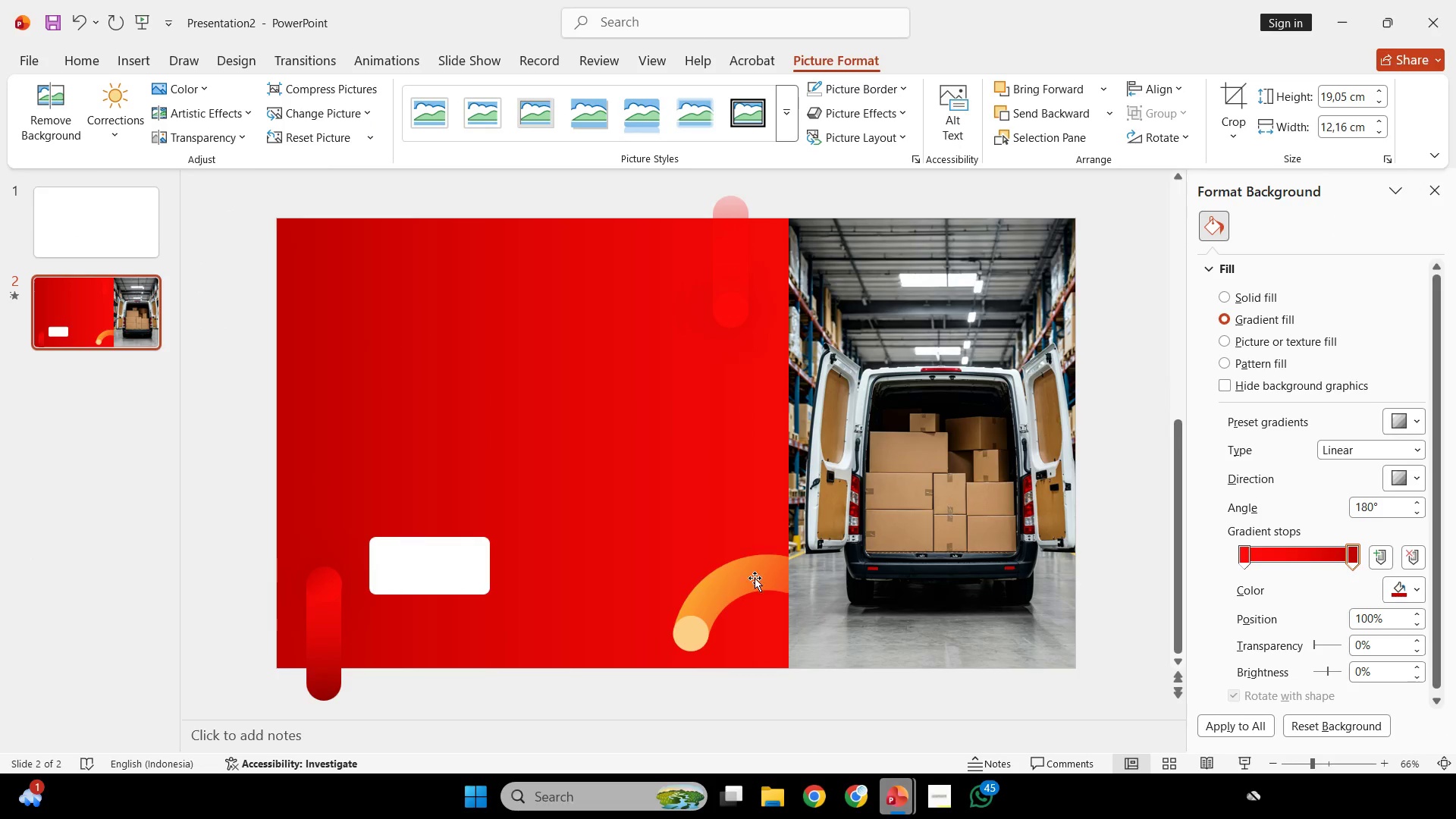 
left_click([755, 578])
 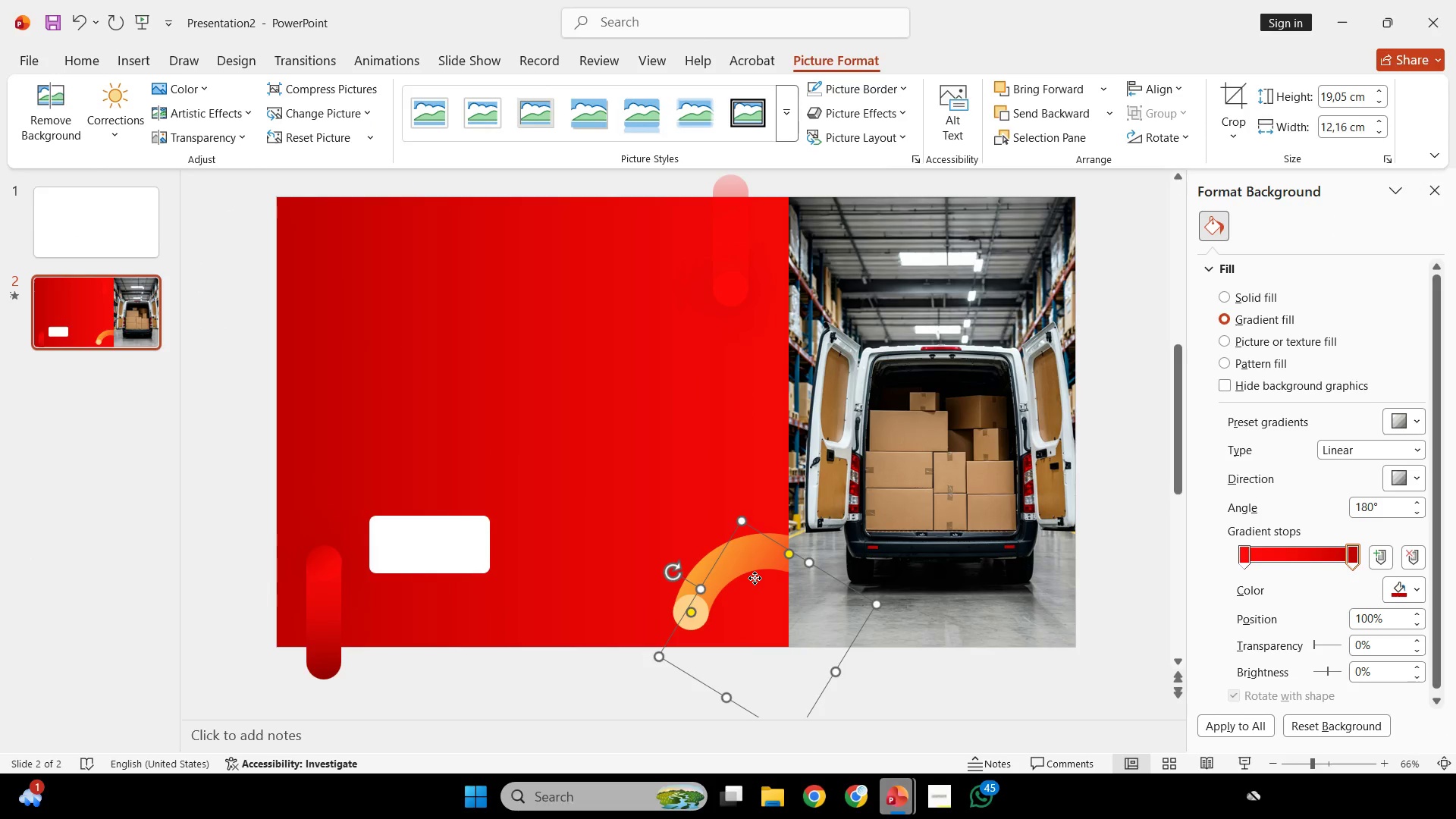 
right_click([755, 578])
 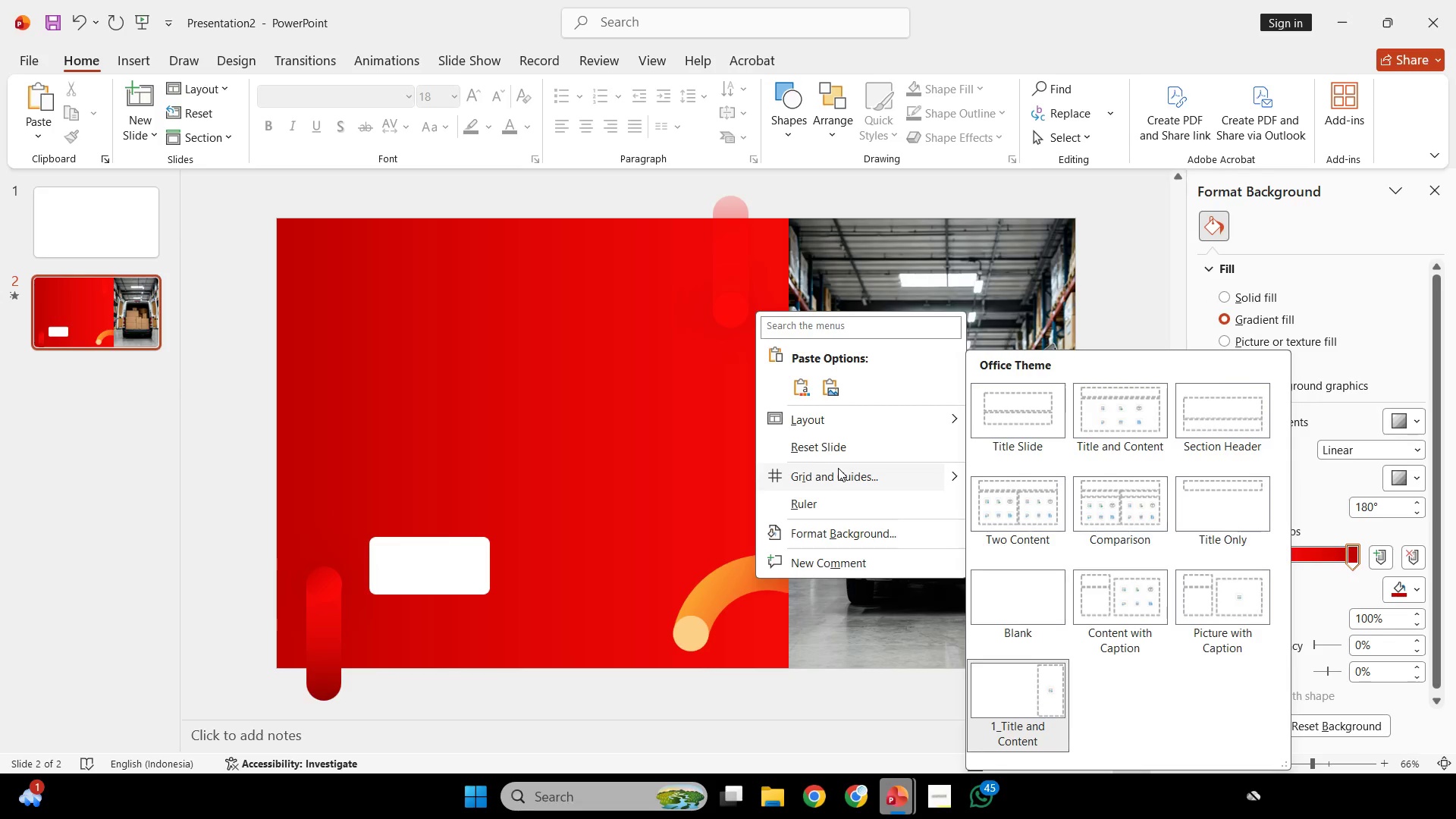 
left_click([651, 479])
 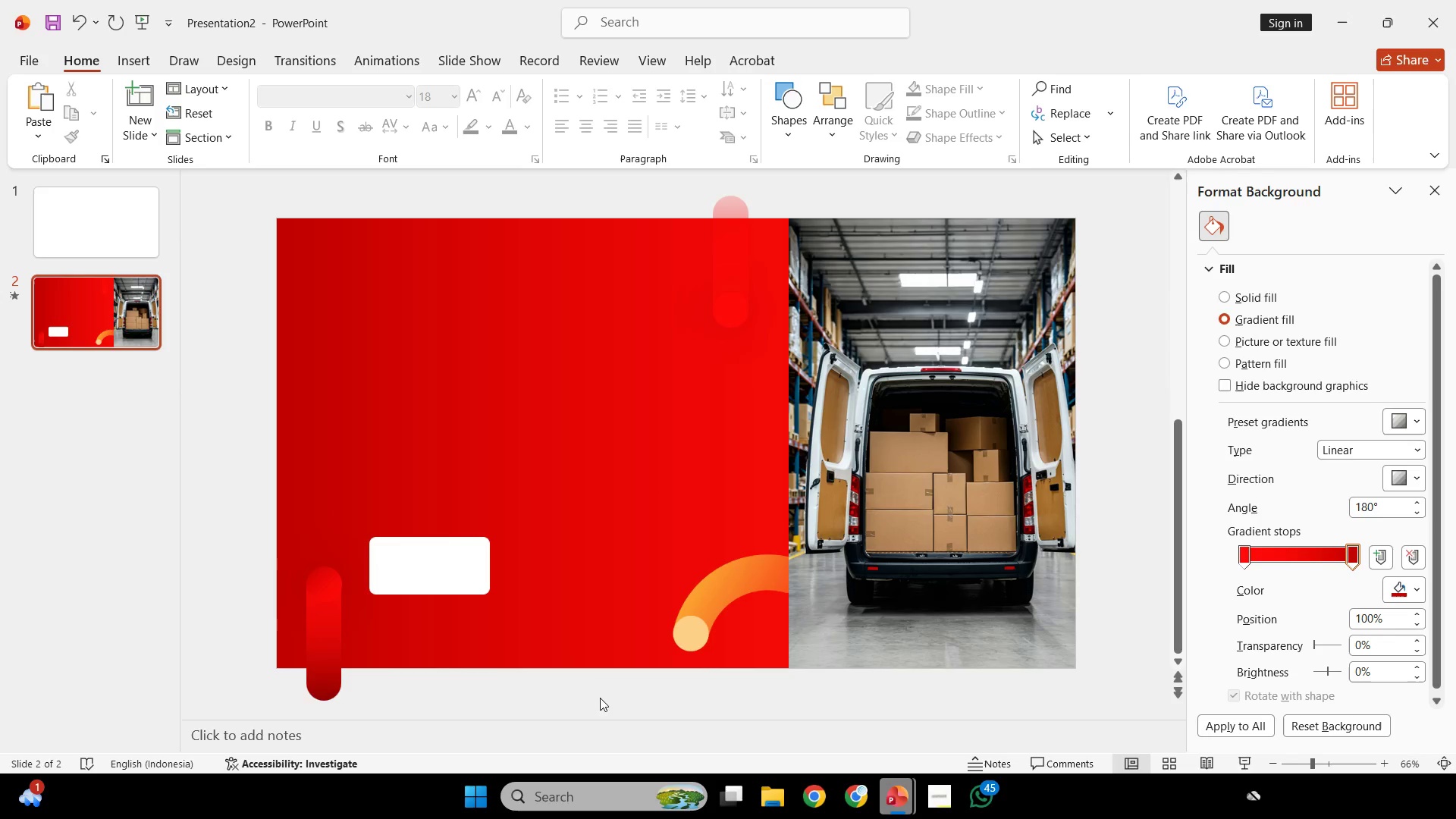 
left_click_drag(start_coordinate=[598, 698], to_coordinate=[1019, 474])
 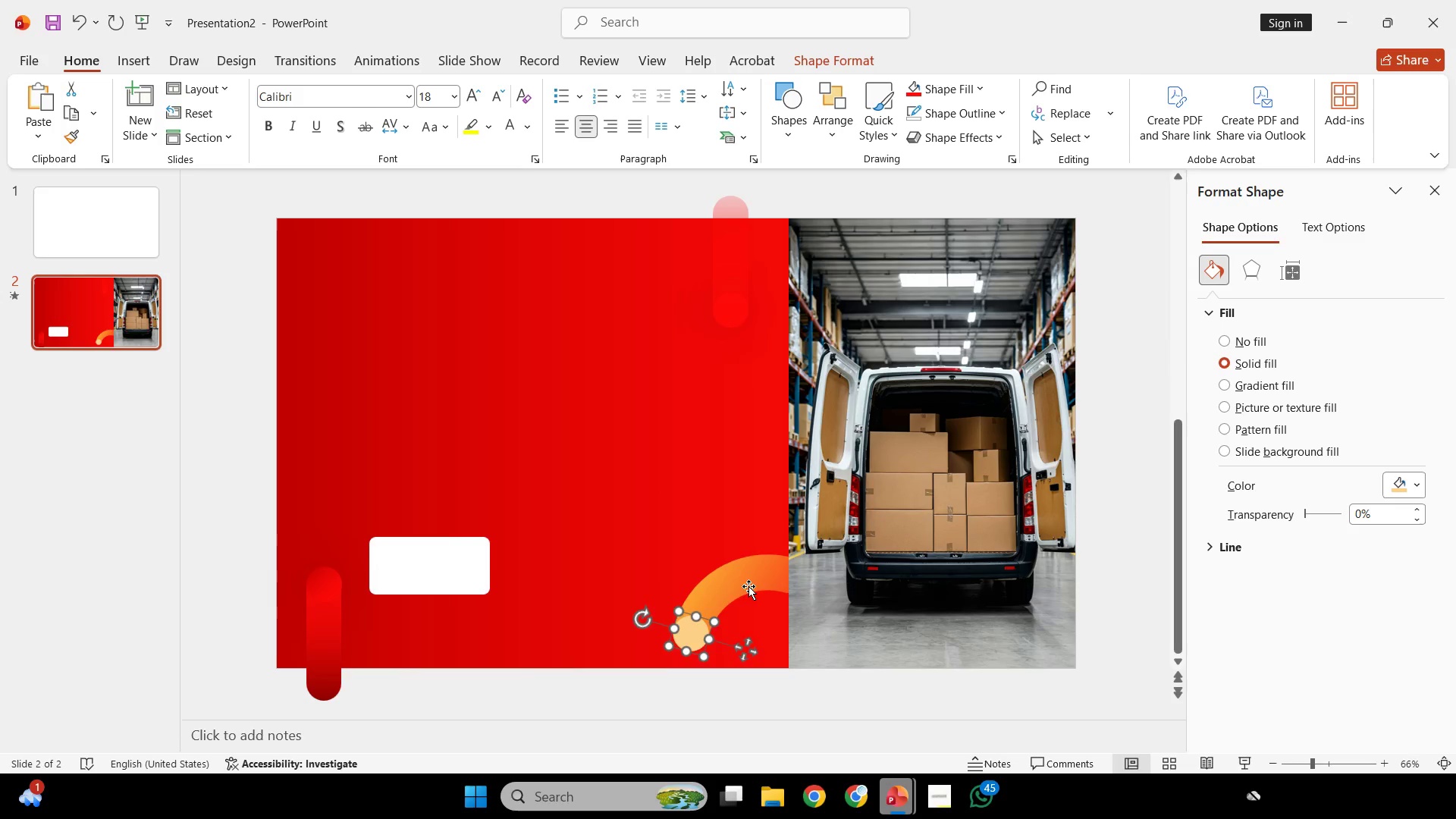 
left_click([748, 586])
 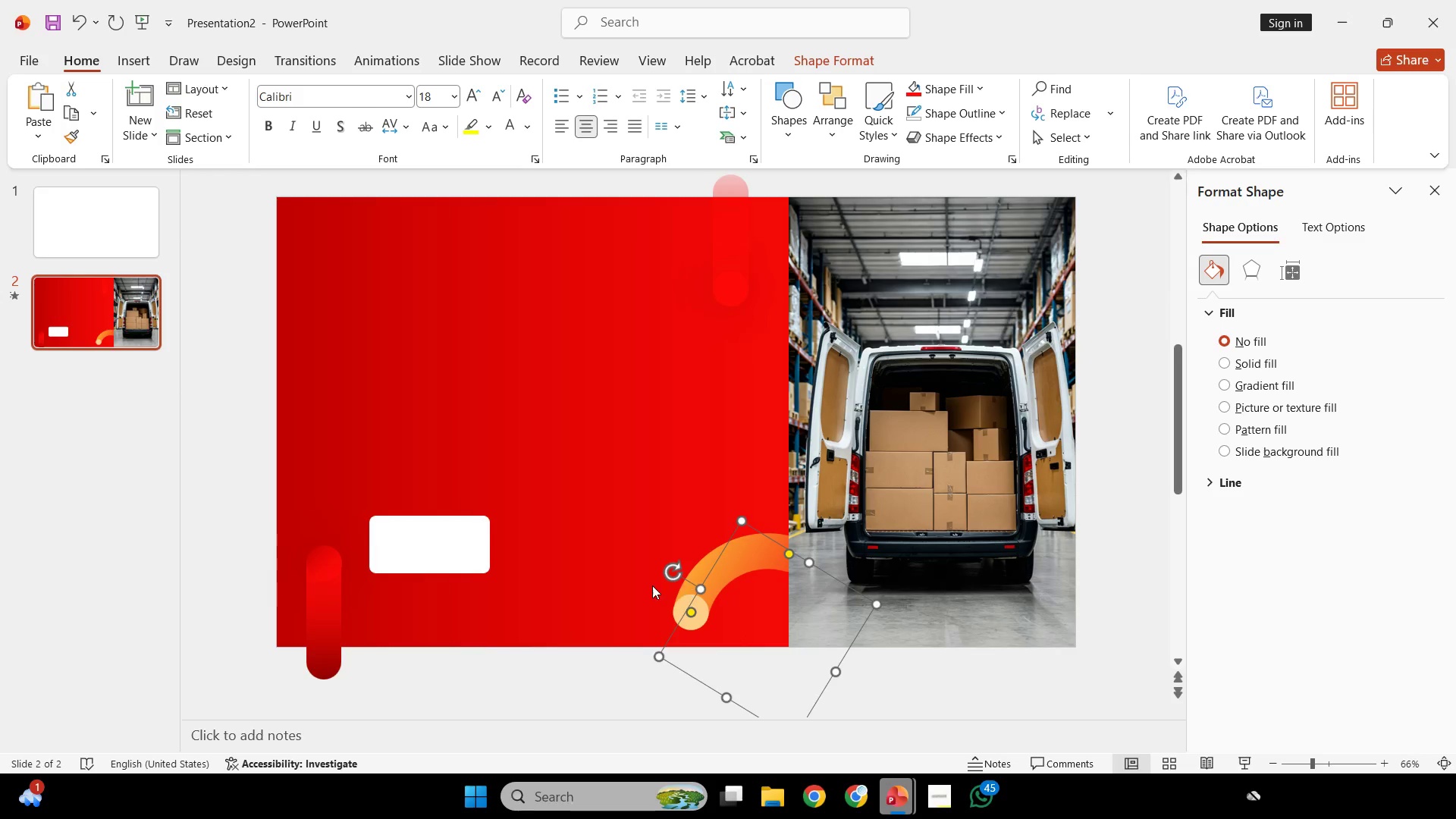 
left_click([651, 585])
 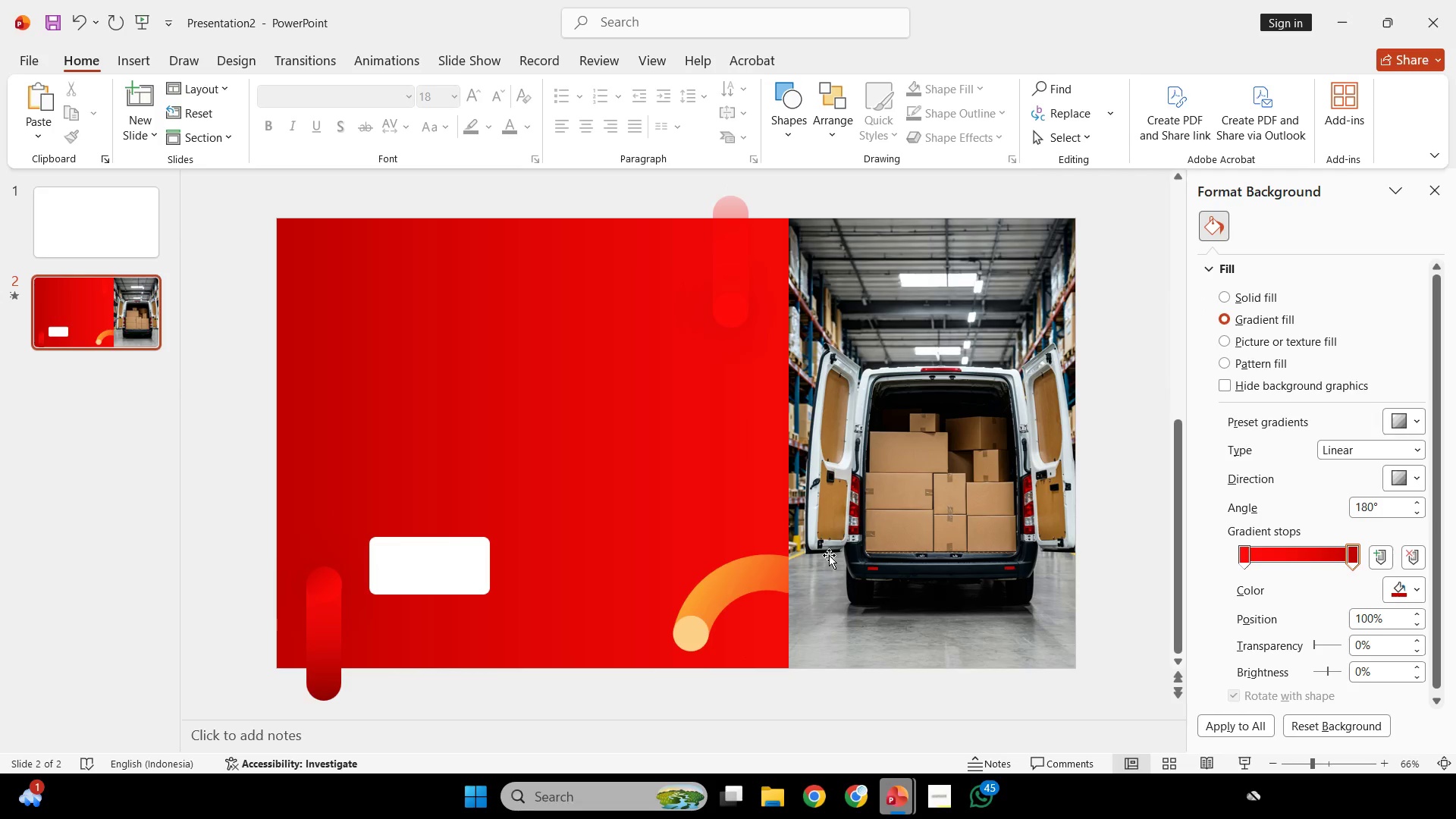 
key(Control+ControlLeft)
 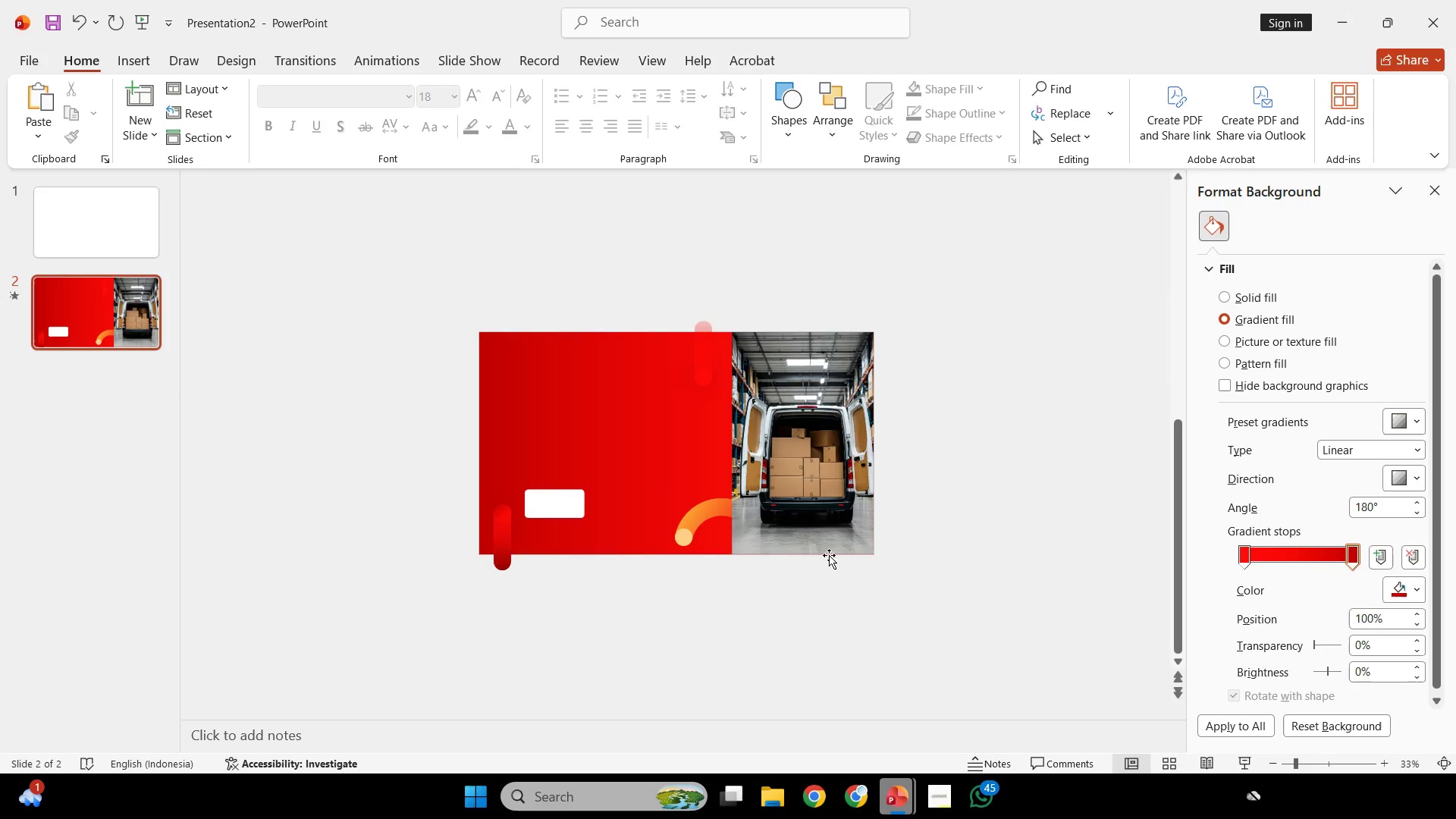 
scroll: coordinate [829, 555], scroll_direction: down, amount: 2.0
 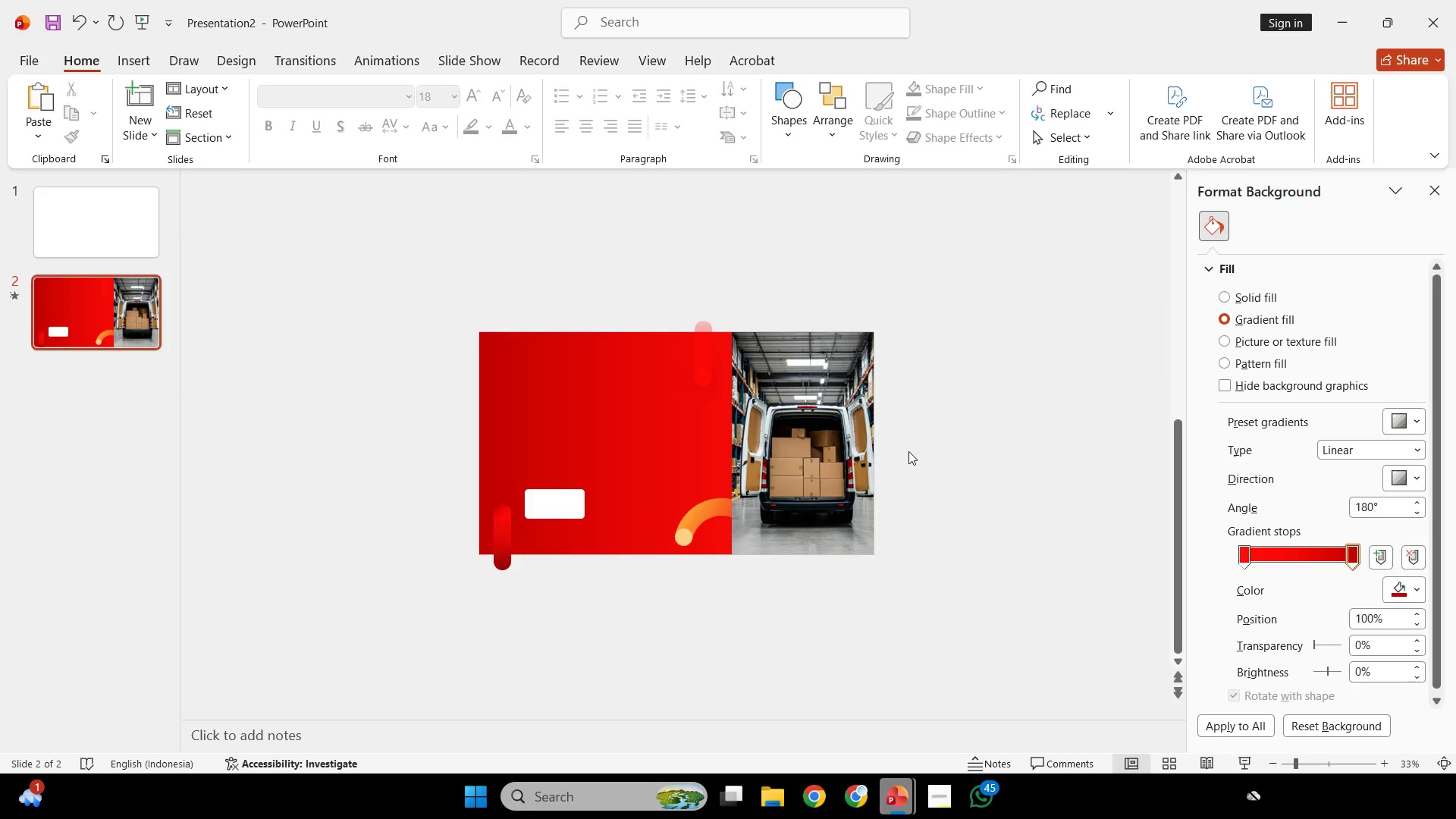 
left_click_drag(start_coordinate=[912, 448], to_coordinate=[620, 661])
 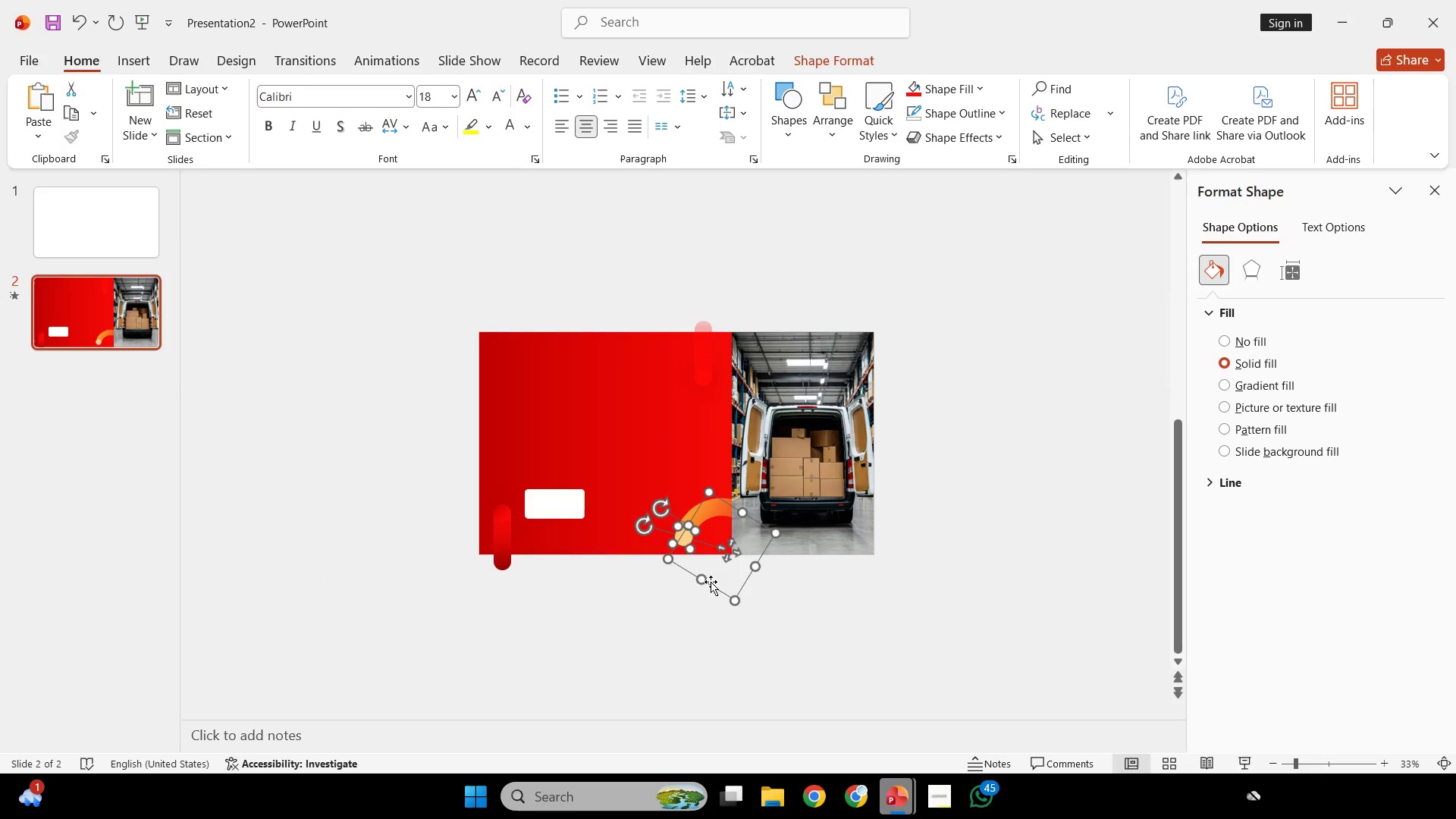 
right_click([711, 582])
 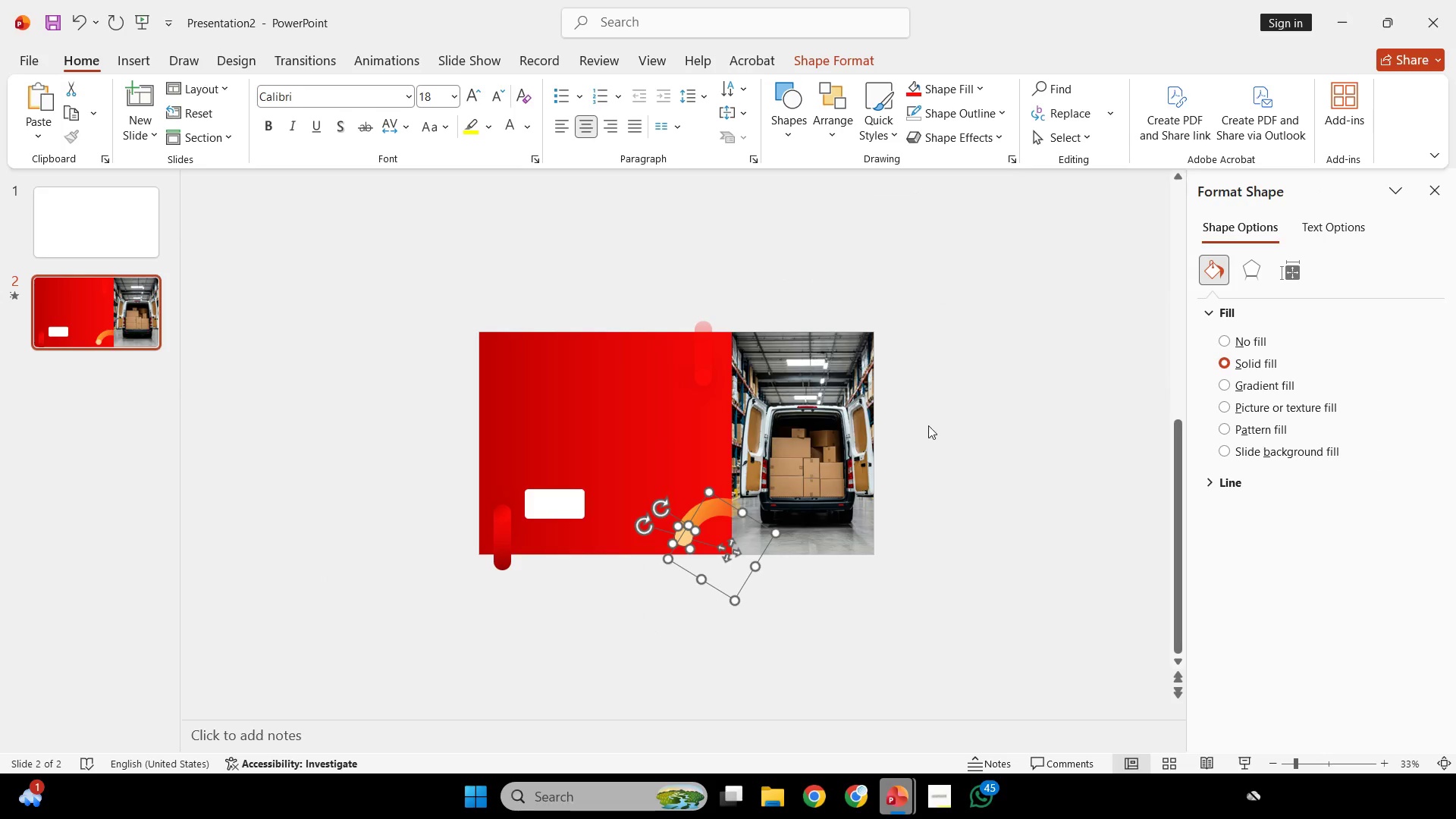 
double_click([974, 431])
 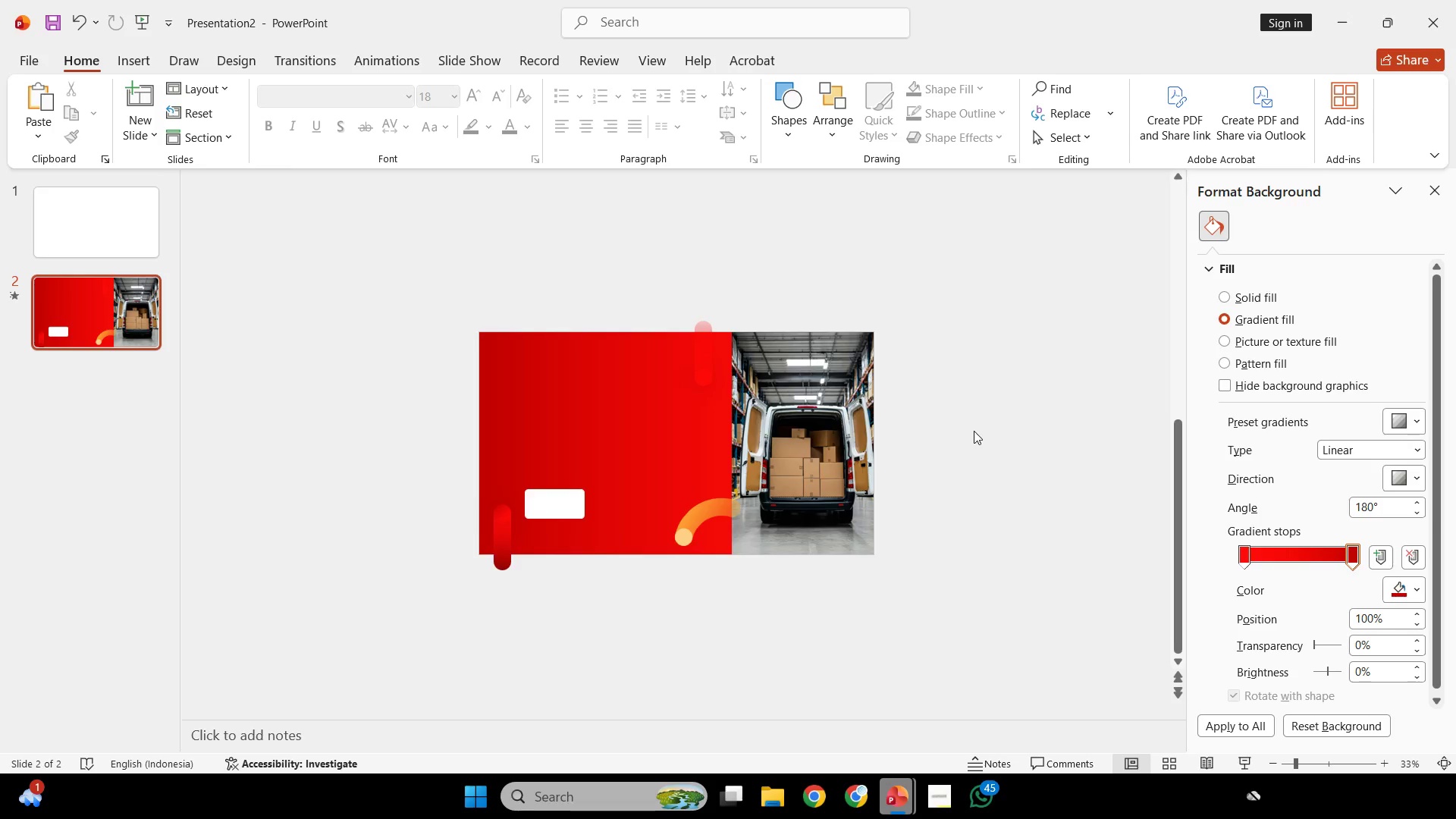 
hold_key(key=ControlLeft, duration=0.38)
scroll: coordinate [974, 431], scroll_direction: up, amount: 2.0
 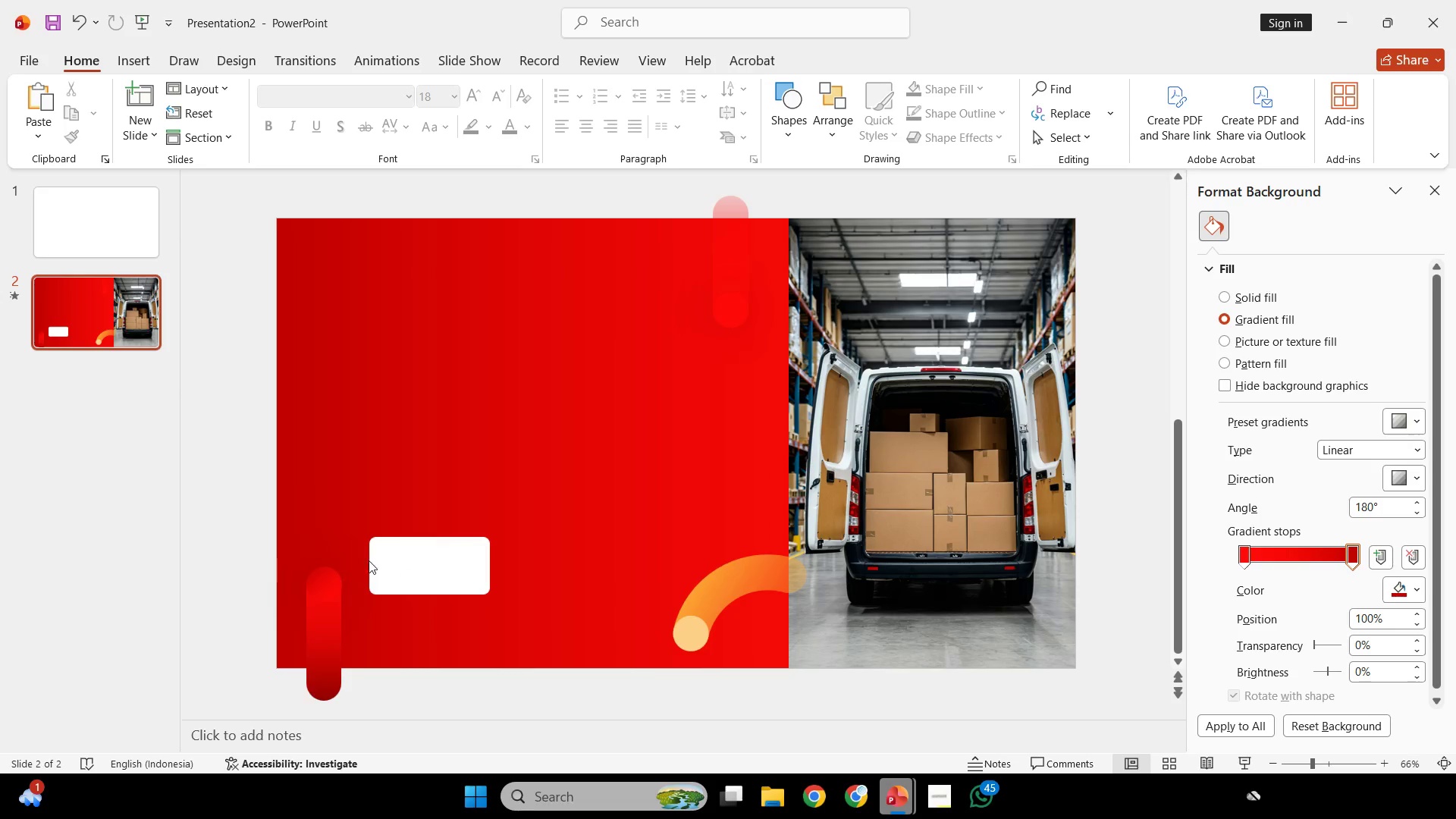 
left_click([528, 487])
 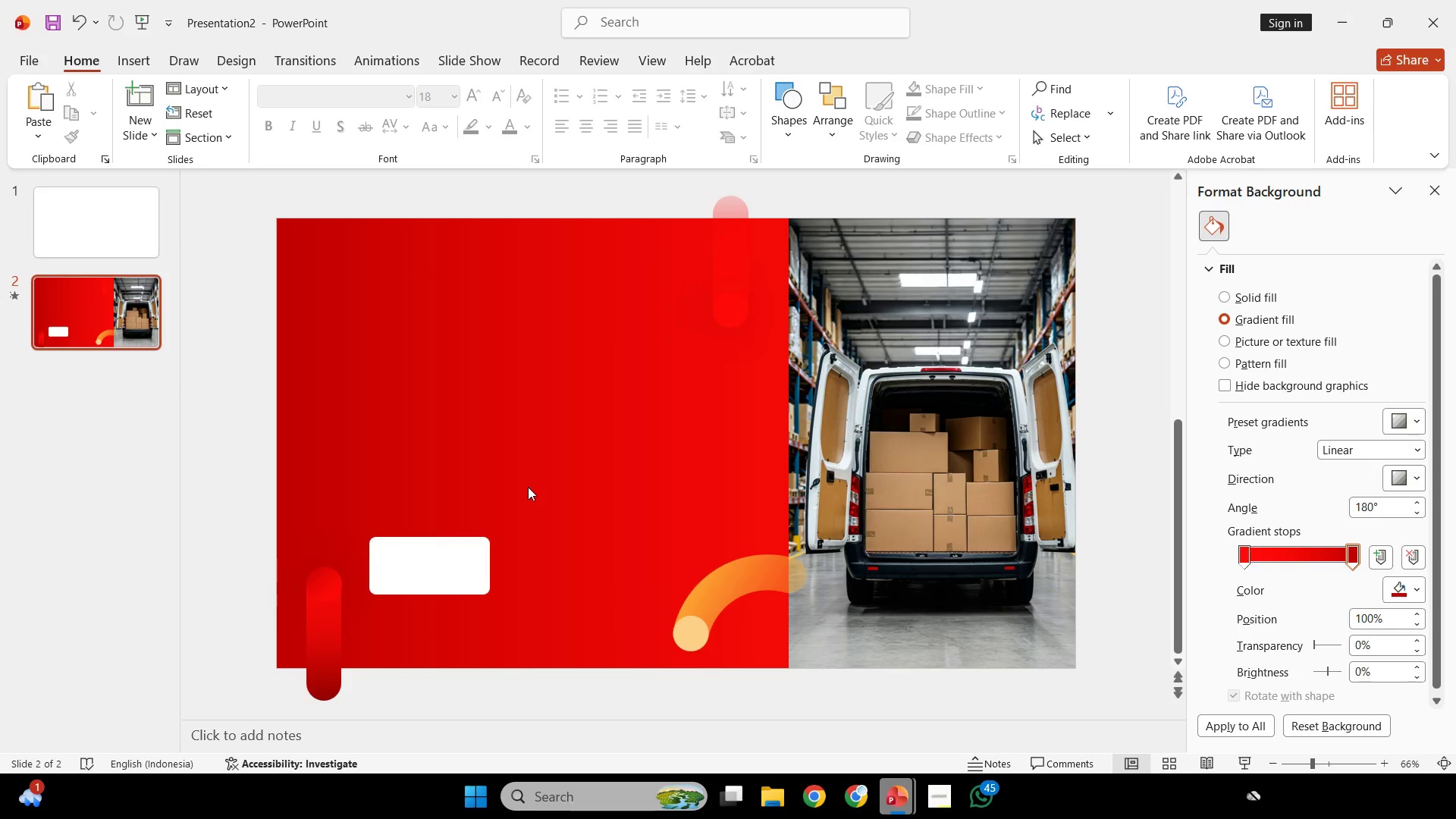 
wait(16.47)
 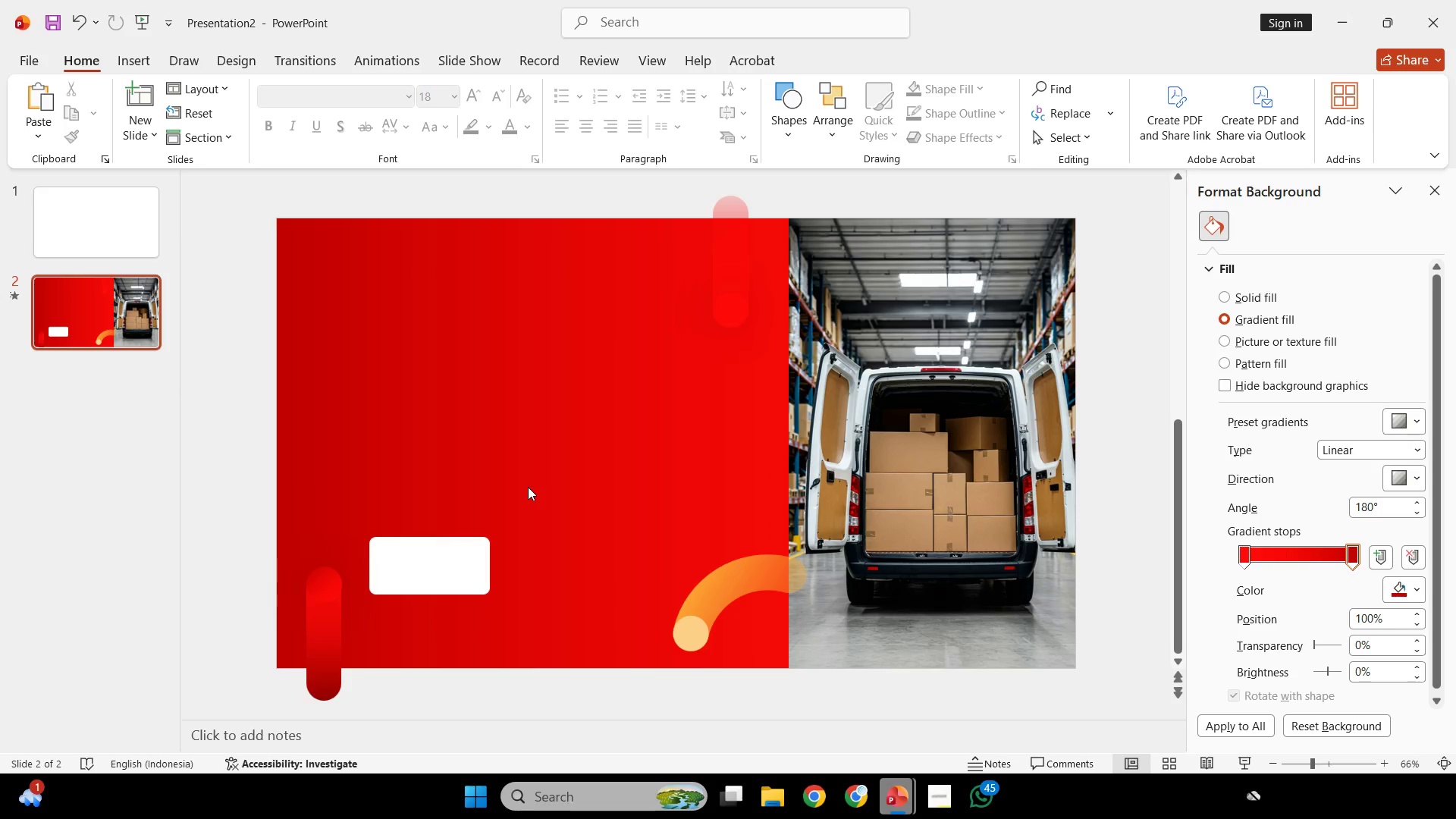 
left_click([486, 527])
 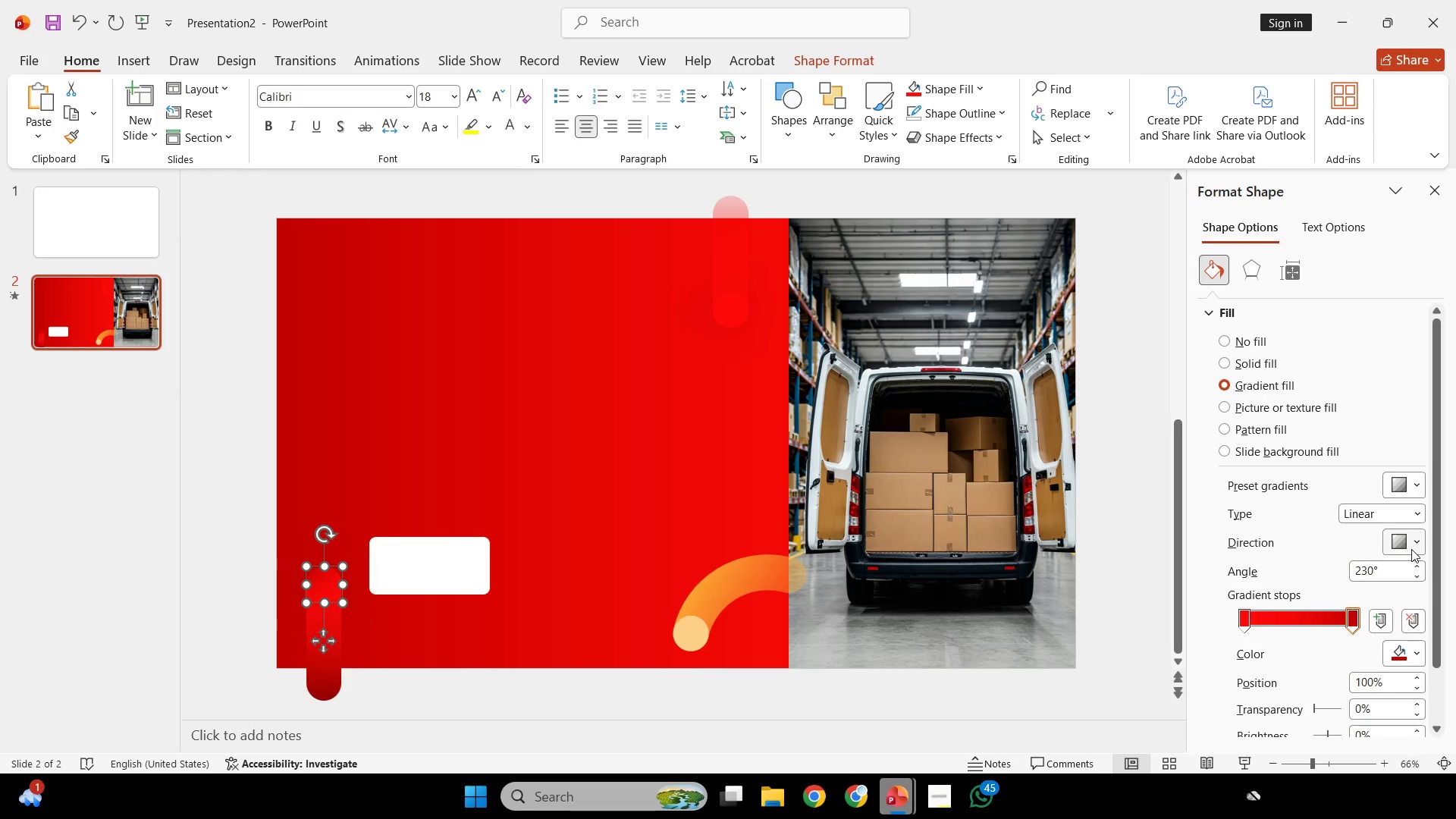 
double_click([1417, 566])
 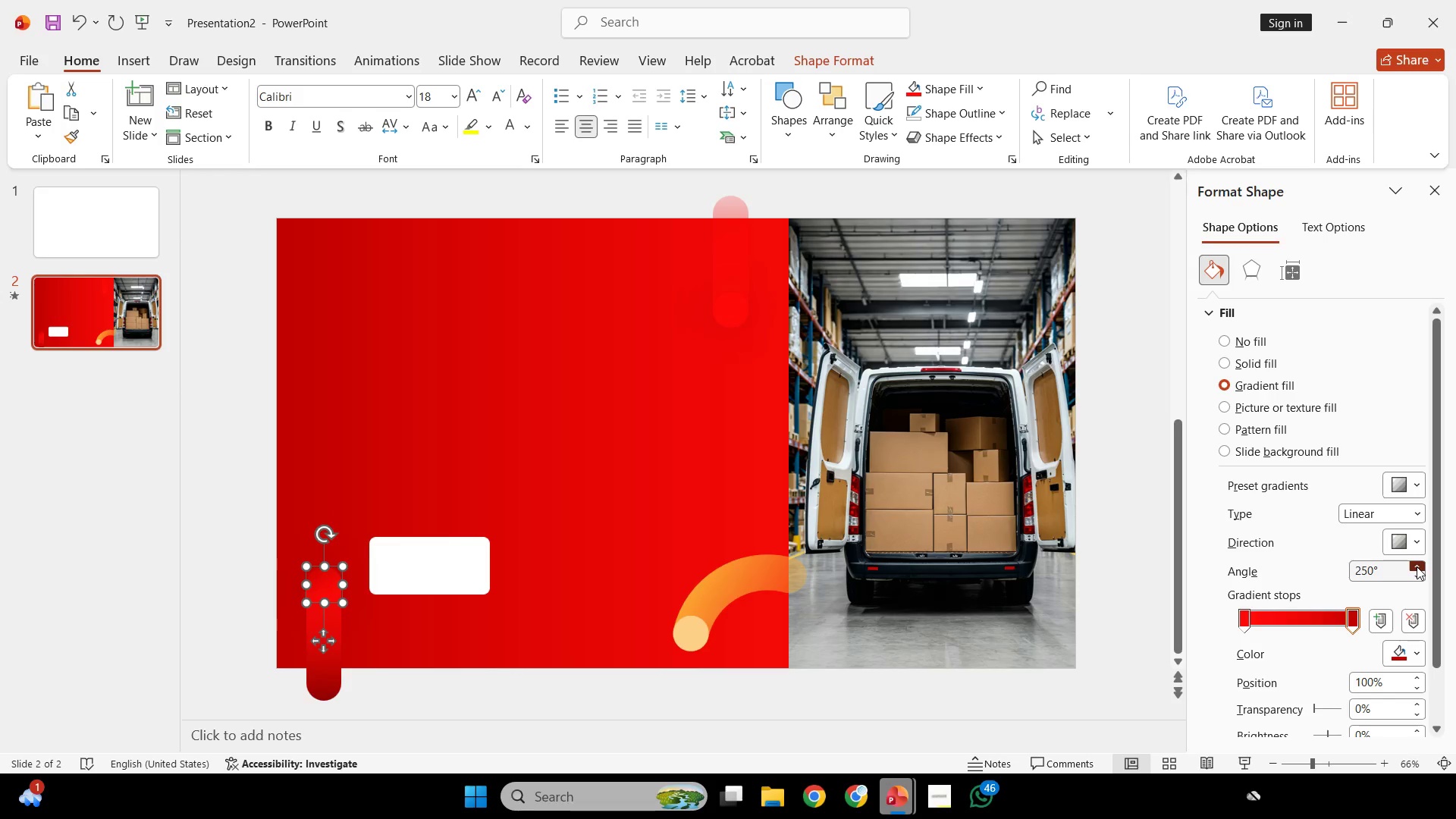 
triple_click([1417, 566])
 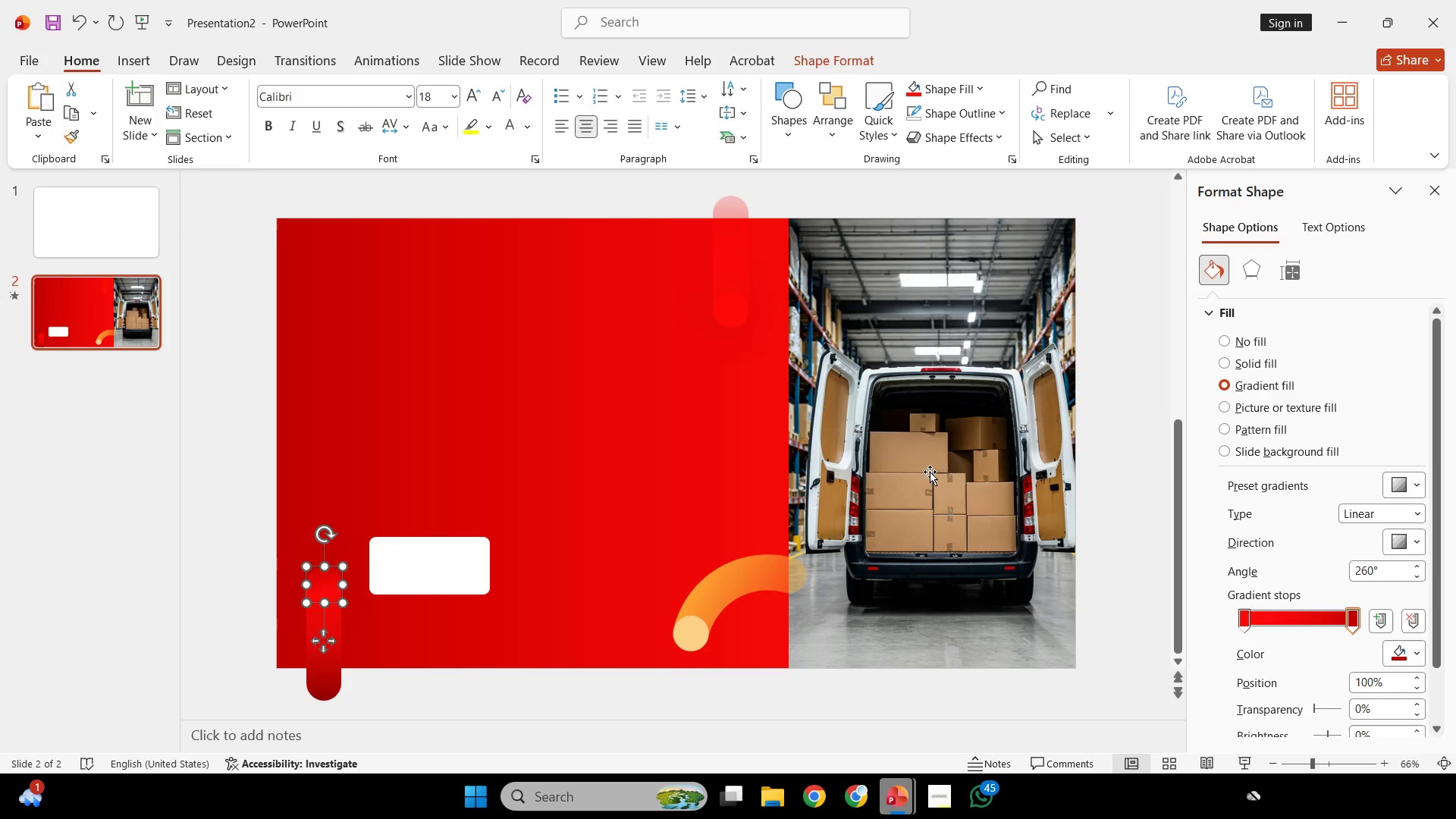 
left_click([702, 405])
 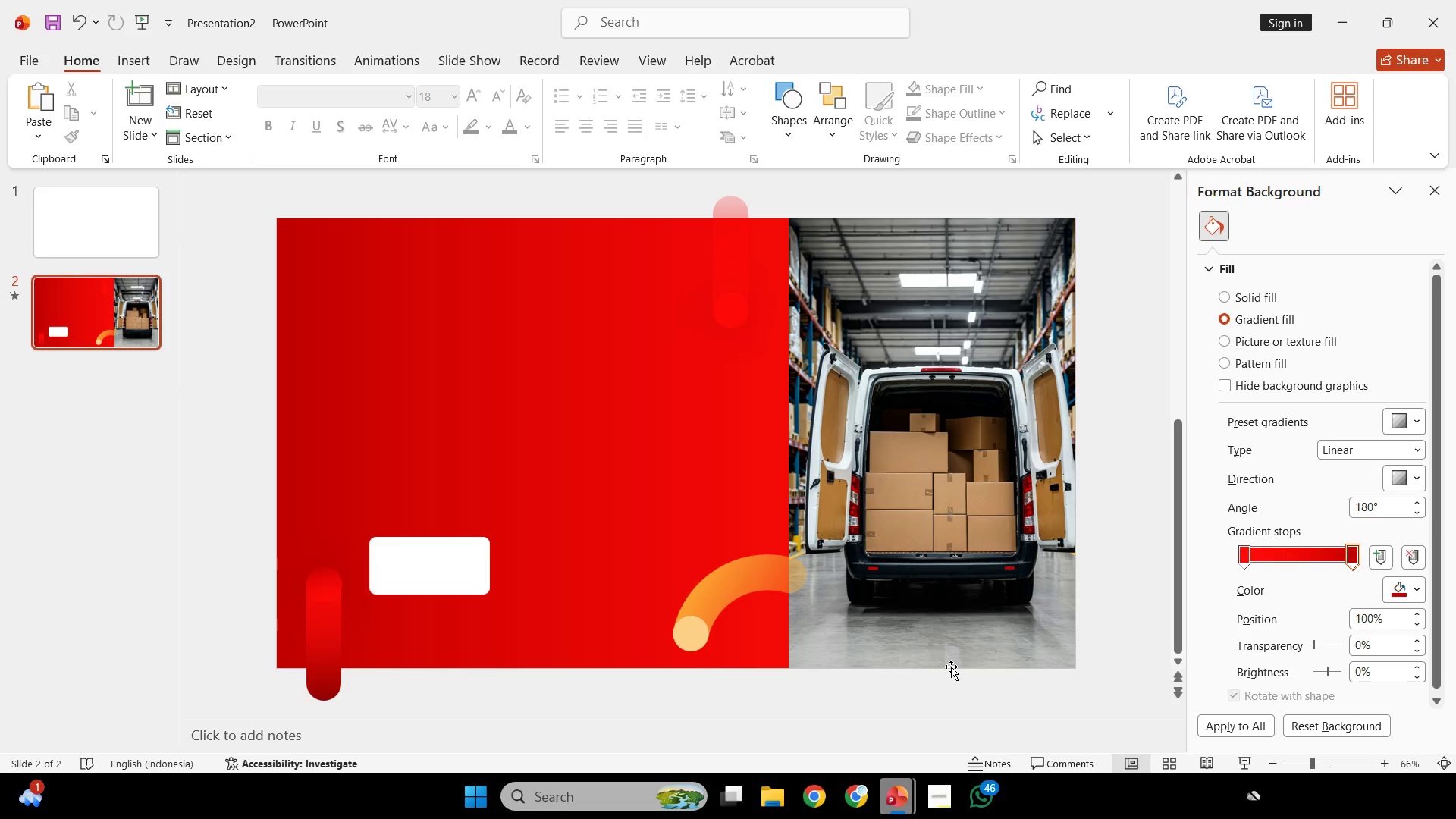 
wait(59.22)
 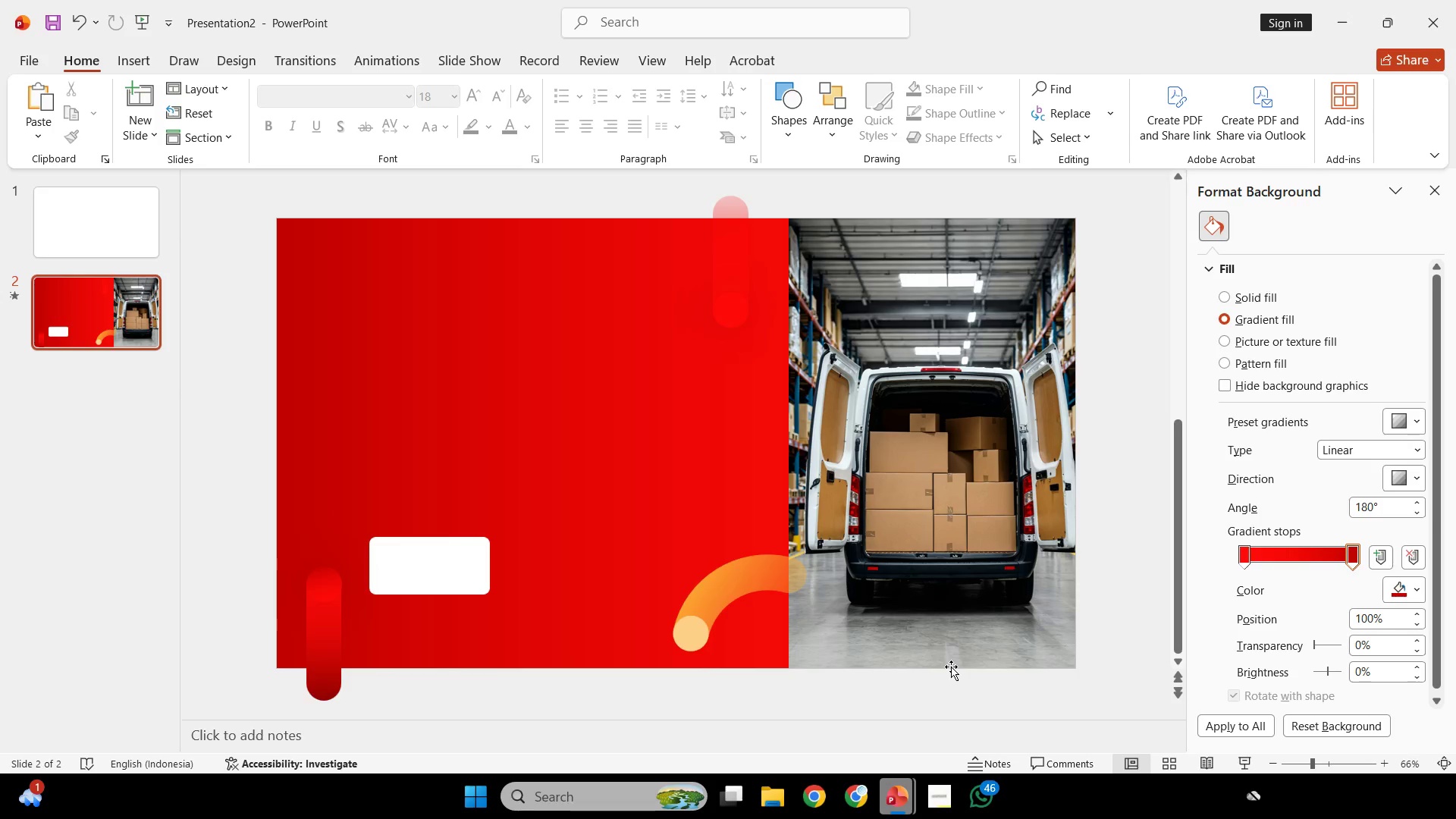 
left_click([848, 785])
 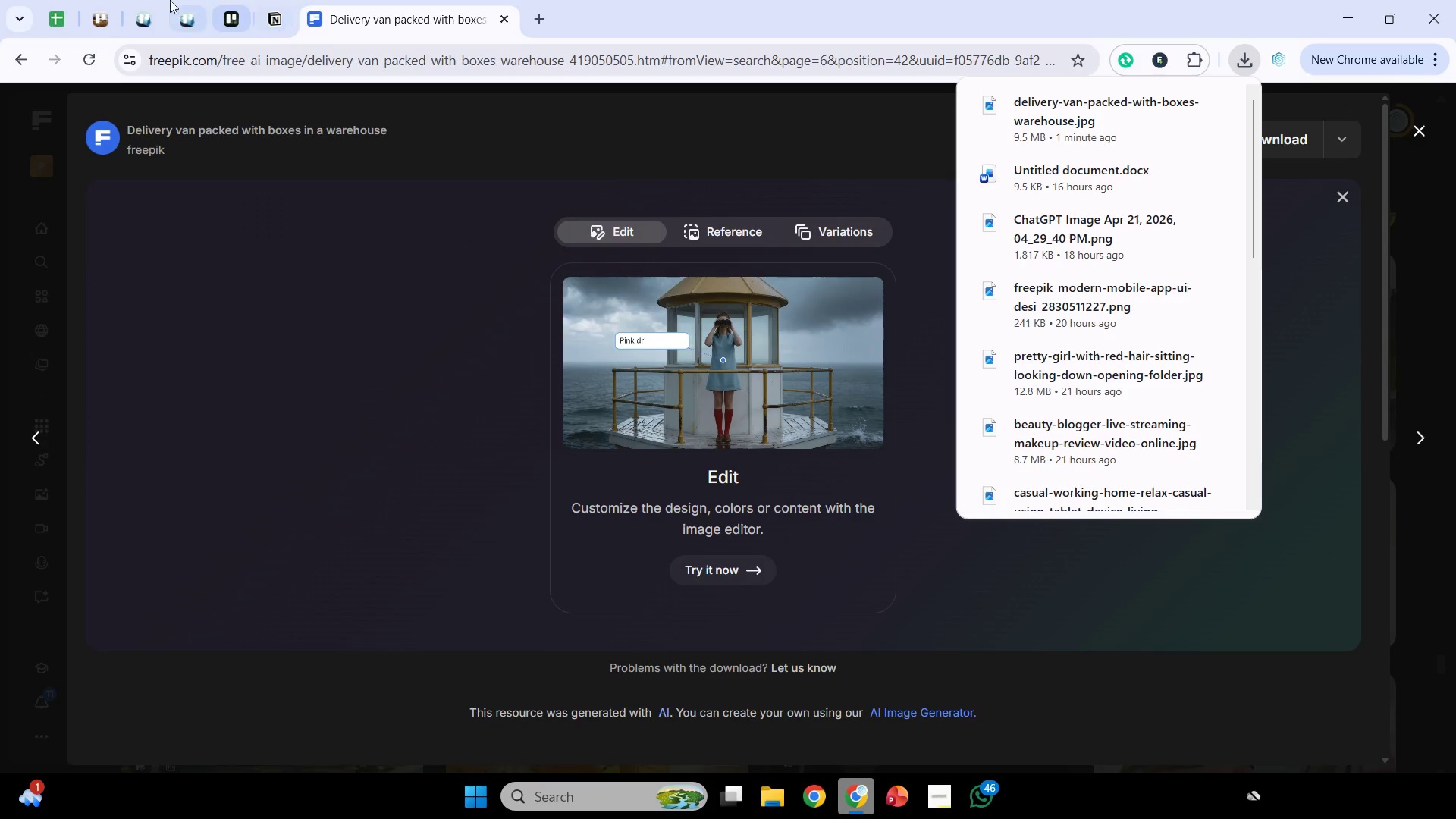 
left_click([149, 0])
 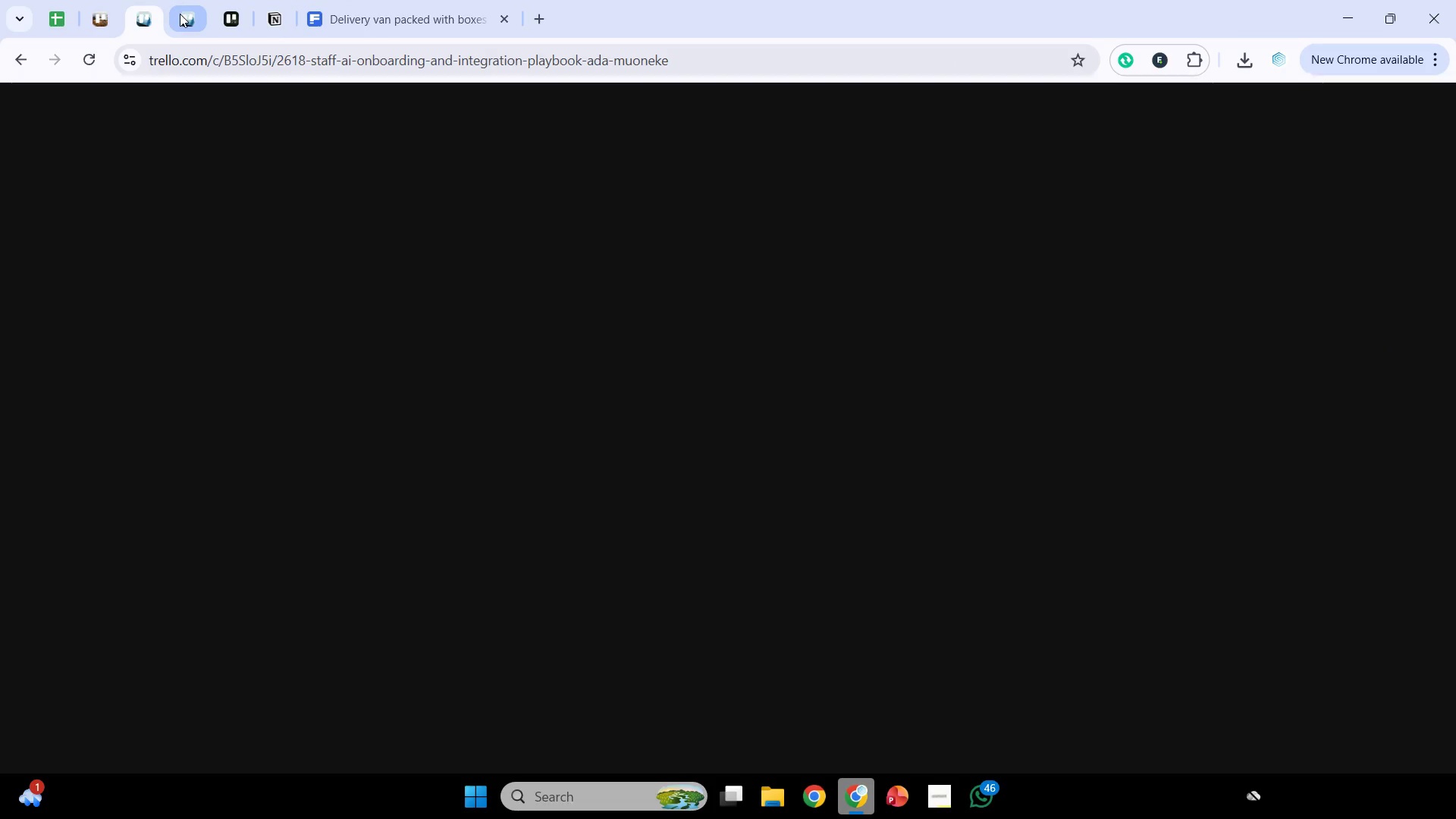 
left_click([180, 14])
 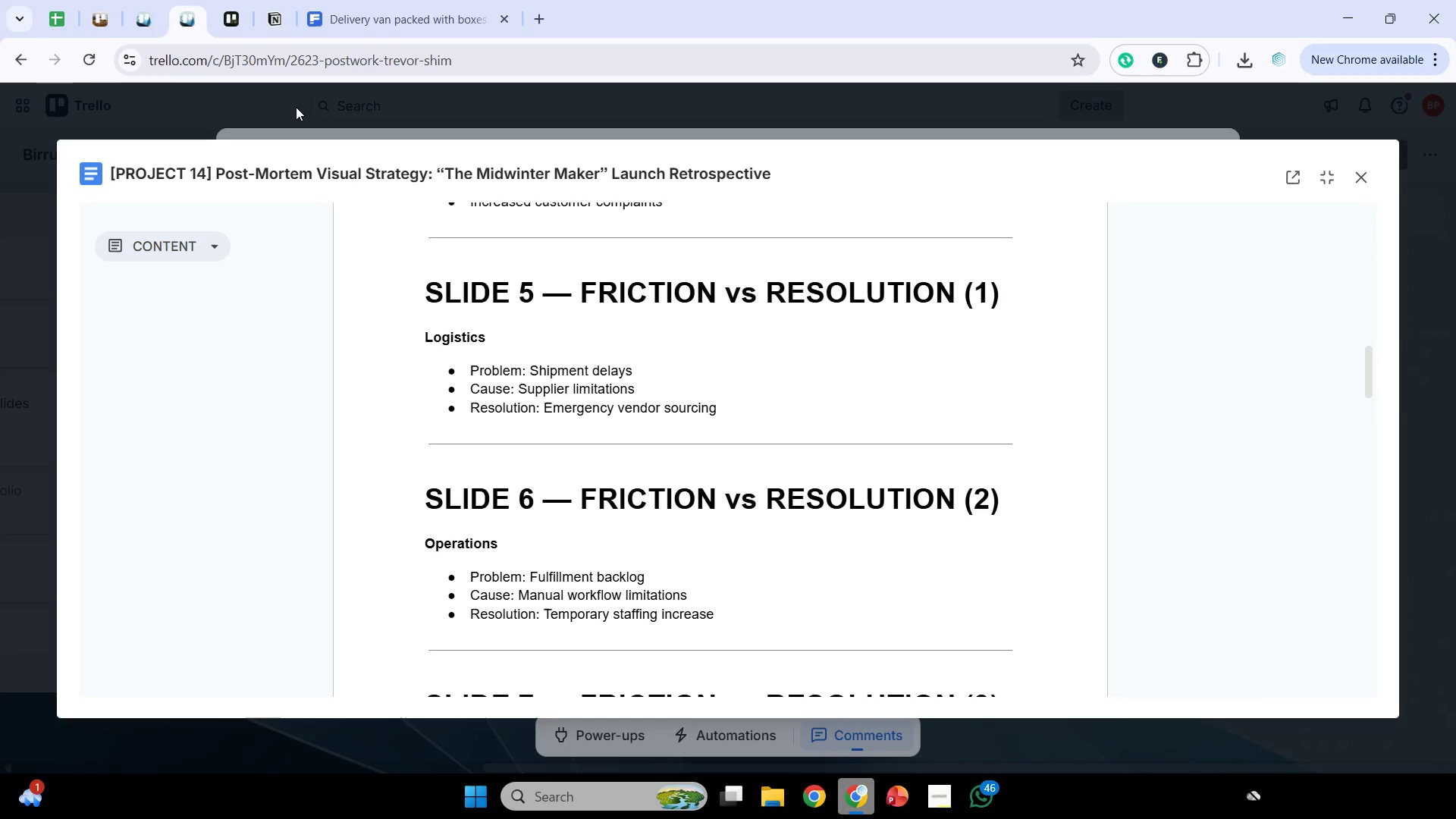 
wait(39.91)
 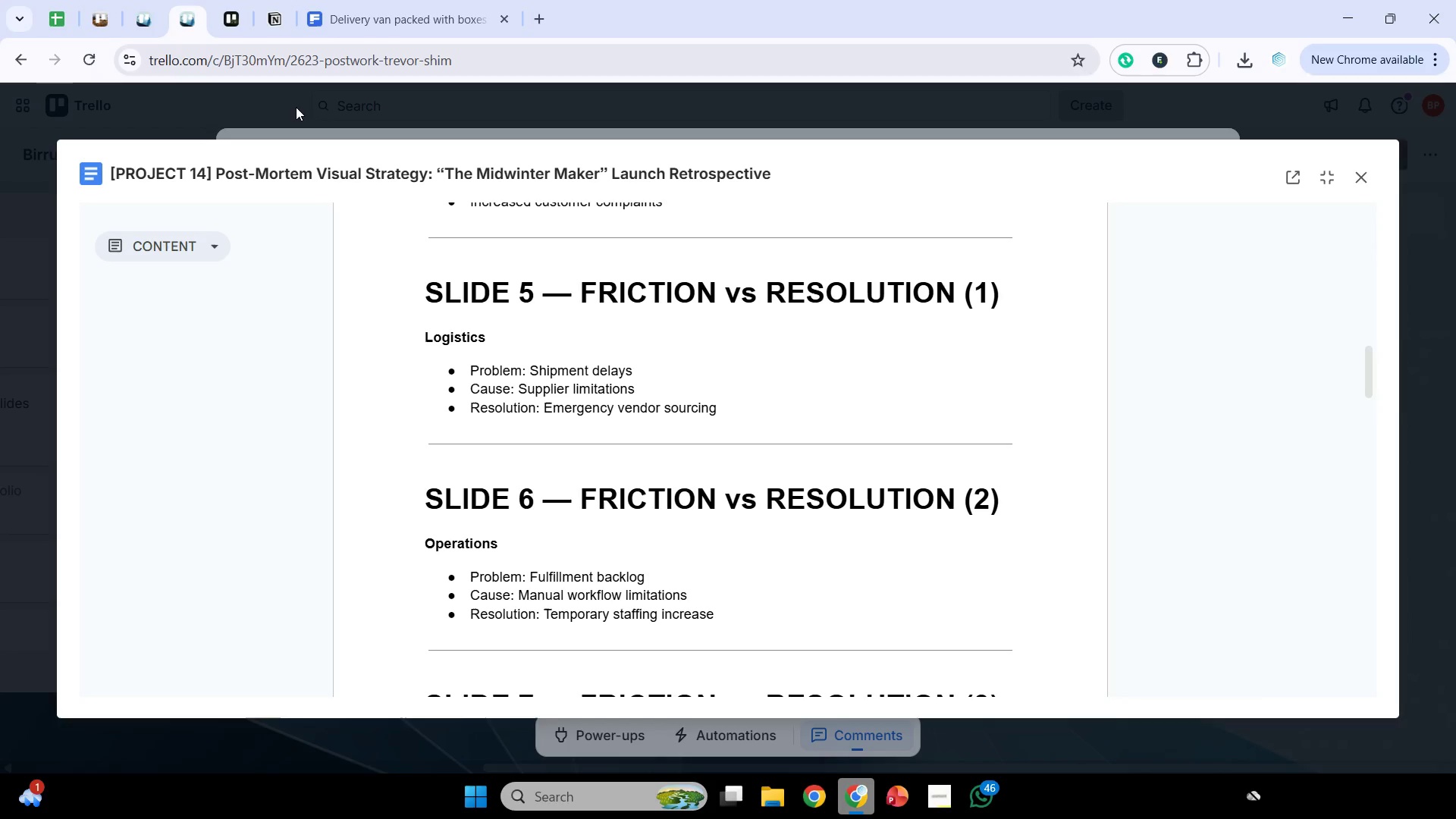 
scroll: coordinate [545, 256], scroll_direction: up, amount: 15.0
 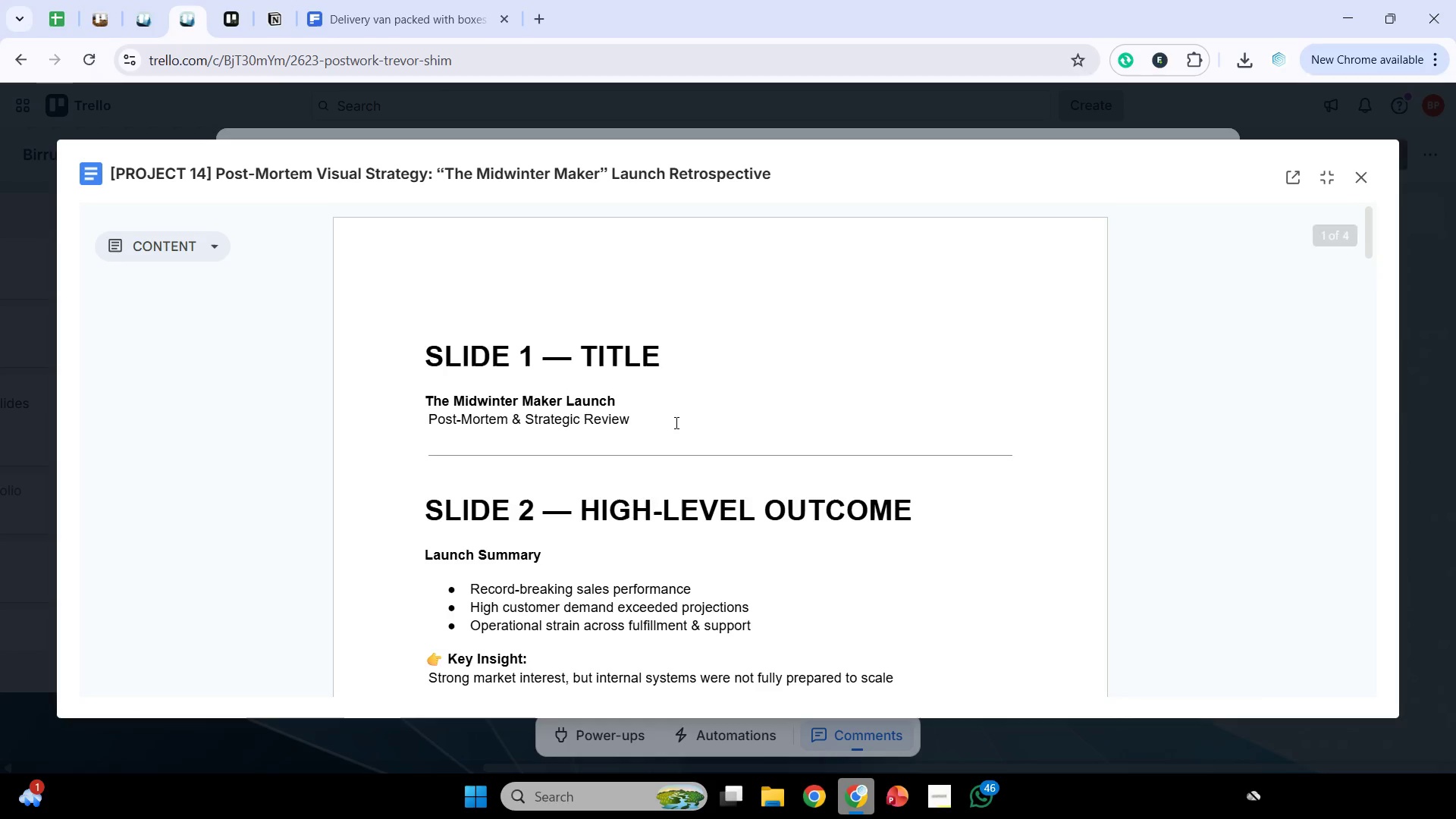 
left_click_drag(start_coordinate=[675, 422], to_coordinate=[384, 395])
 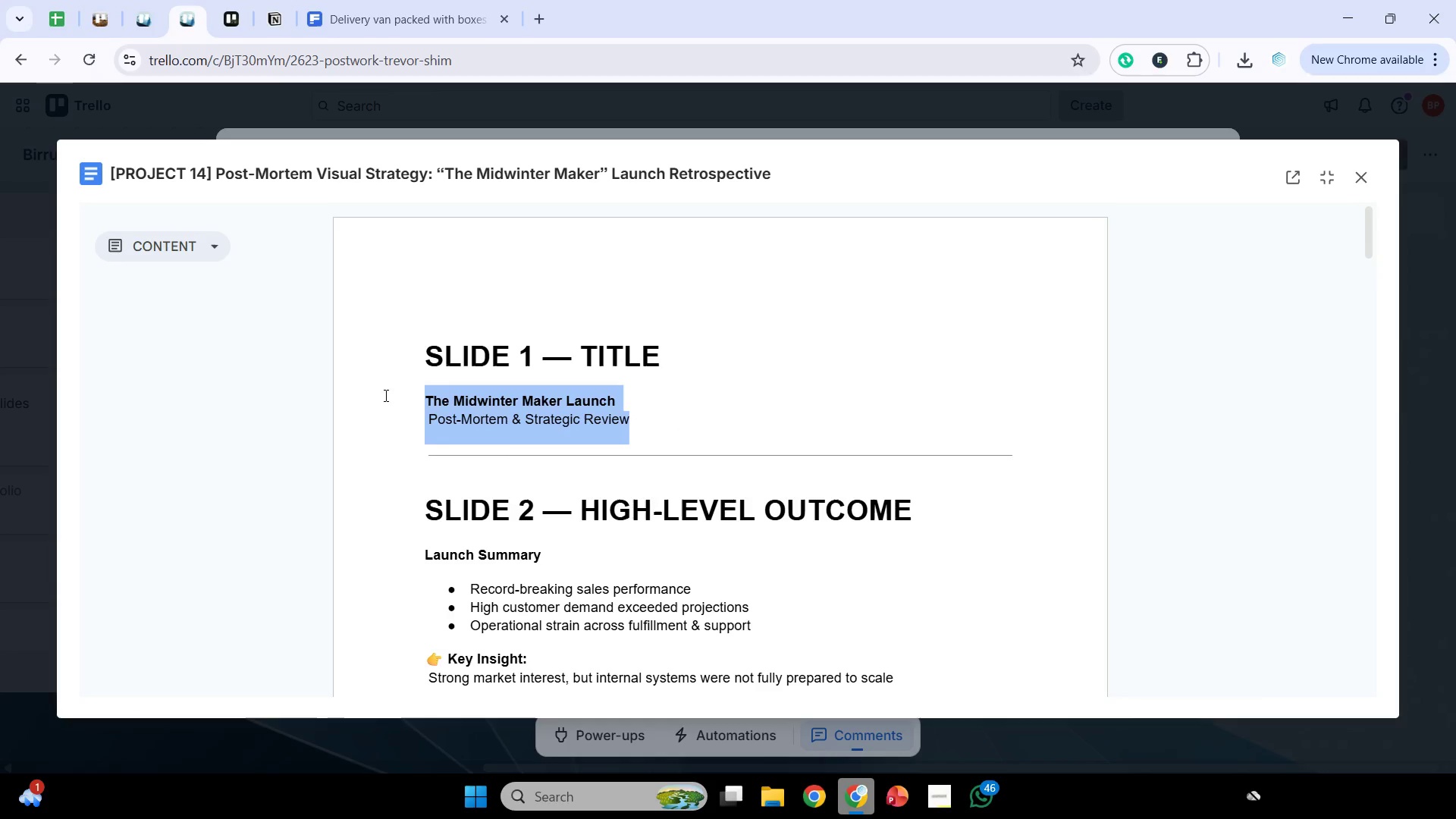 
key(Control+C)
 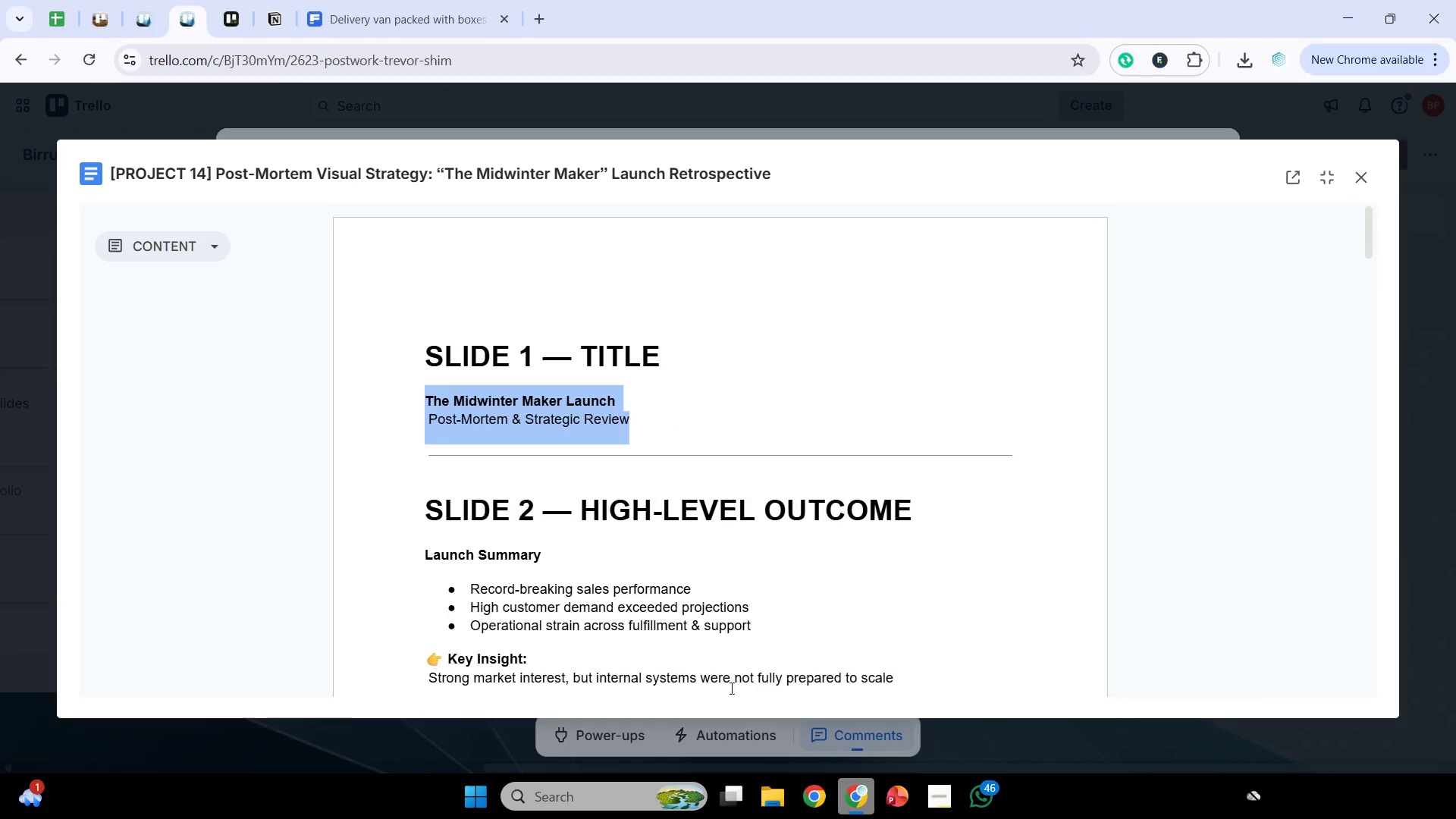 
key(Control+C)
 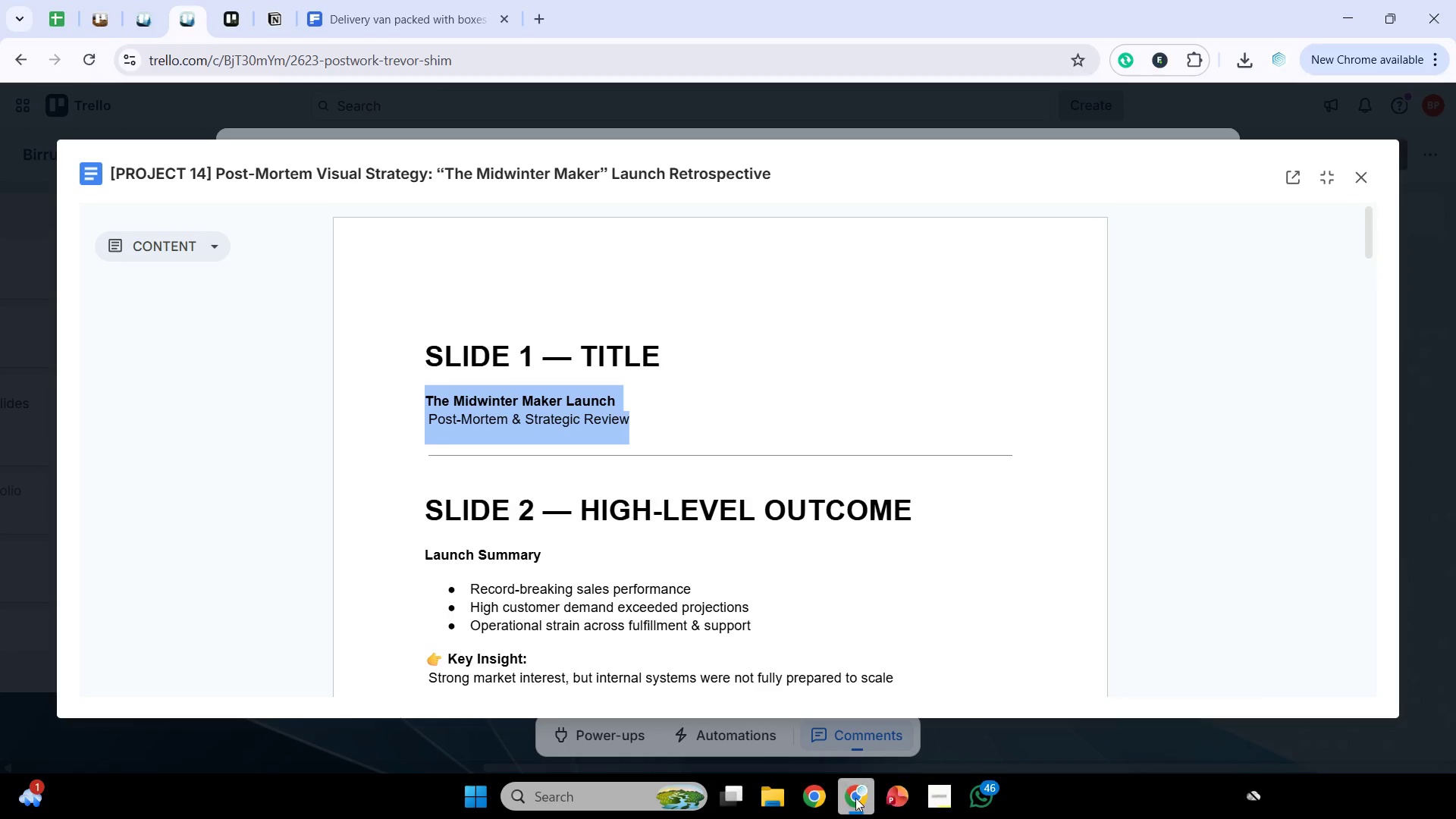 
left_click([850, 795])
 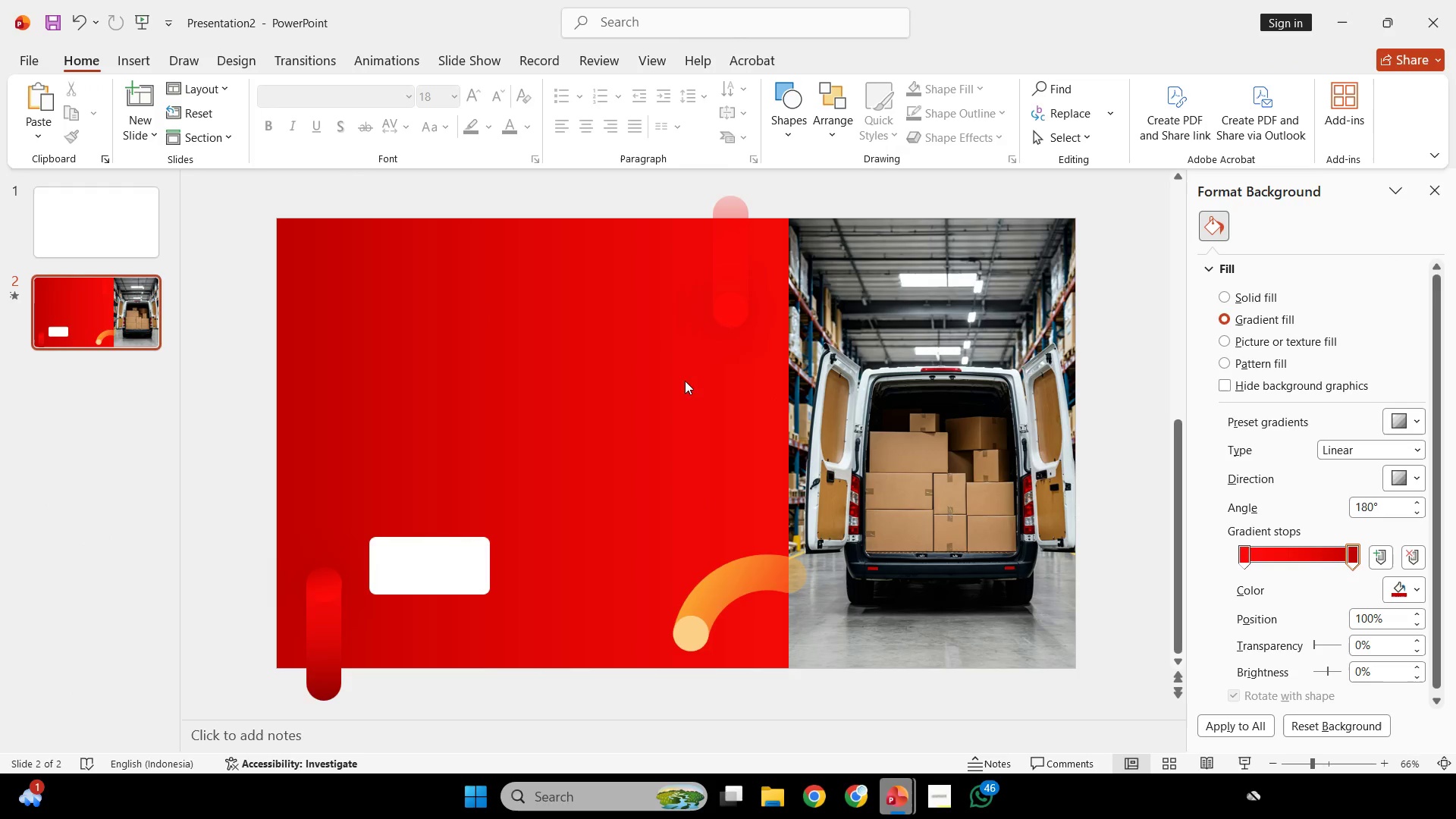 
left_click([637, 370])
 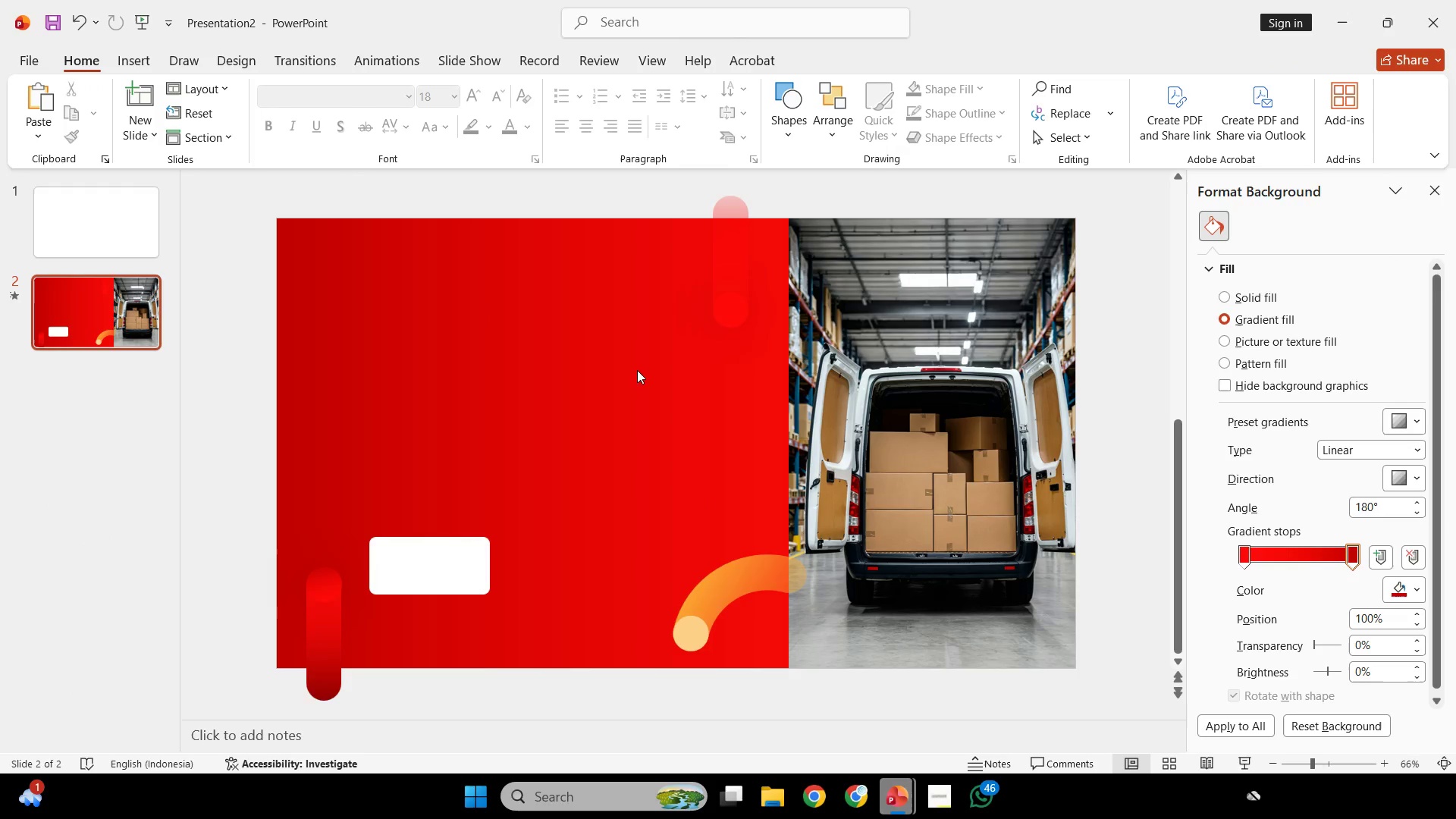 
key(Control+V)
 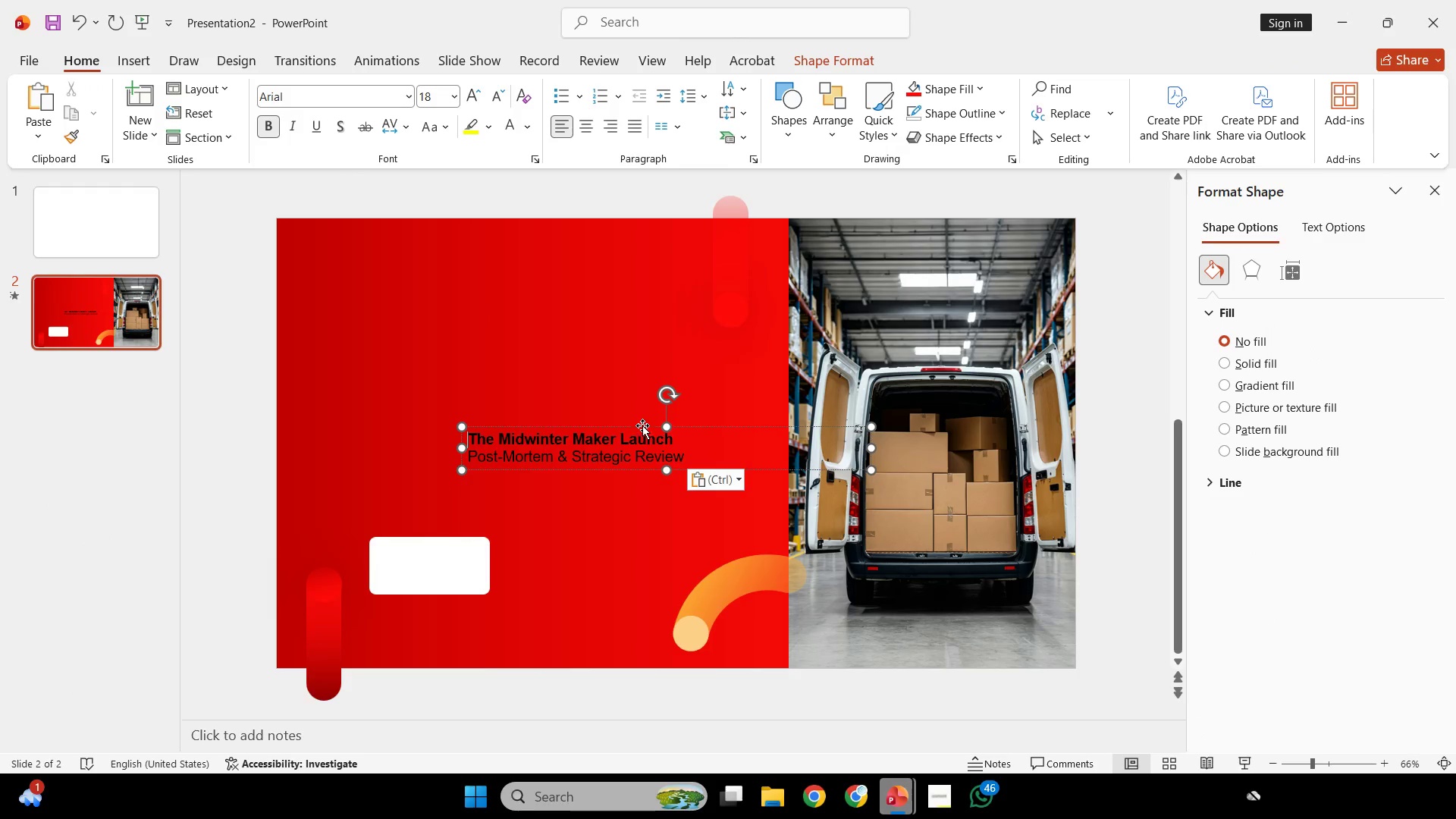 
left_click_drag(start_coordinate=[641, 428], to_coordinate=[577, 340])
 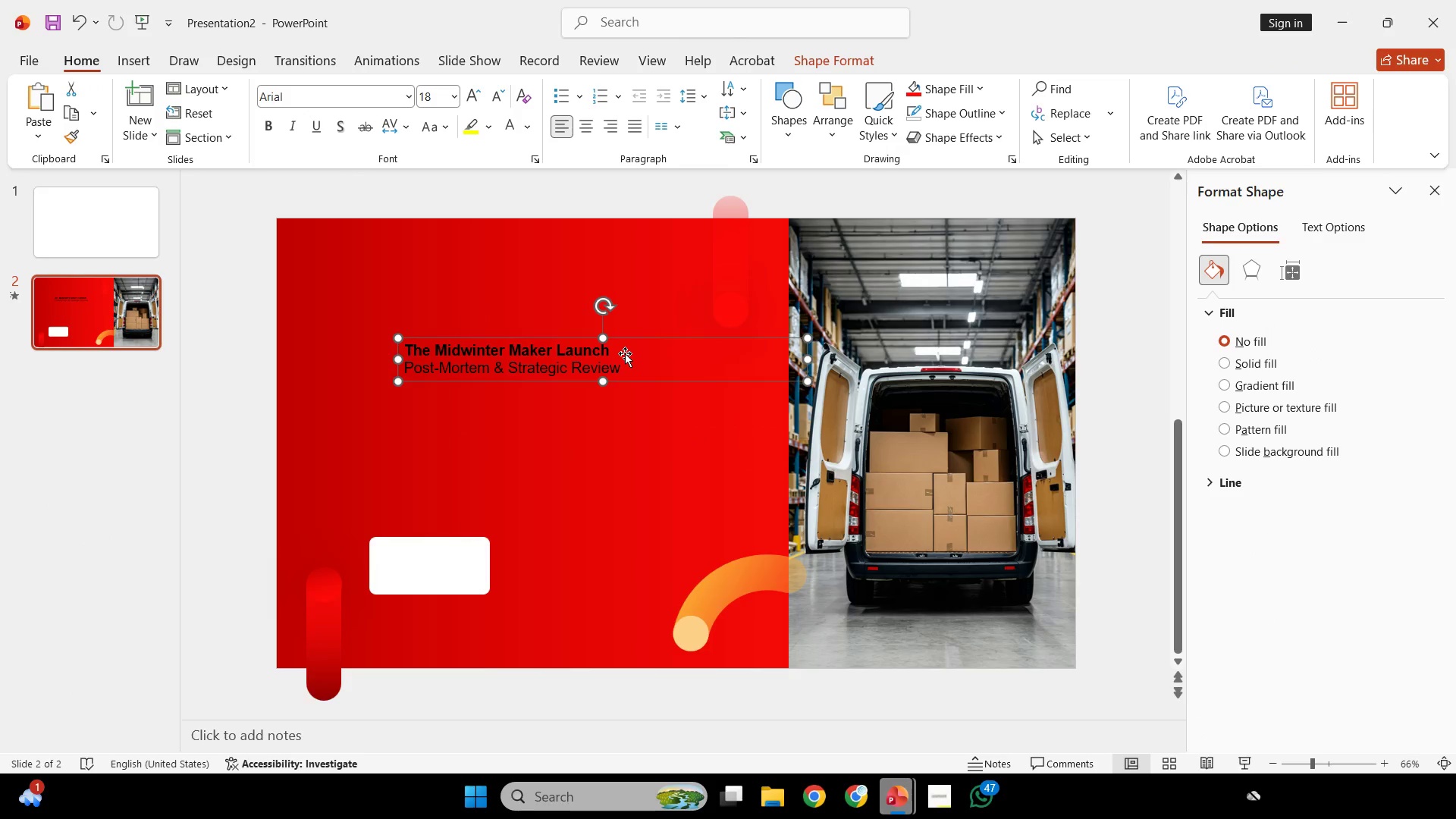 
left_click_drag(start_coordinate=[616, 350], to_coordinate=[375, 347])
 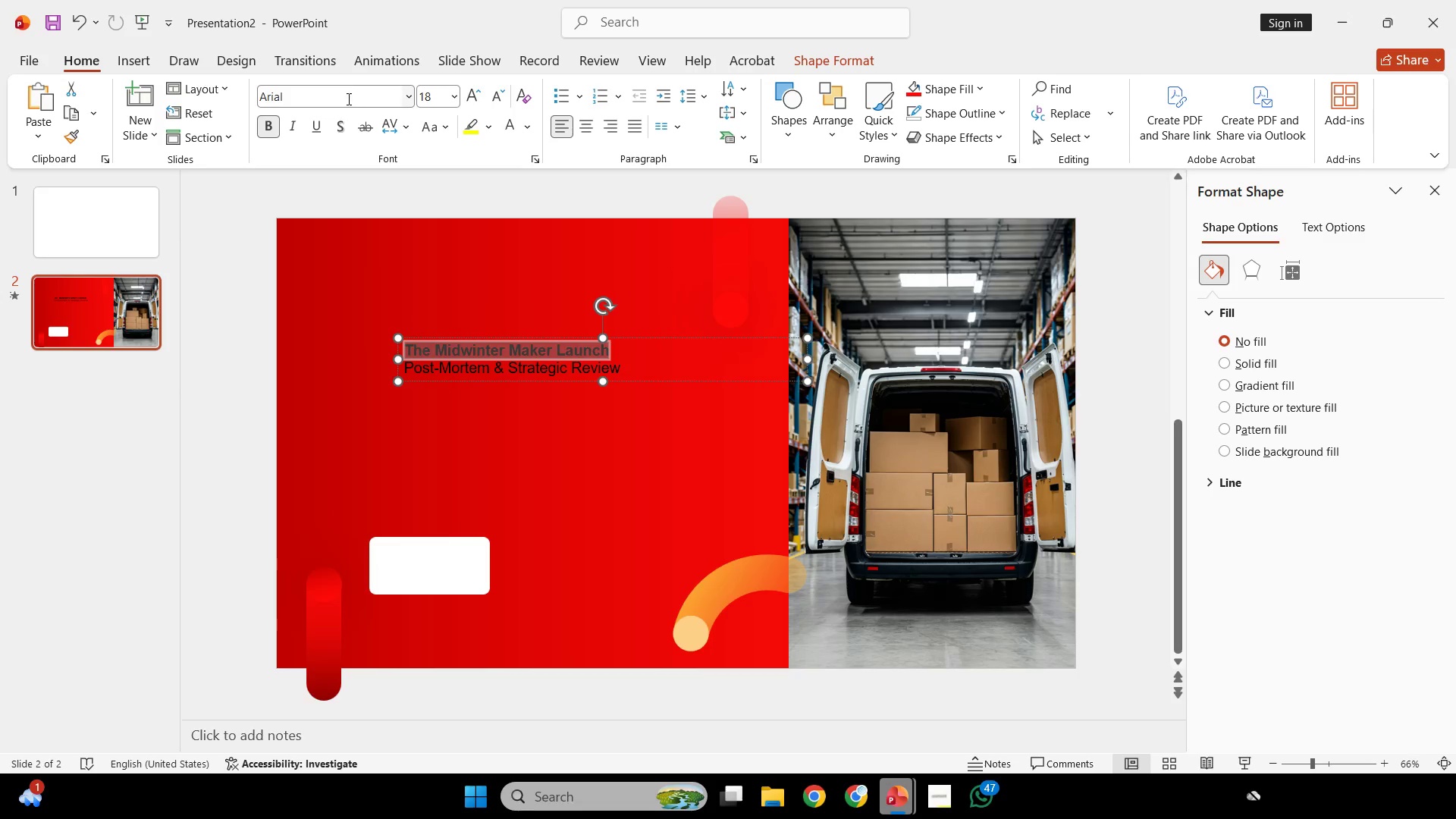 
left_click([347, 99])
 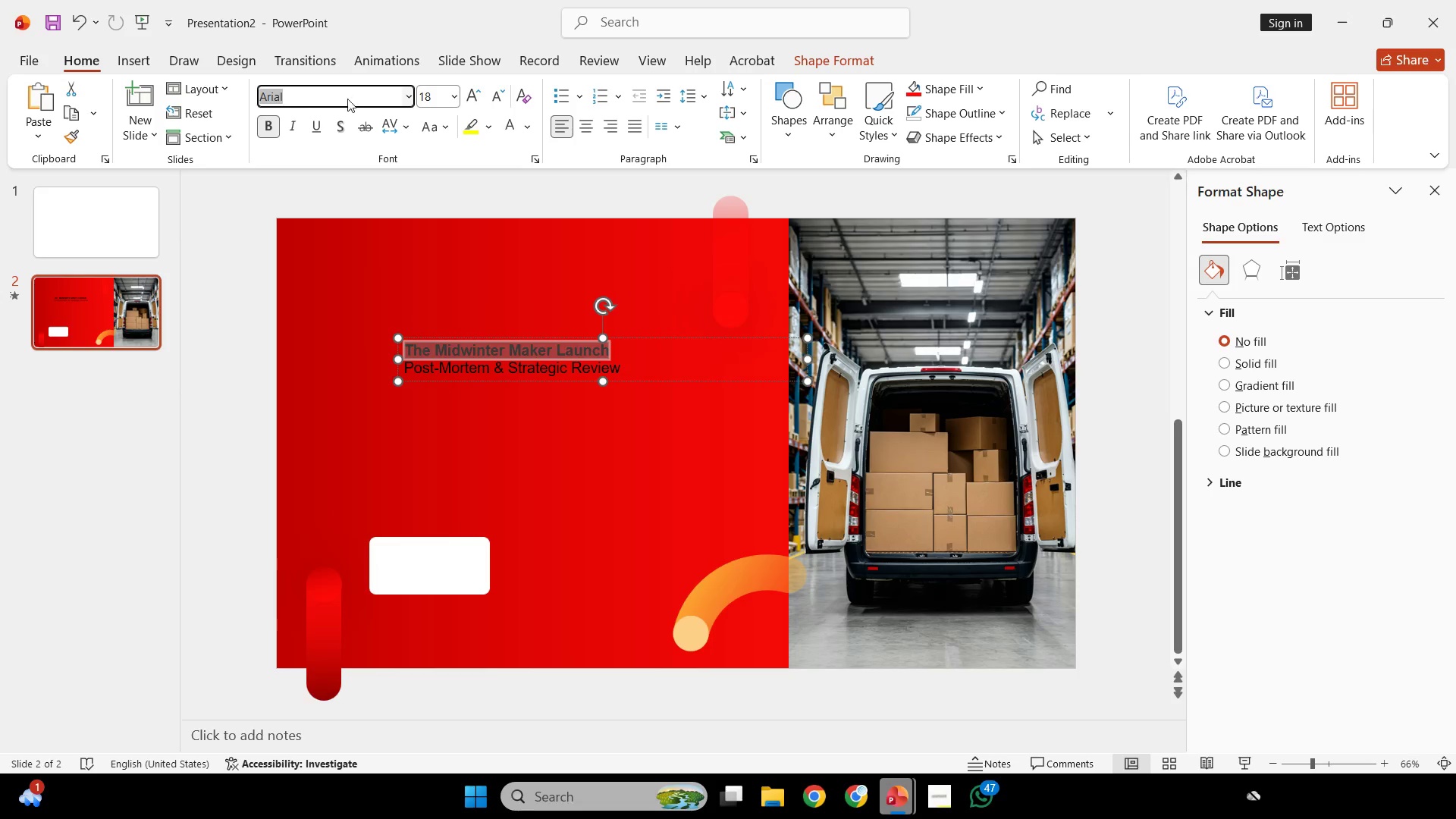 
type(mont)
 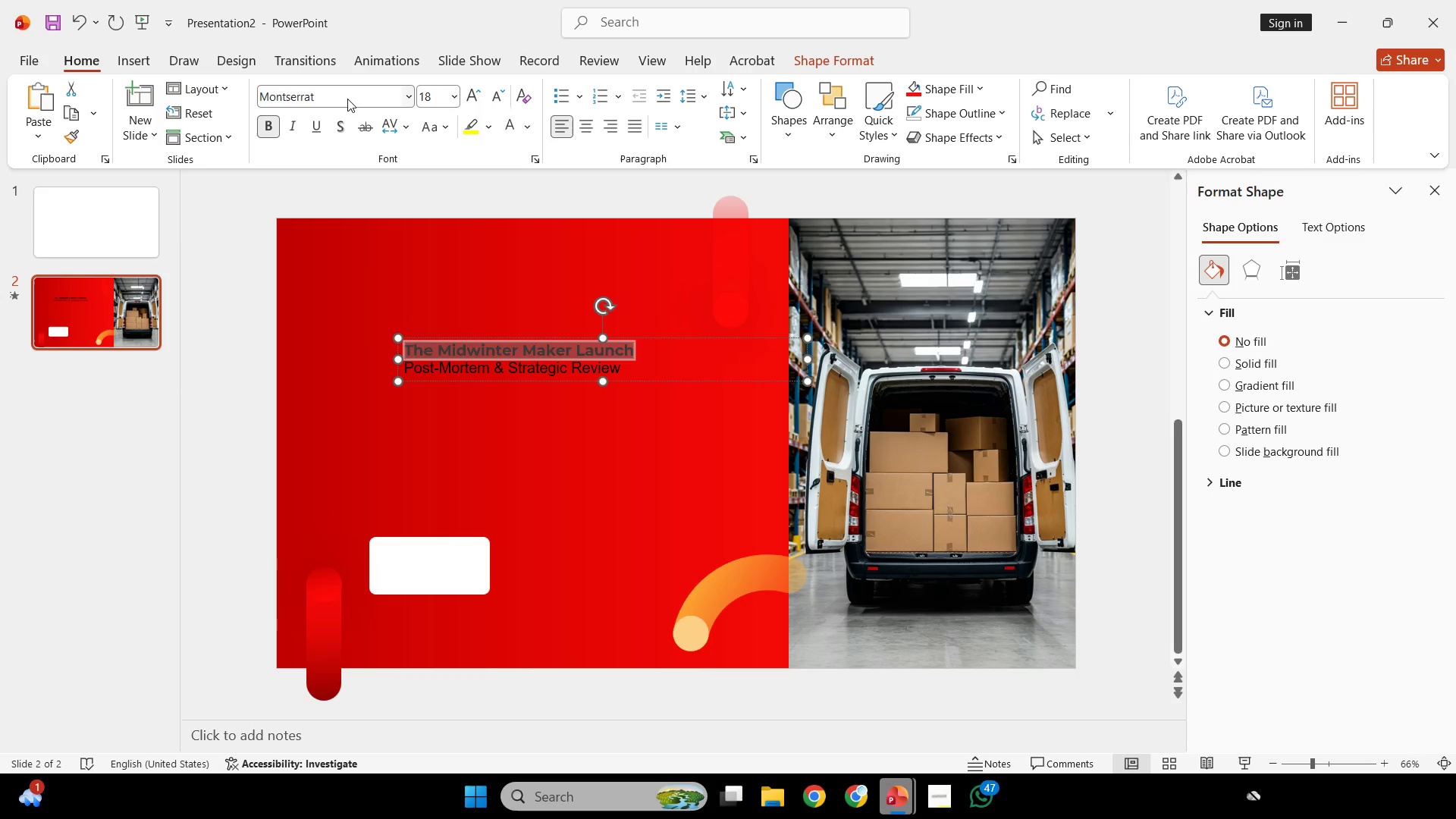 
key(Enter)
 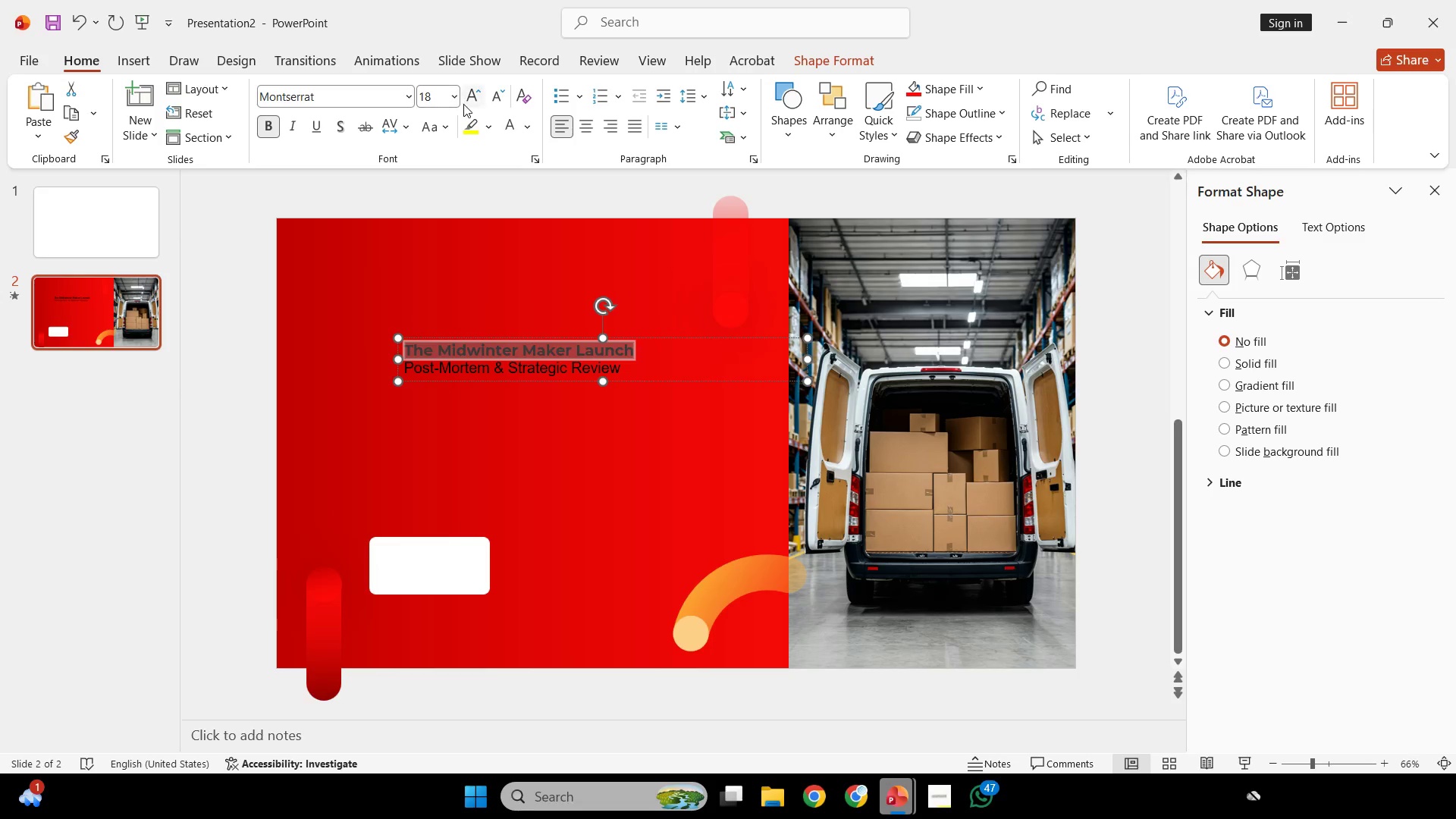 
double_click([464, 97])
 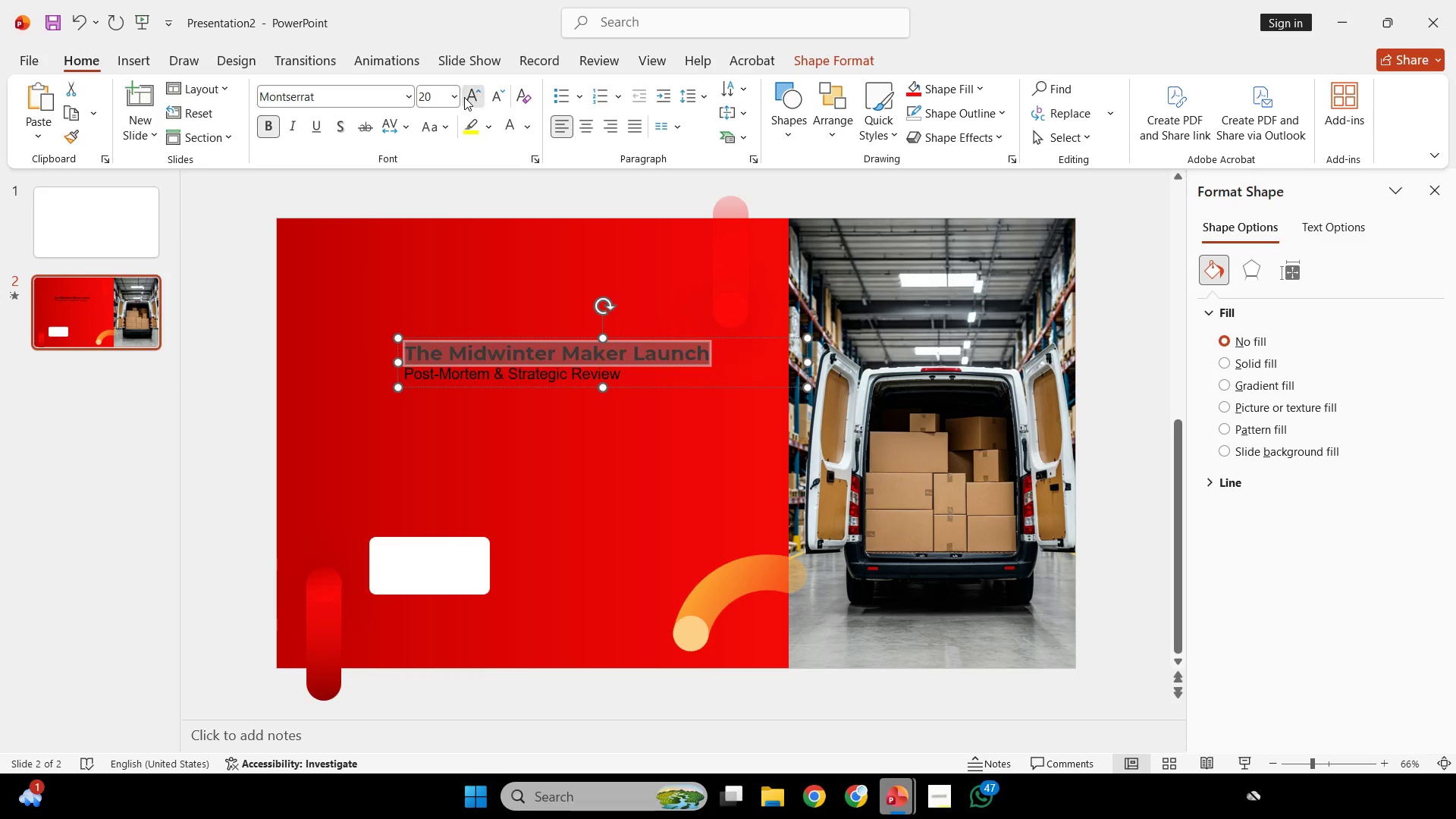 
triple_click([464, 97])
 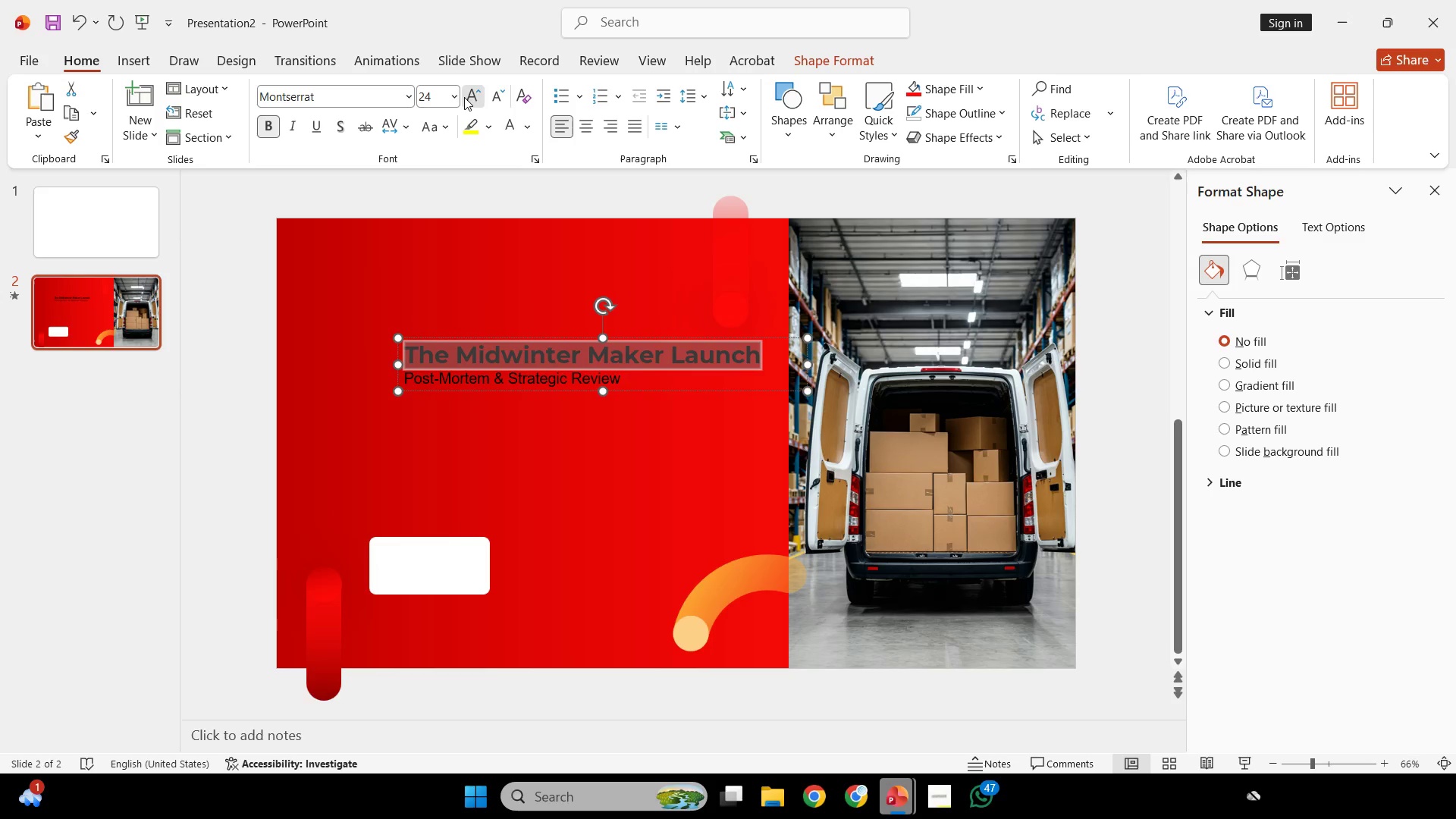 
triple_click([464, 97])
 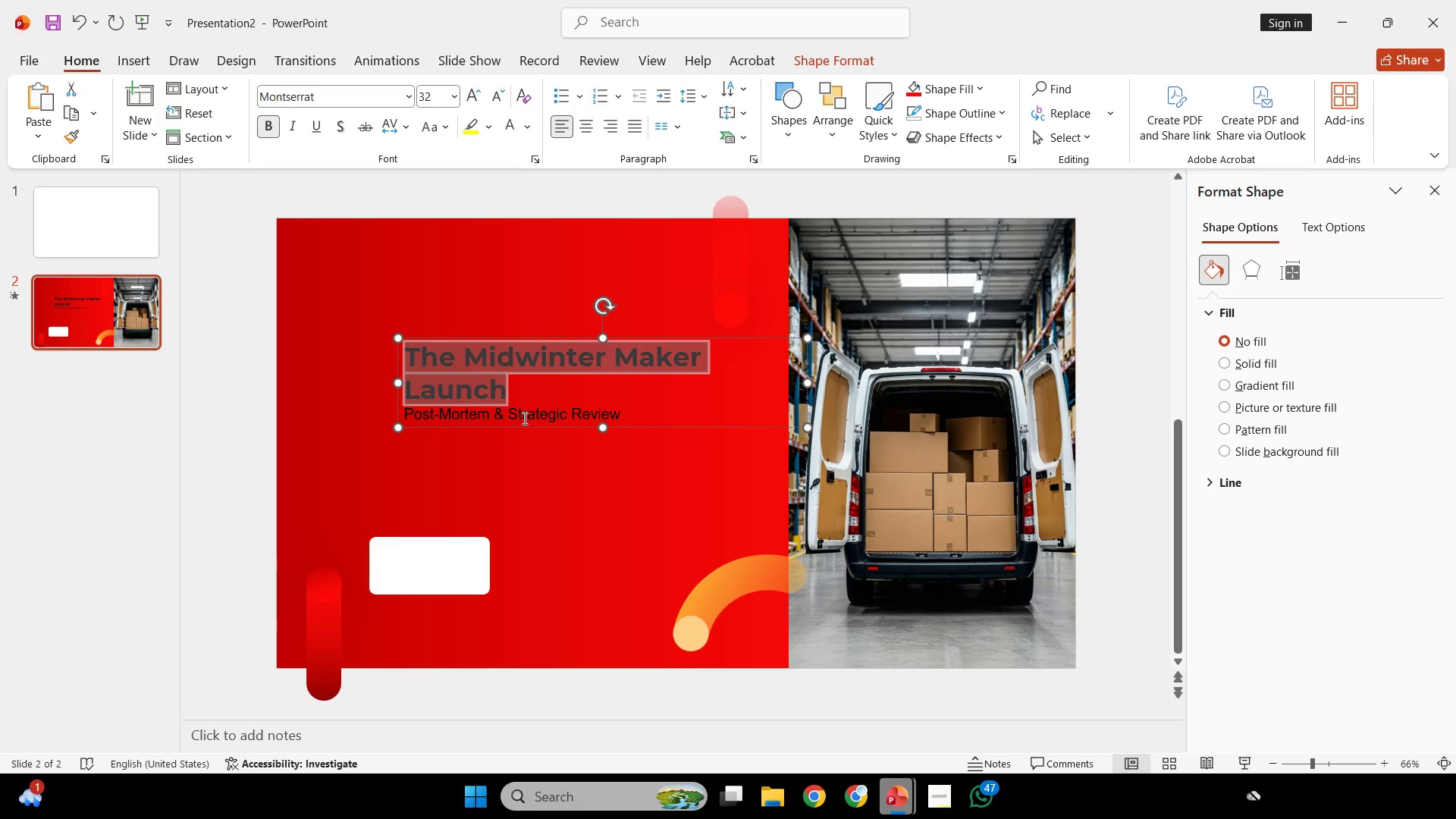 
wait(6.75)
 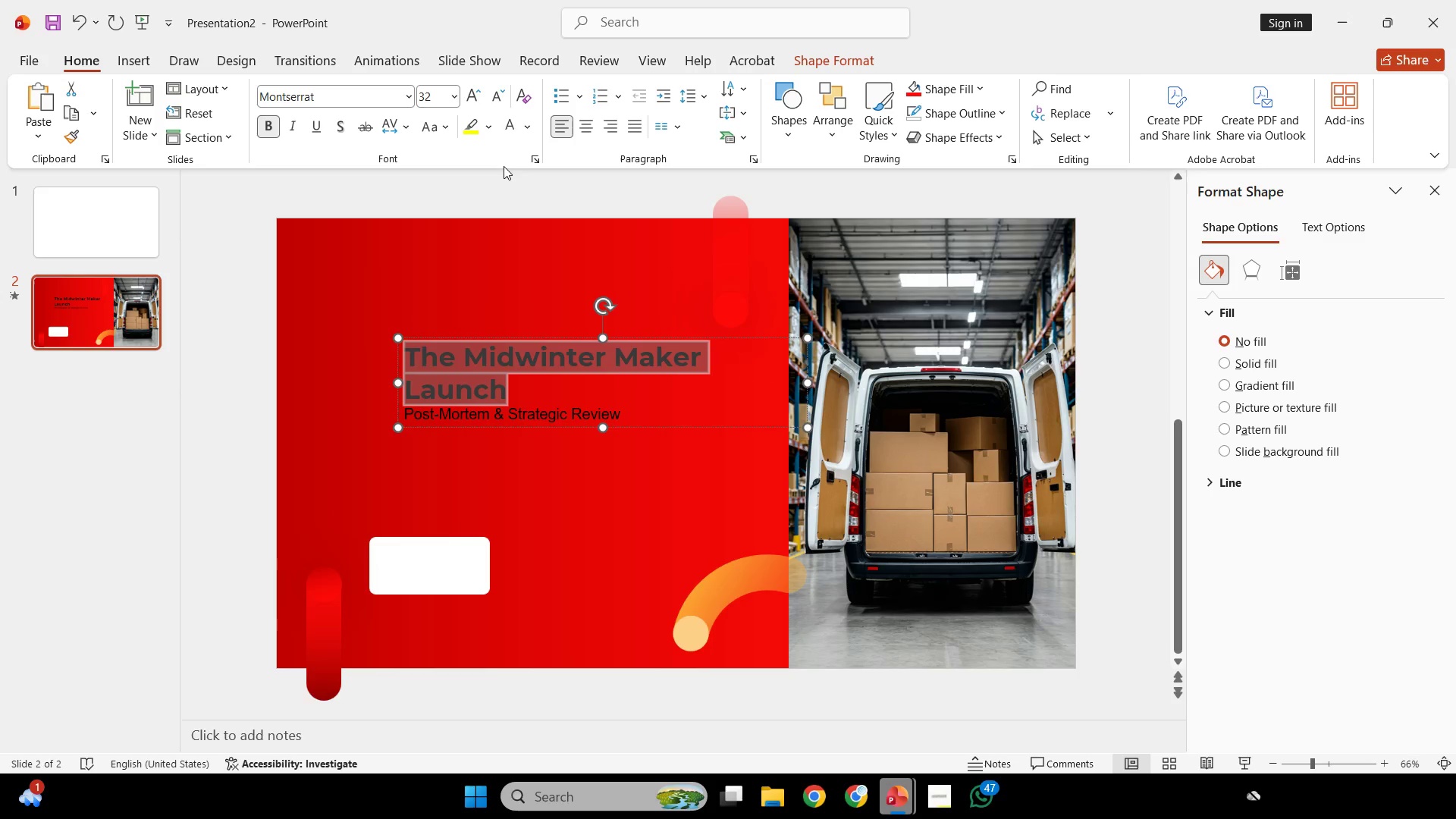 
double_click([472, 86])
 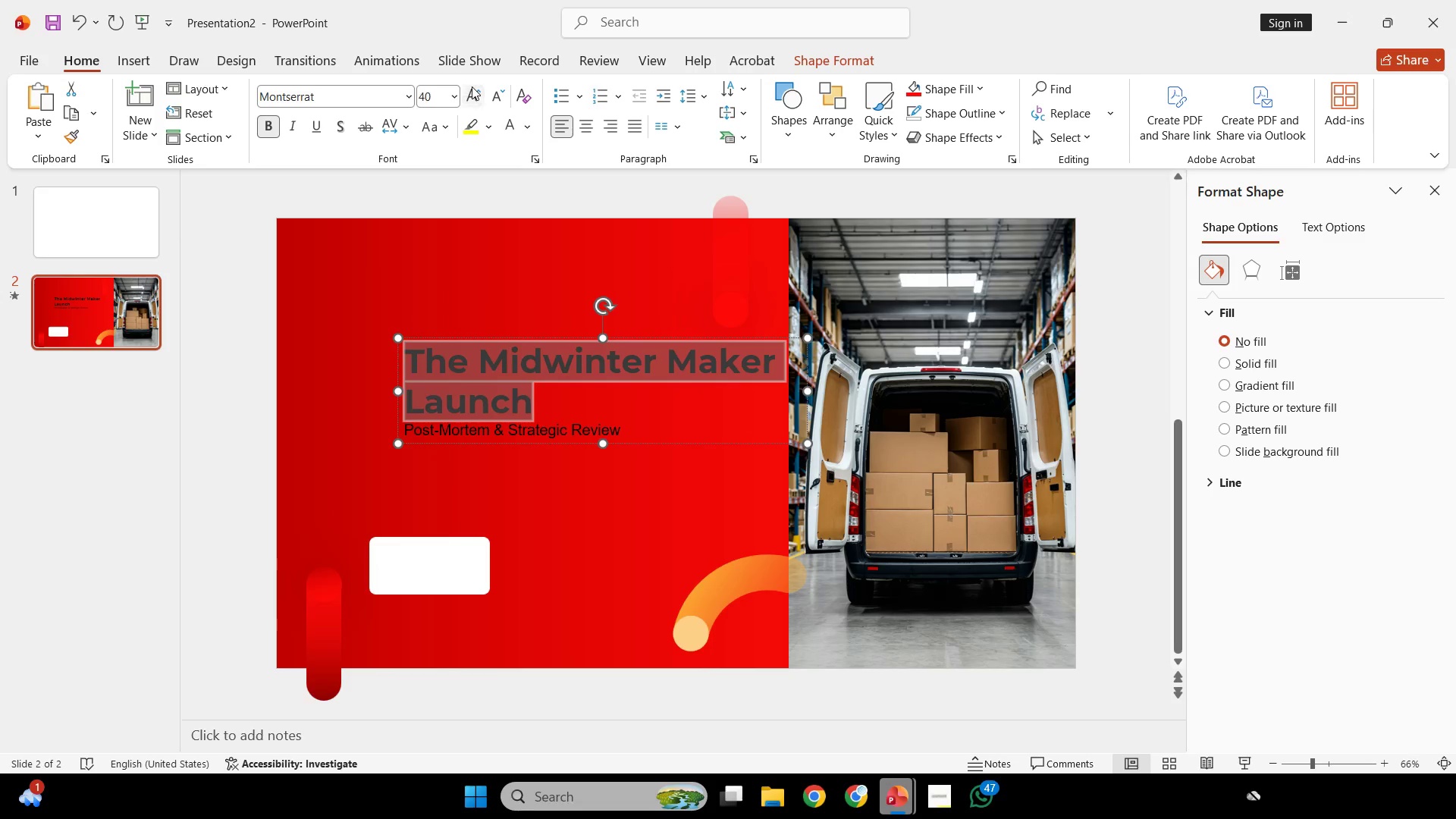 
triple_click([472, 86])
 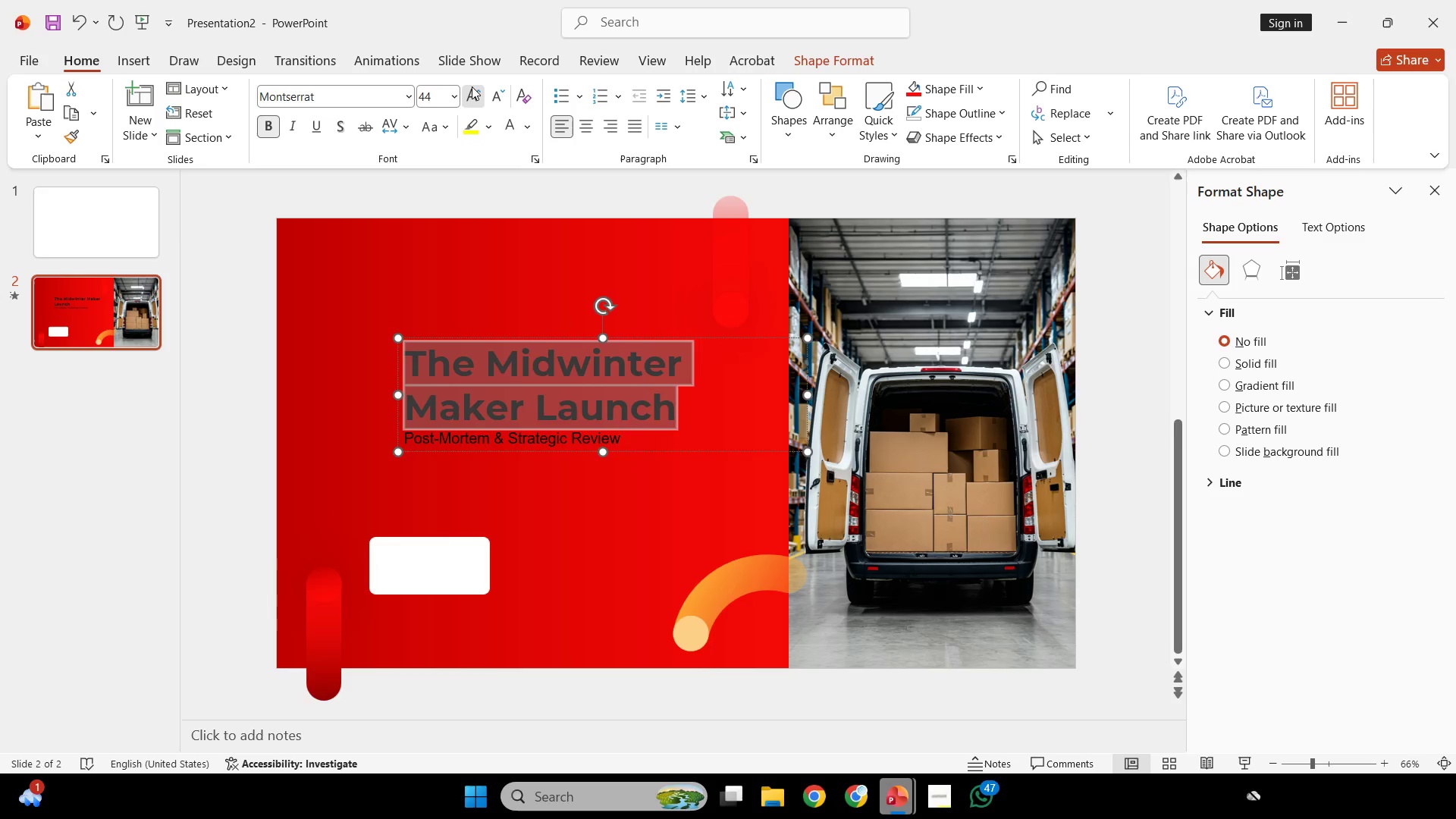 
triple_click([472, 86])
 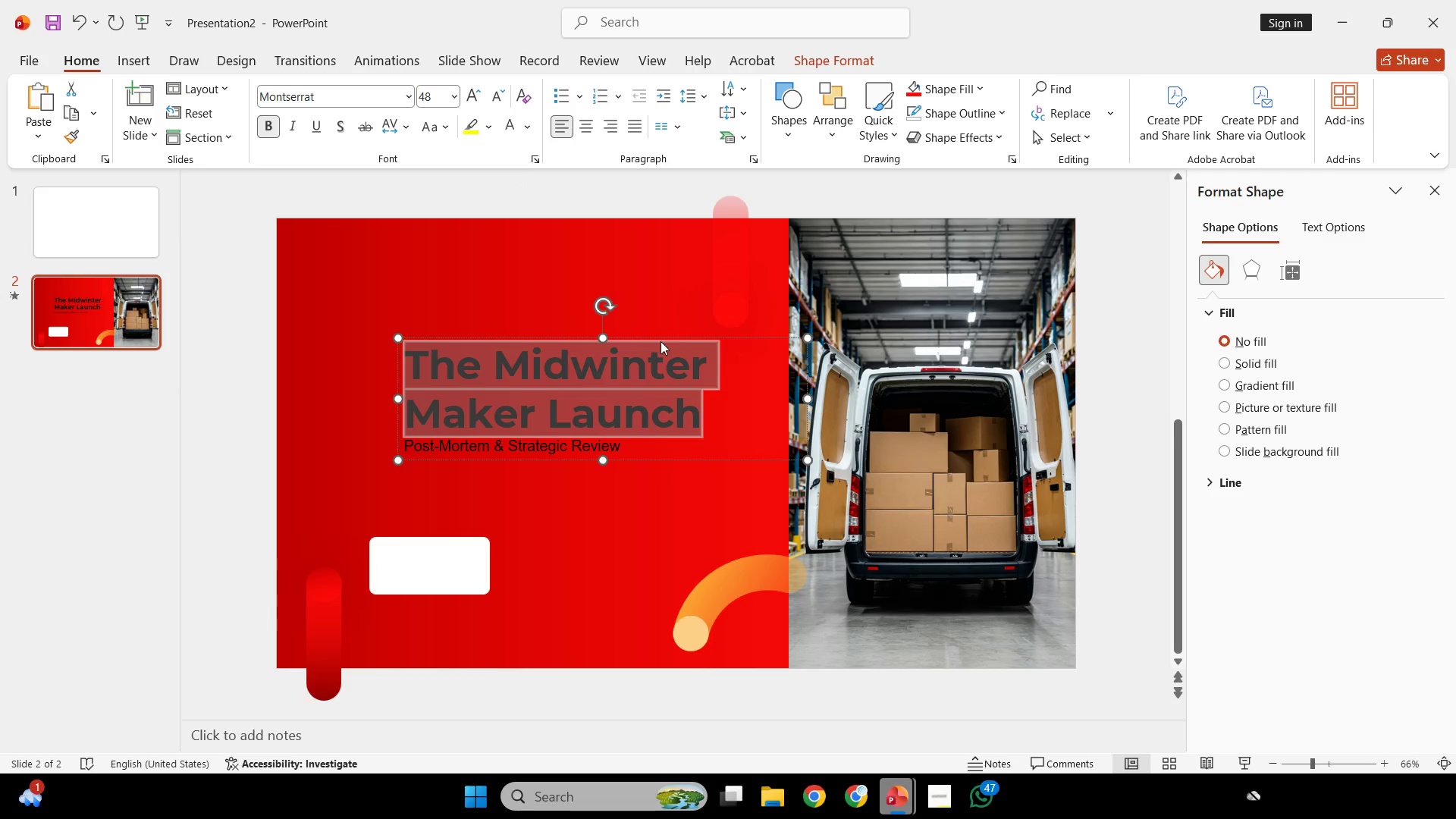 
left_click_drag(start_coordinate=[658, 337], to_coordinate=[595, 310])
 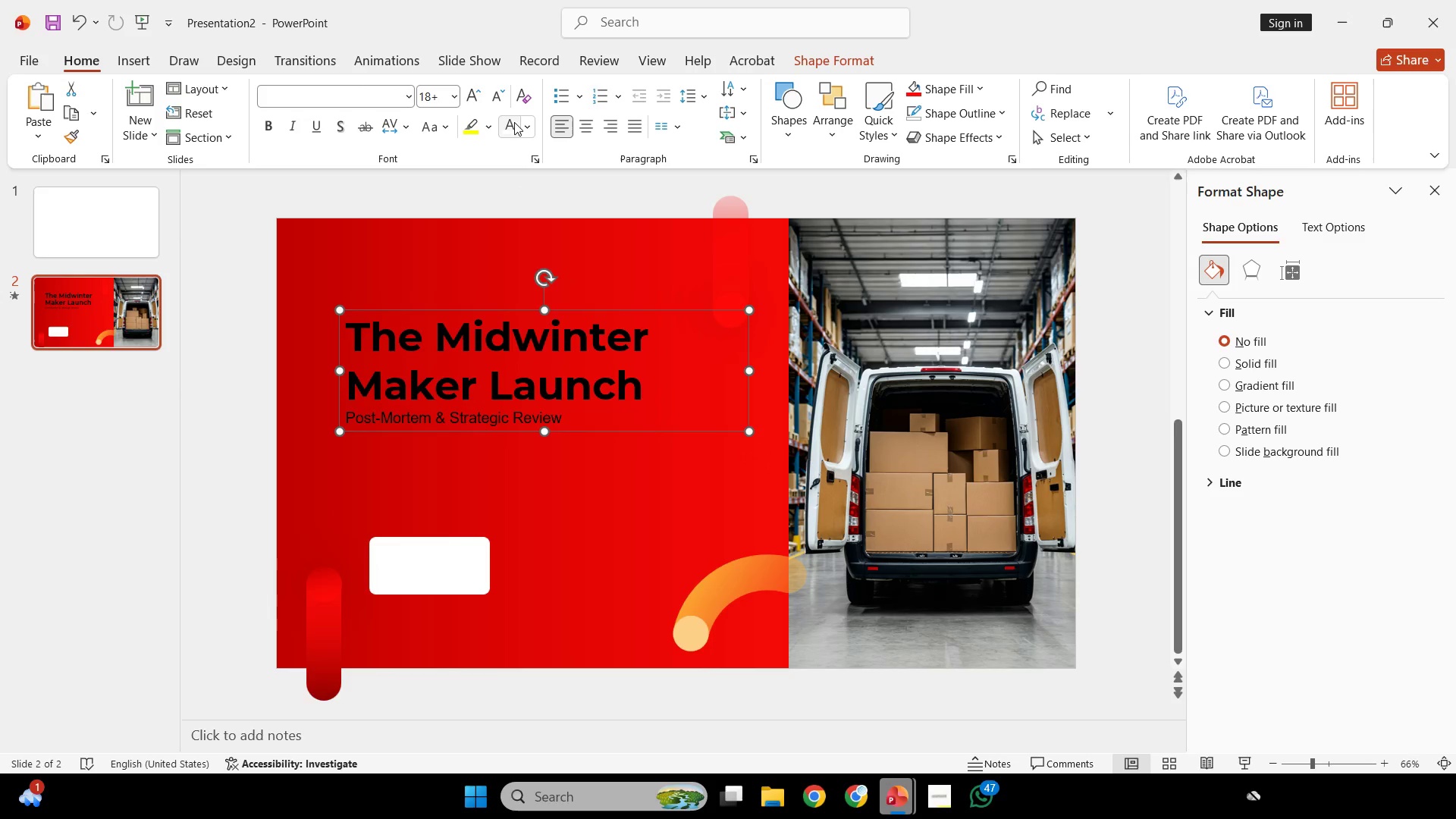 
left_click([513, 121])
 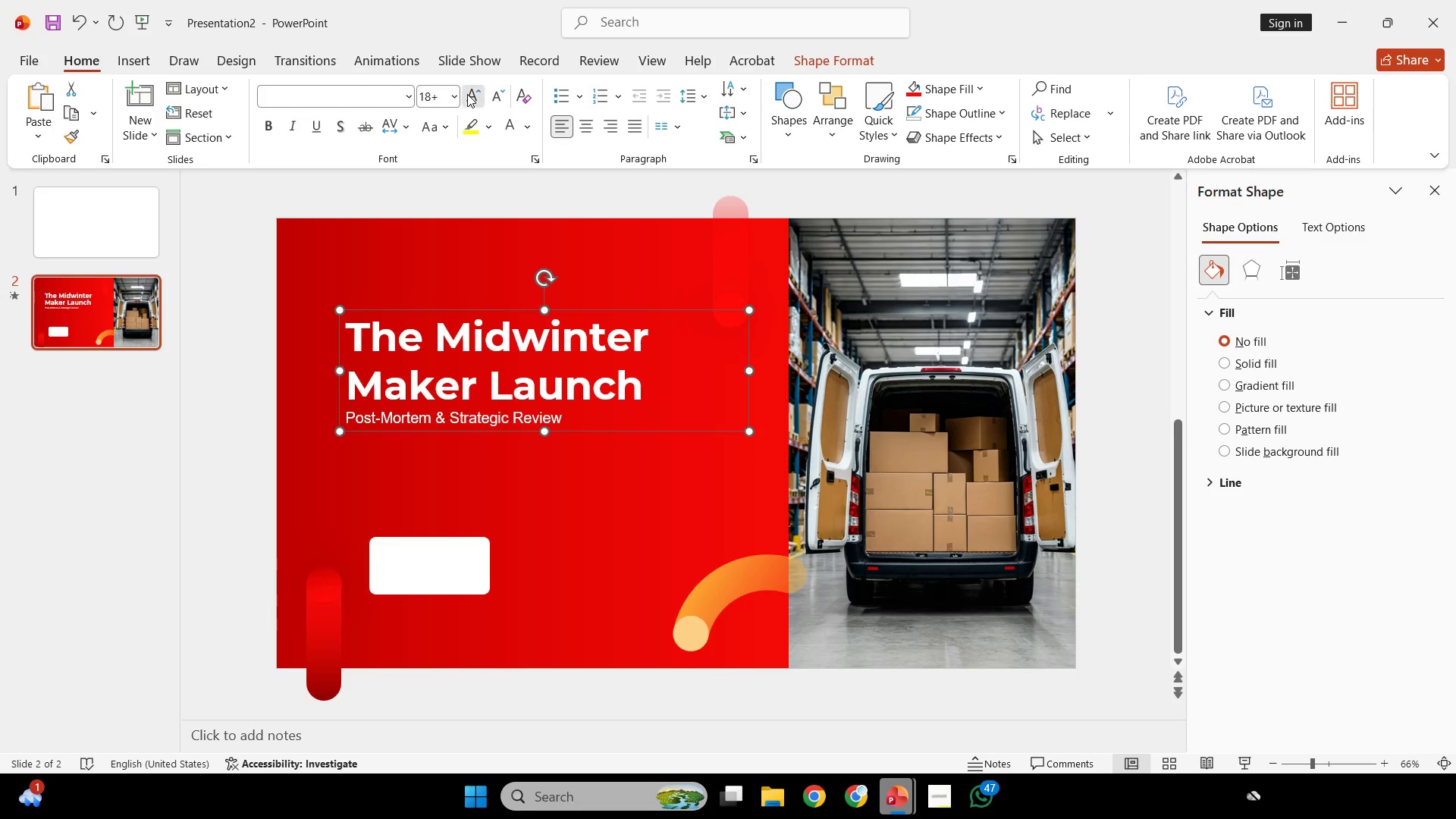 
double_click([467, 94])
 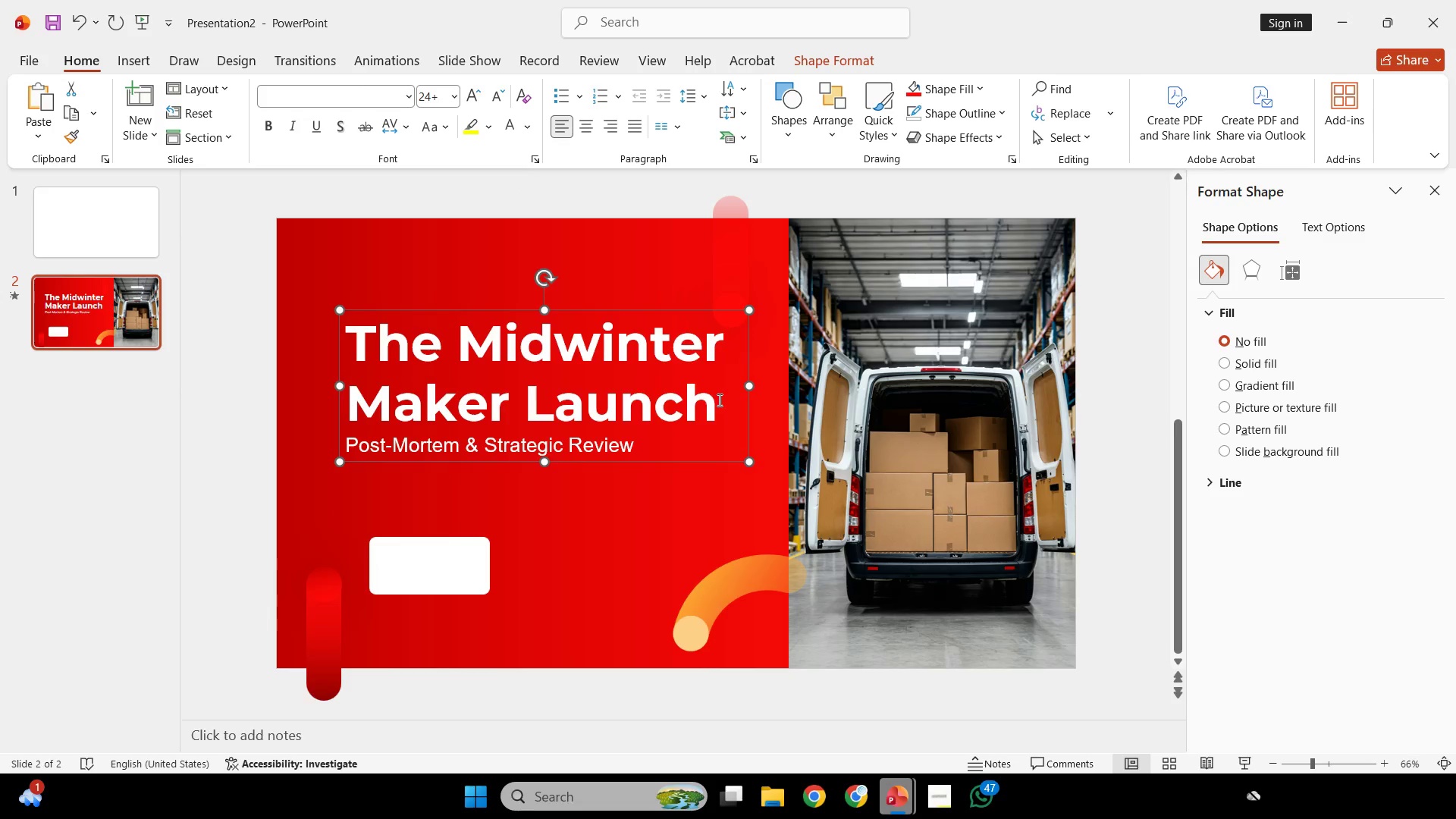 
left_click_drag(start_coordinate=[717, 400], to_coordinate=[394, 363])
 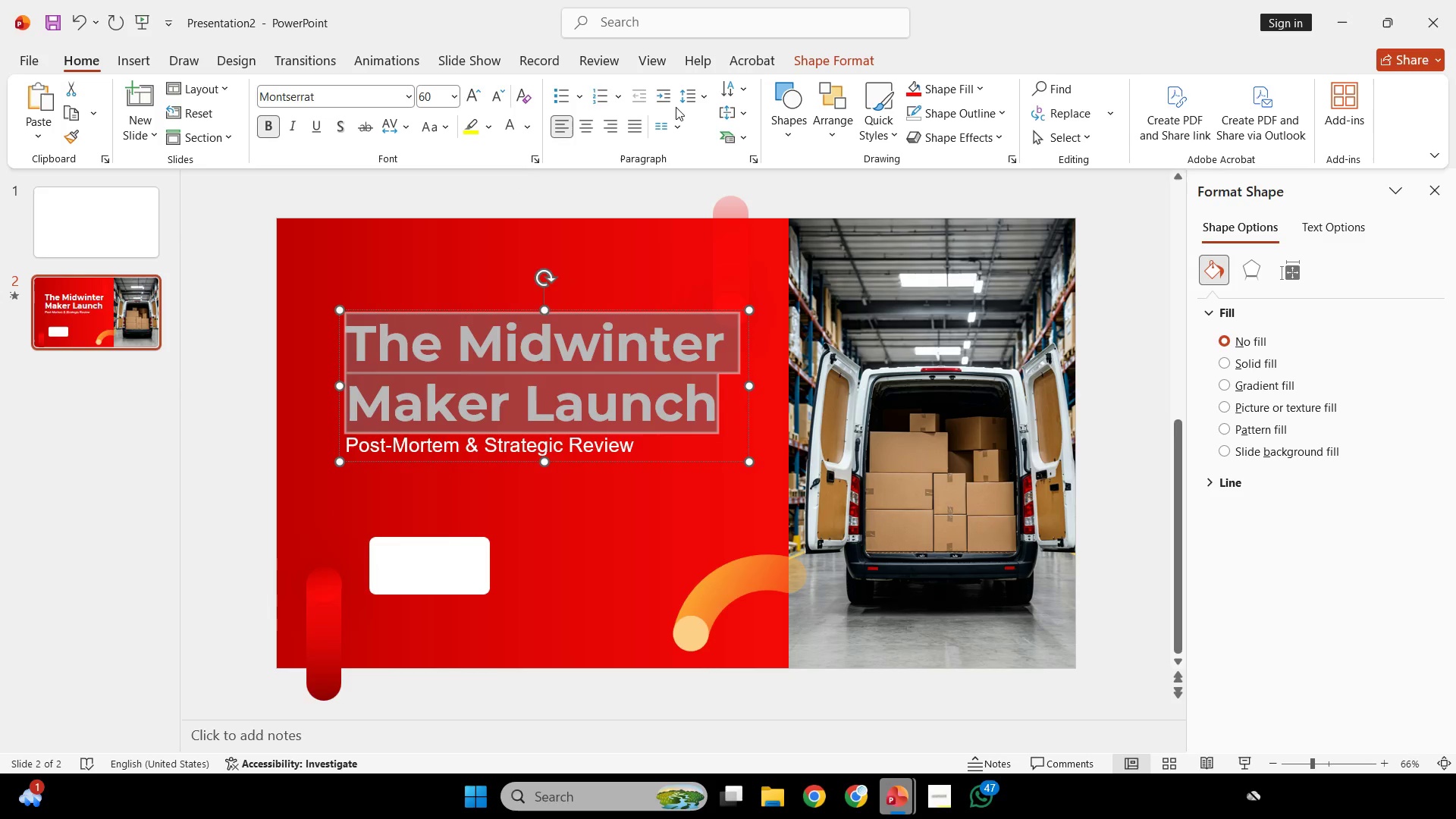 
left_click([685, 91])
 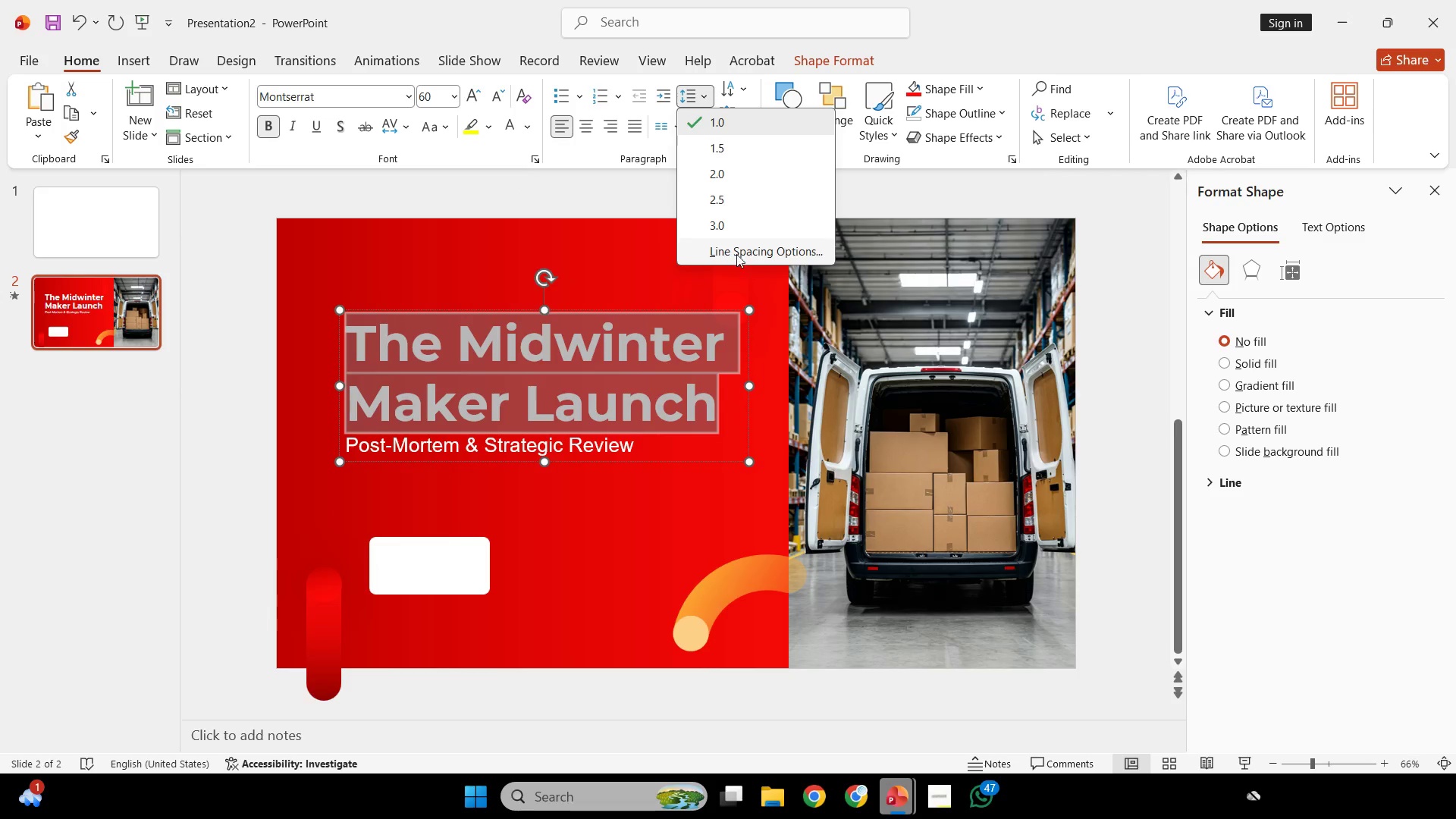 
left_click([736, 253])
 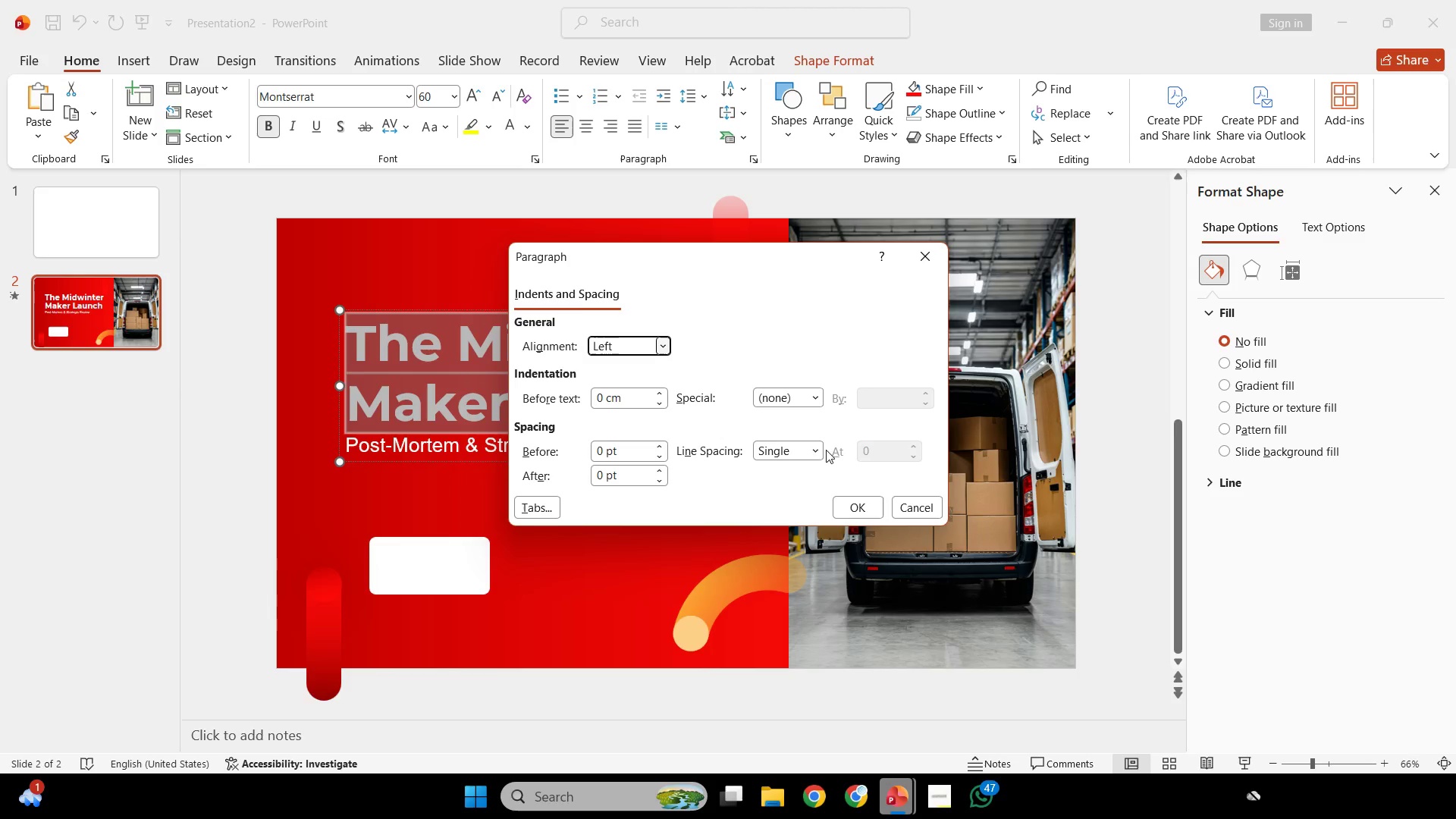 
left_click([810, 449])
 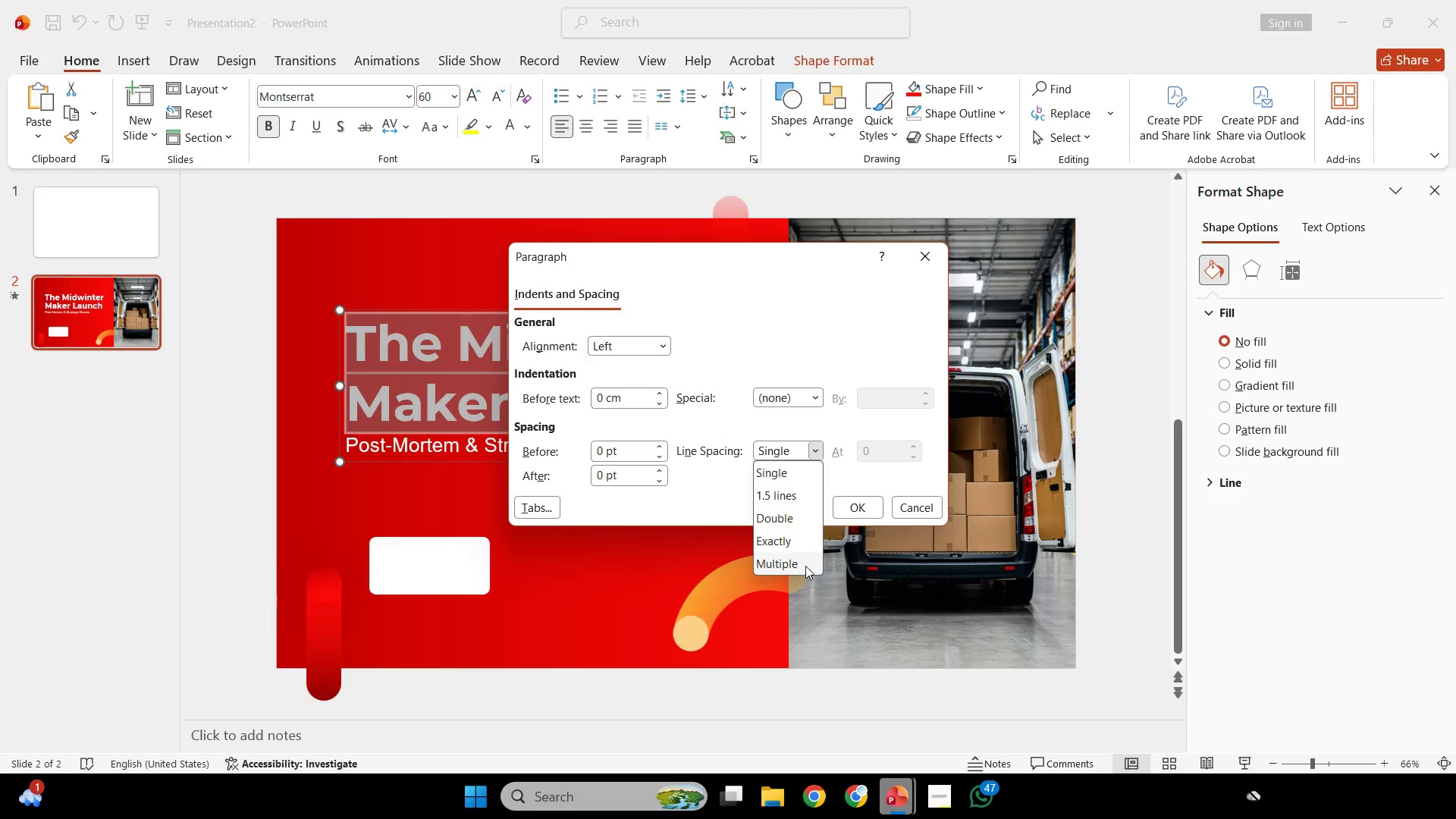 
left_click([805, 566])
 